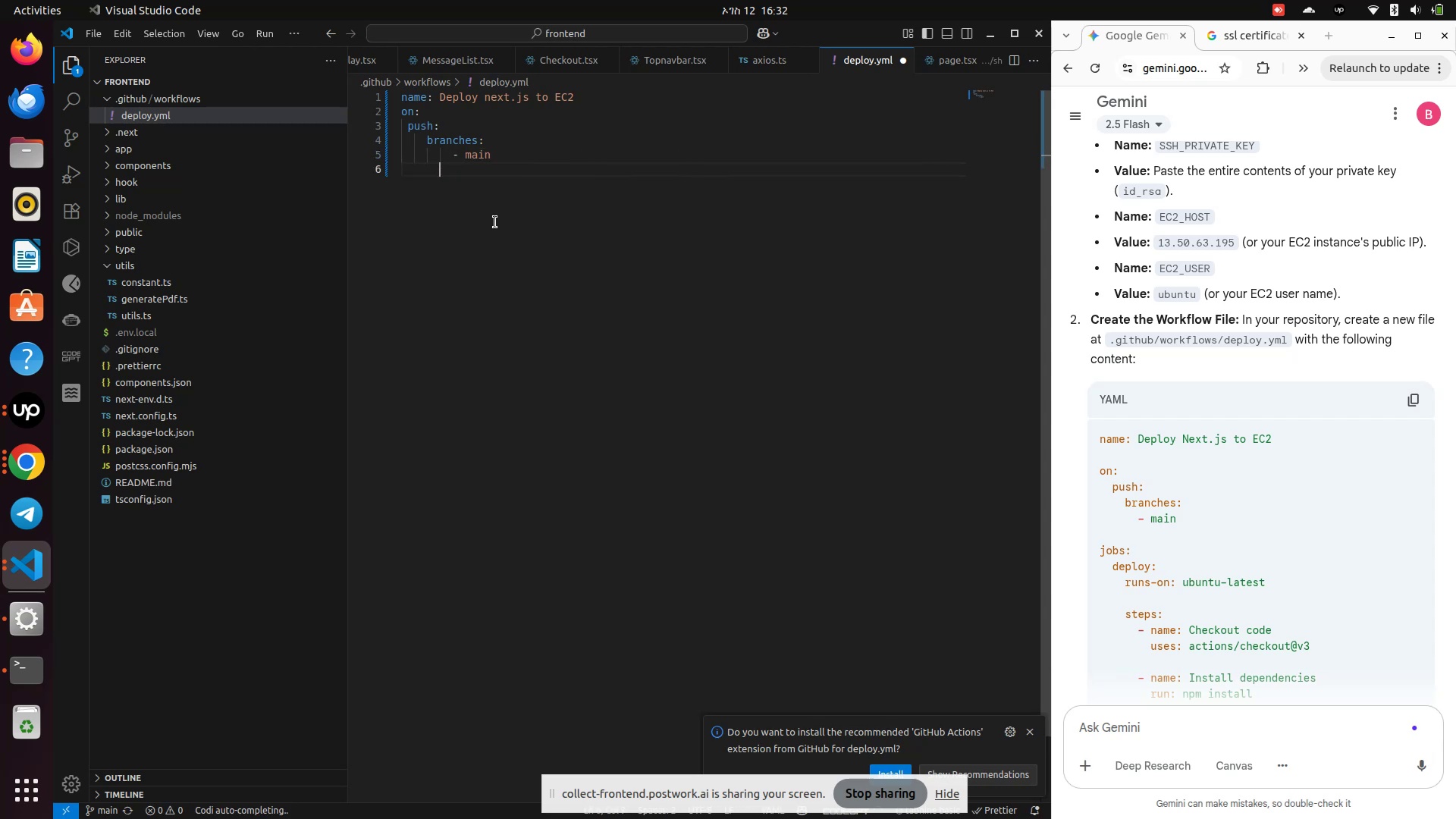 
key(Backspace)
 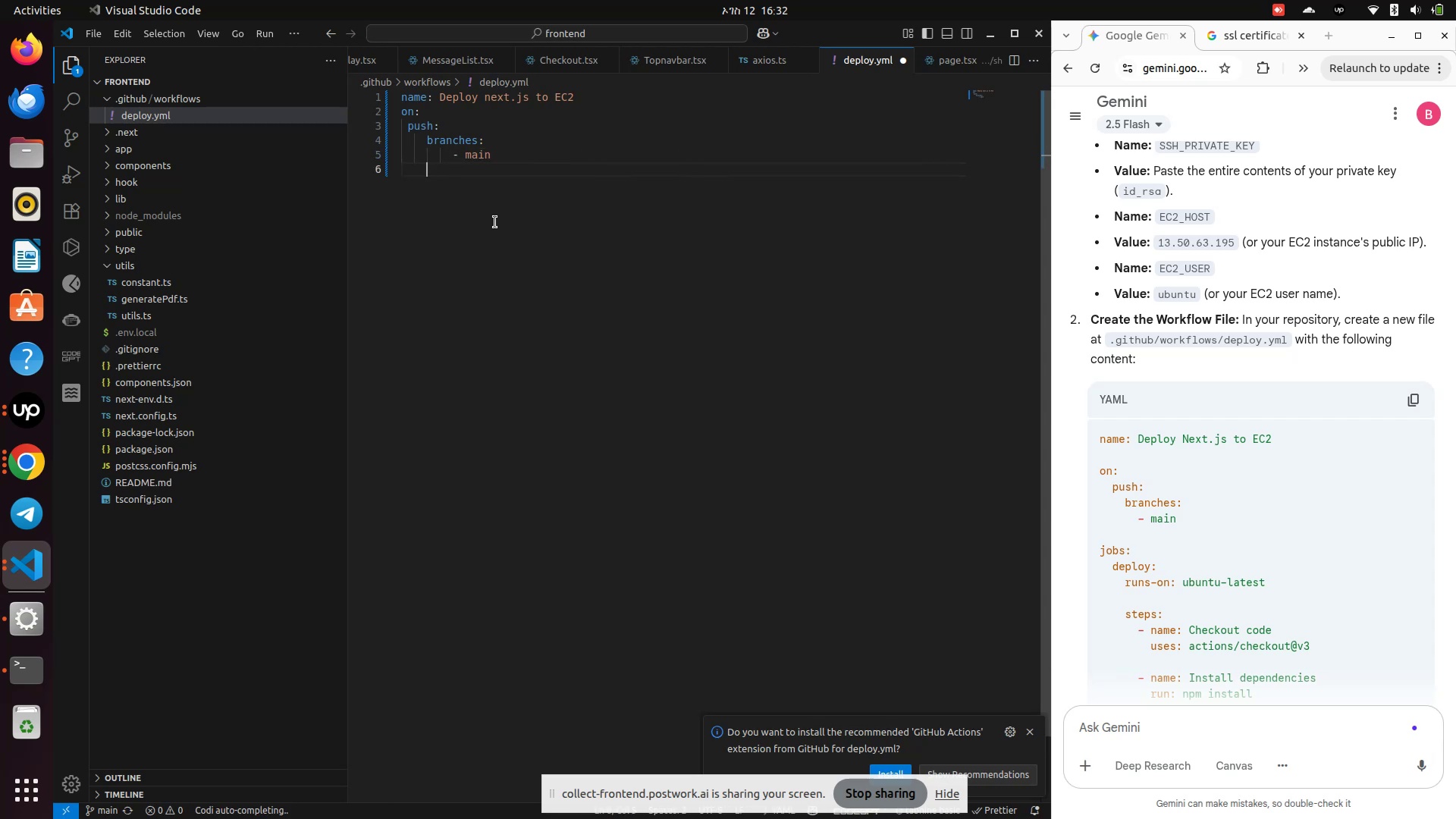 
key(Backspace)
 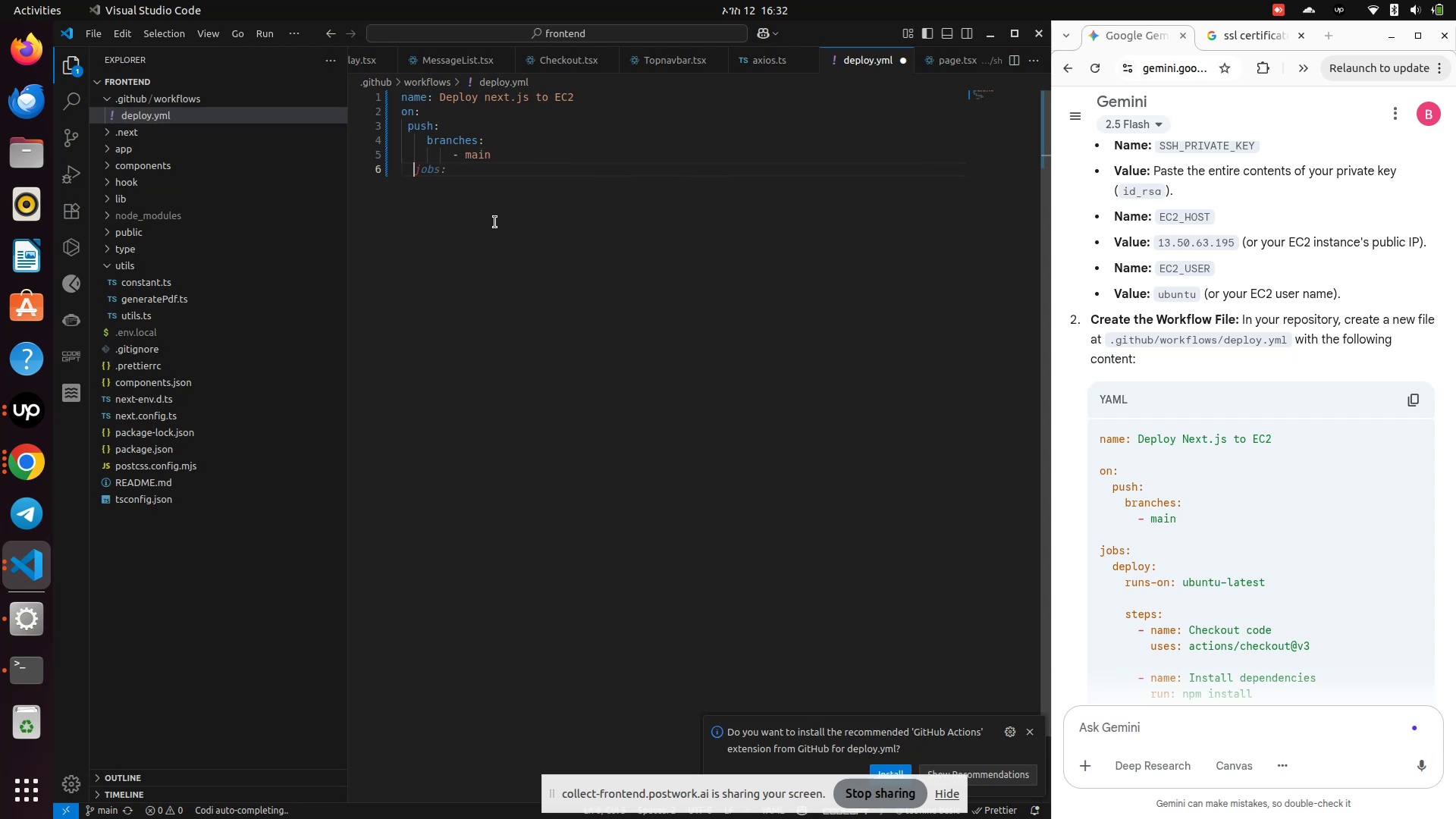 
key(Backspace)
 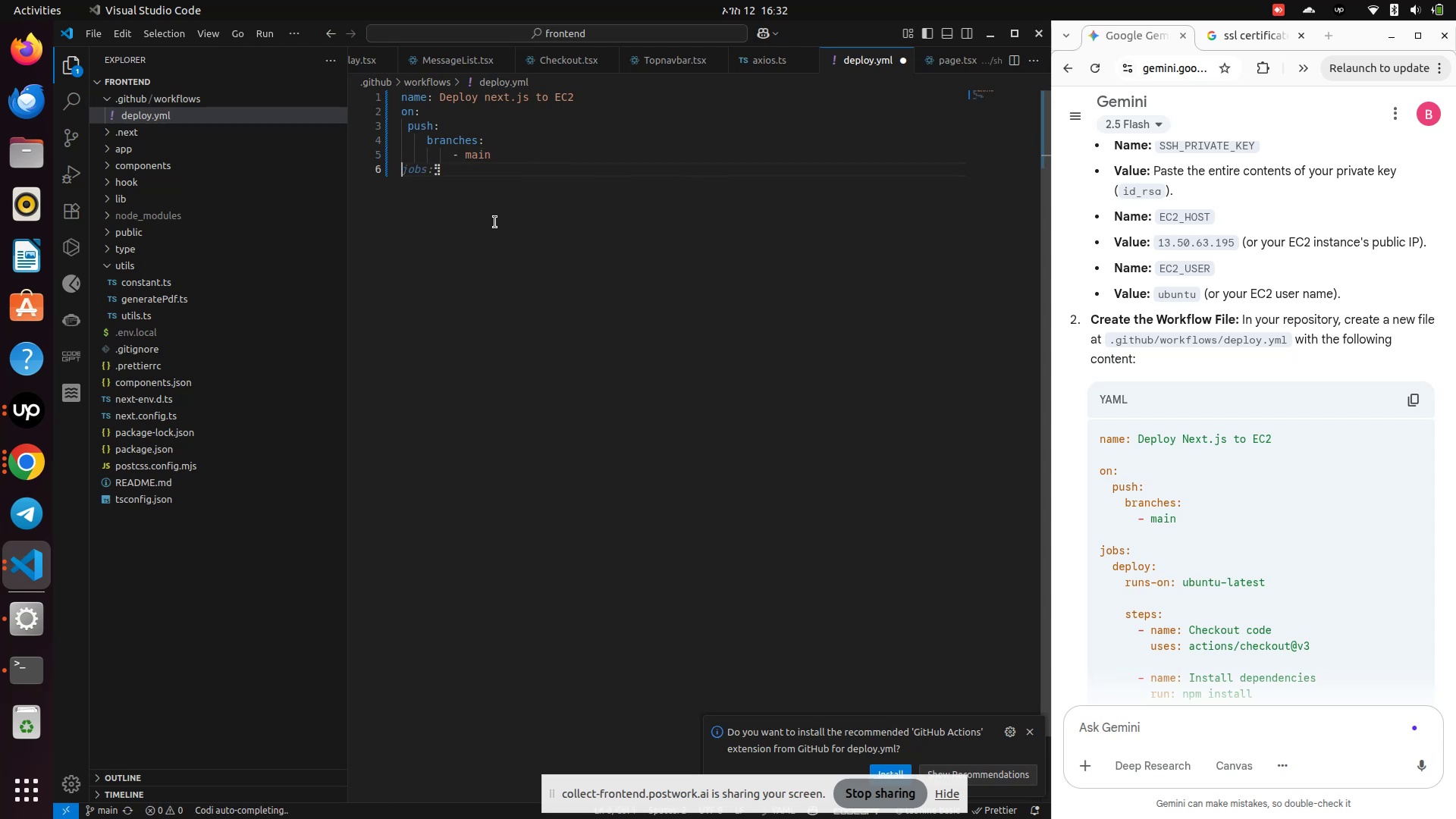 
key(Enter)
 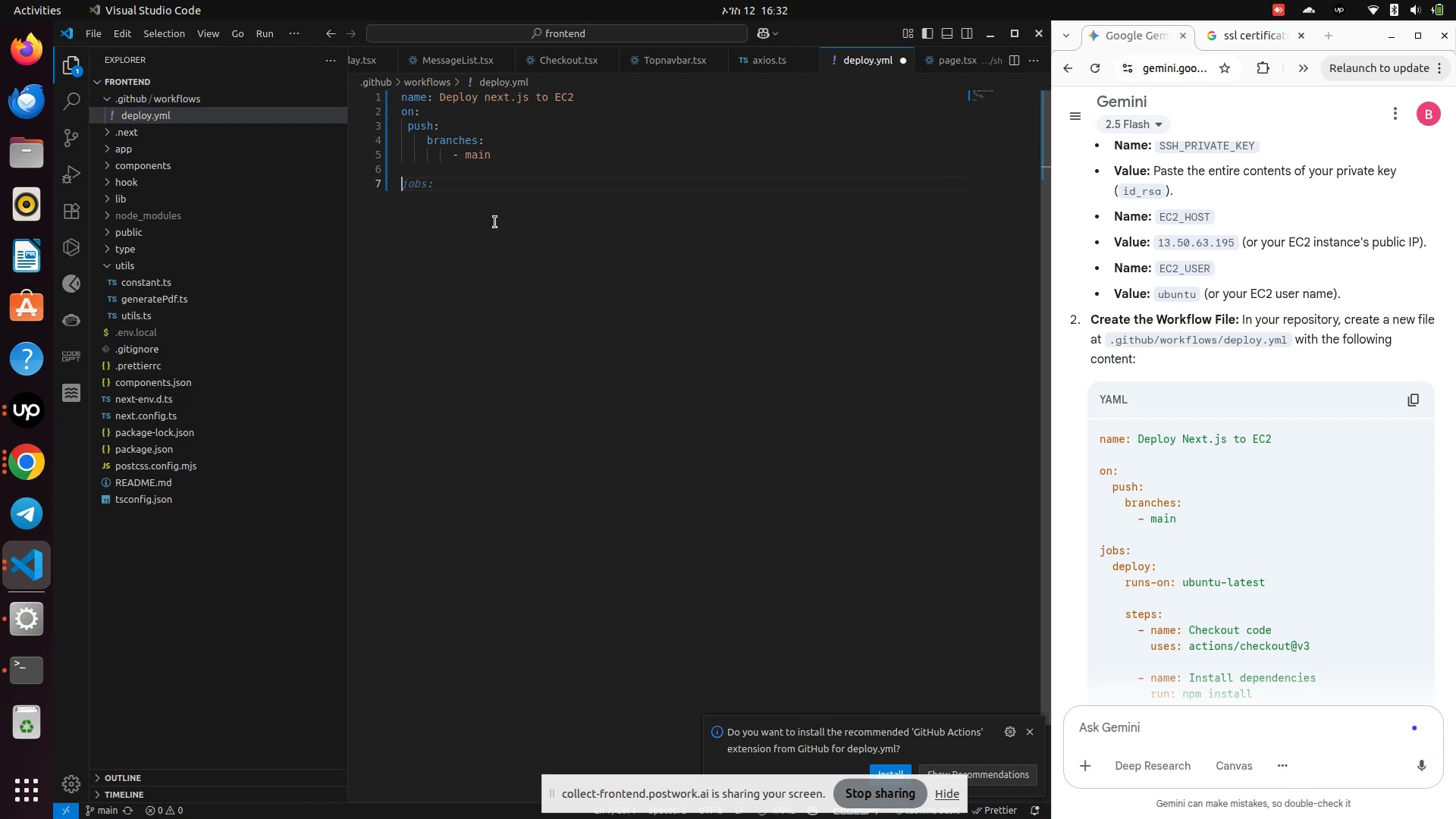 
key(ArrowRight)
 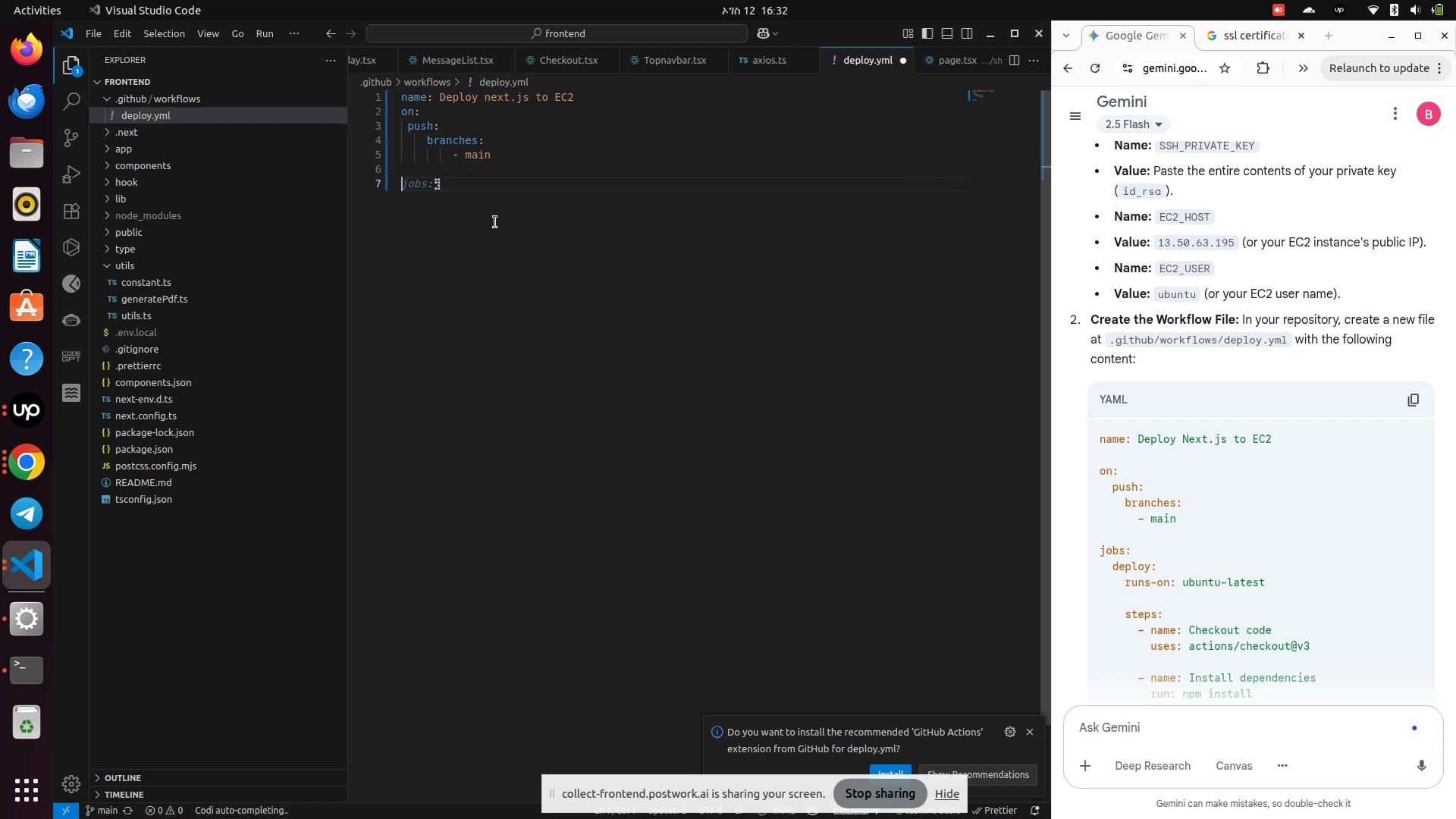 
key(ArrowRight)
 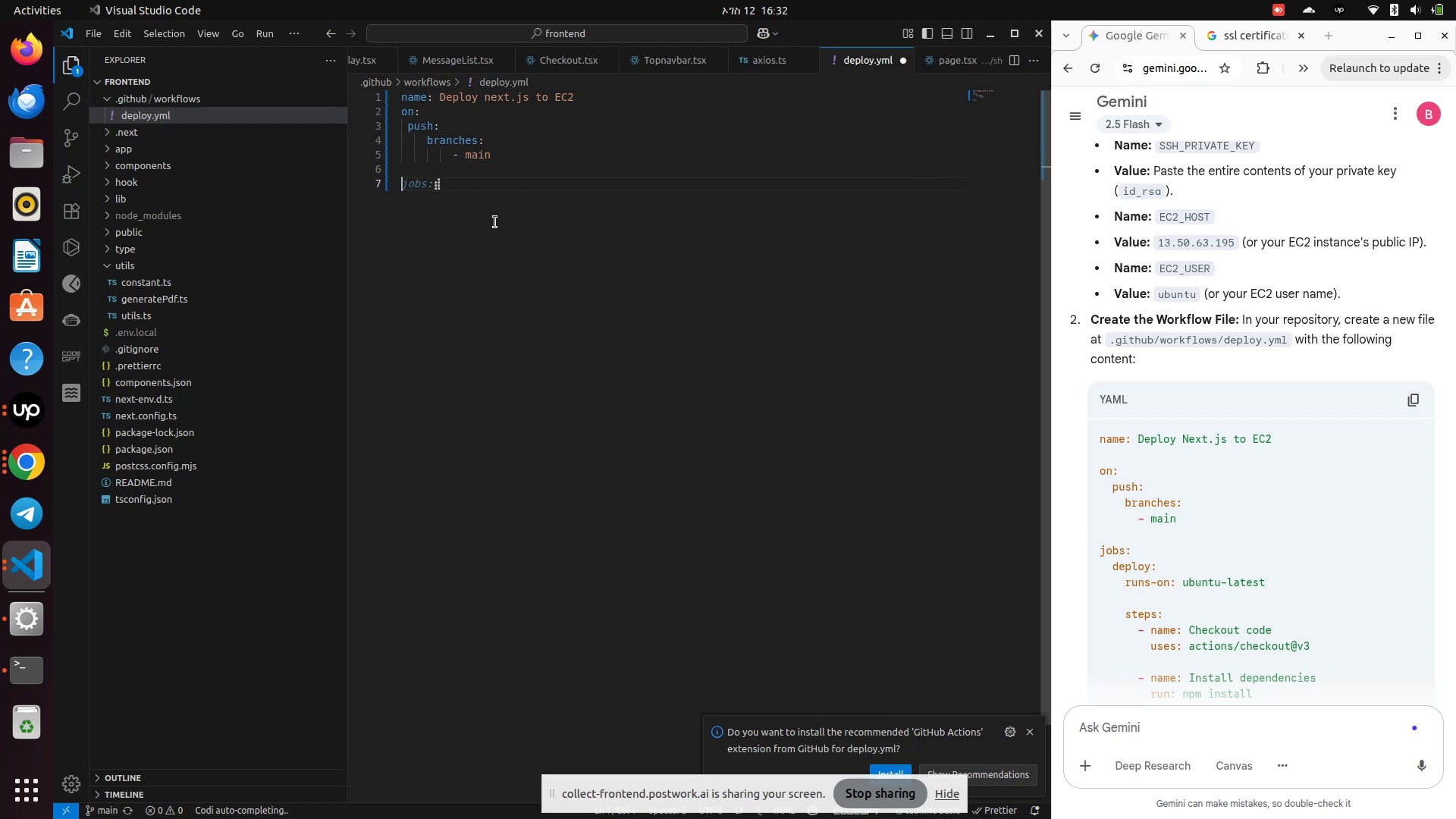 
key(ArrowRight)
 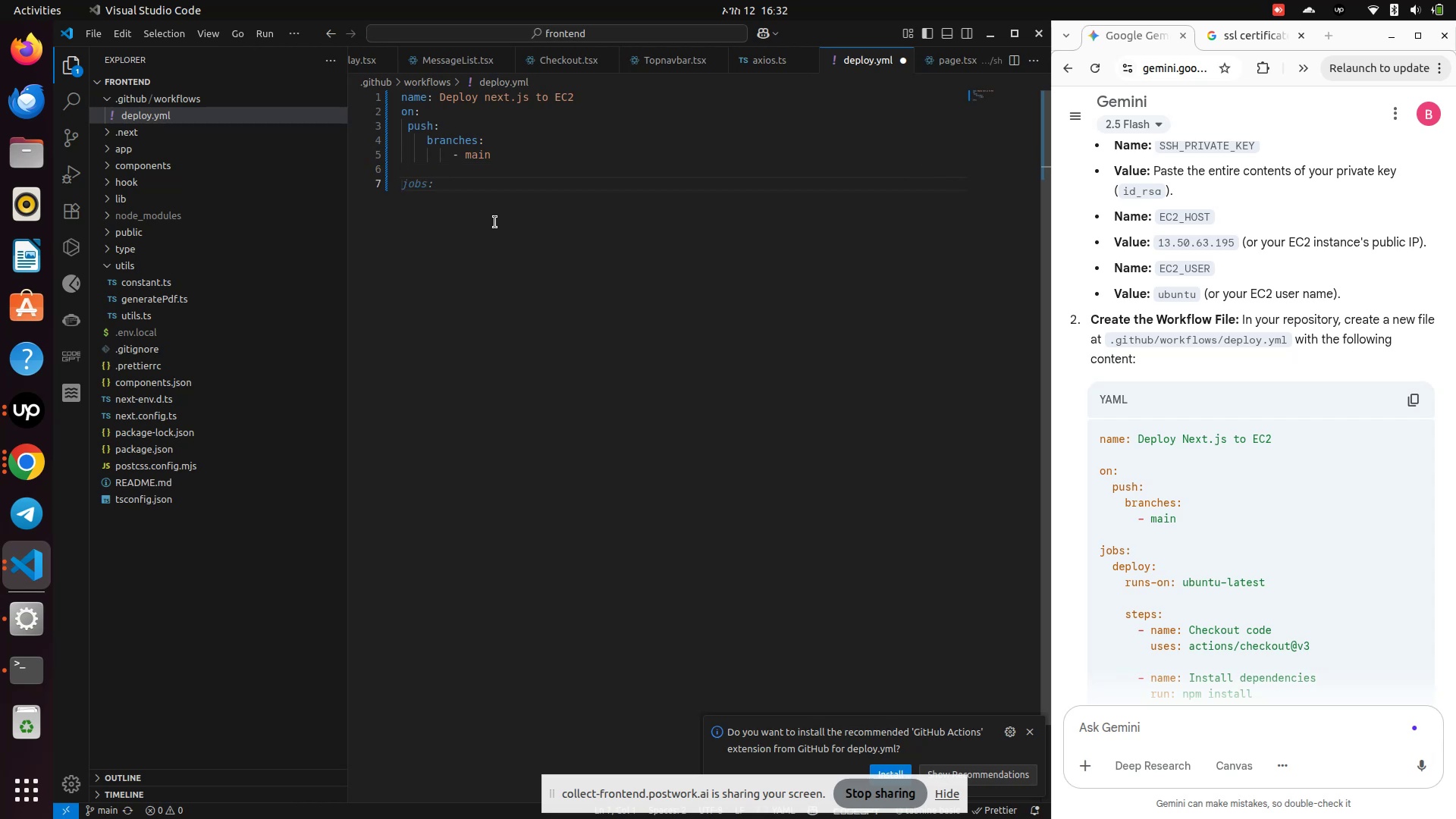 
key(ArrowRight)
 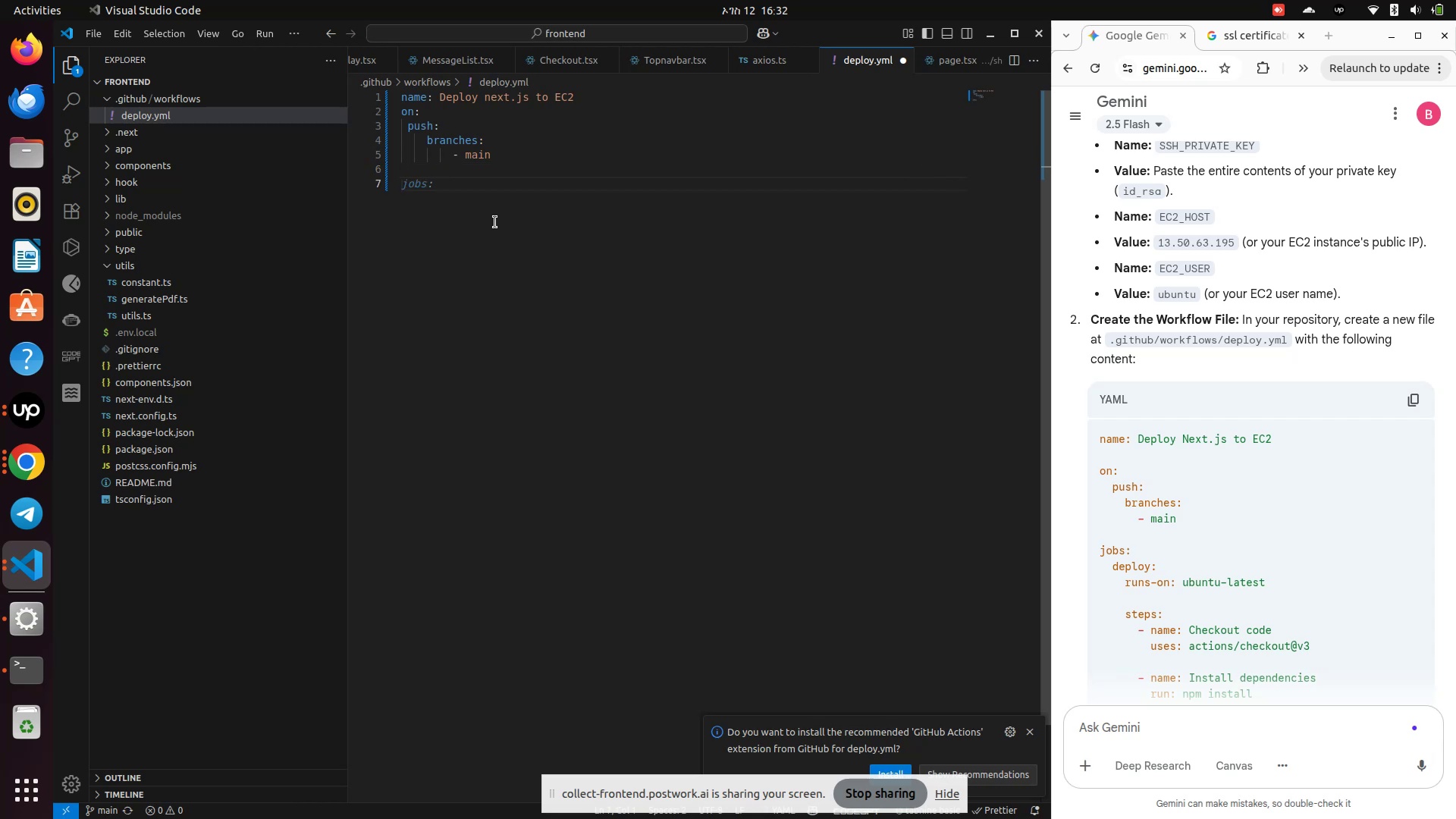 
key(ArrowRight)
 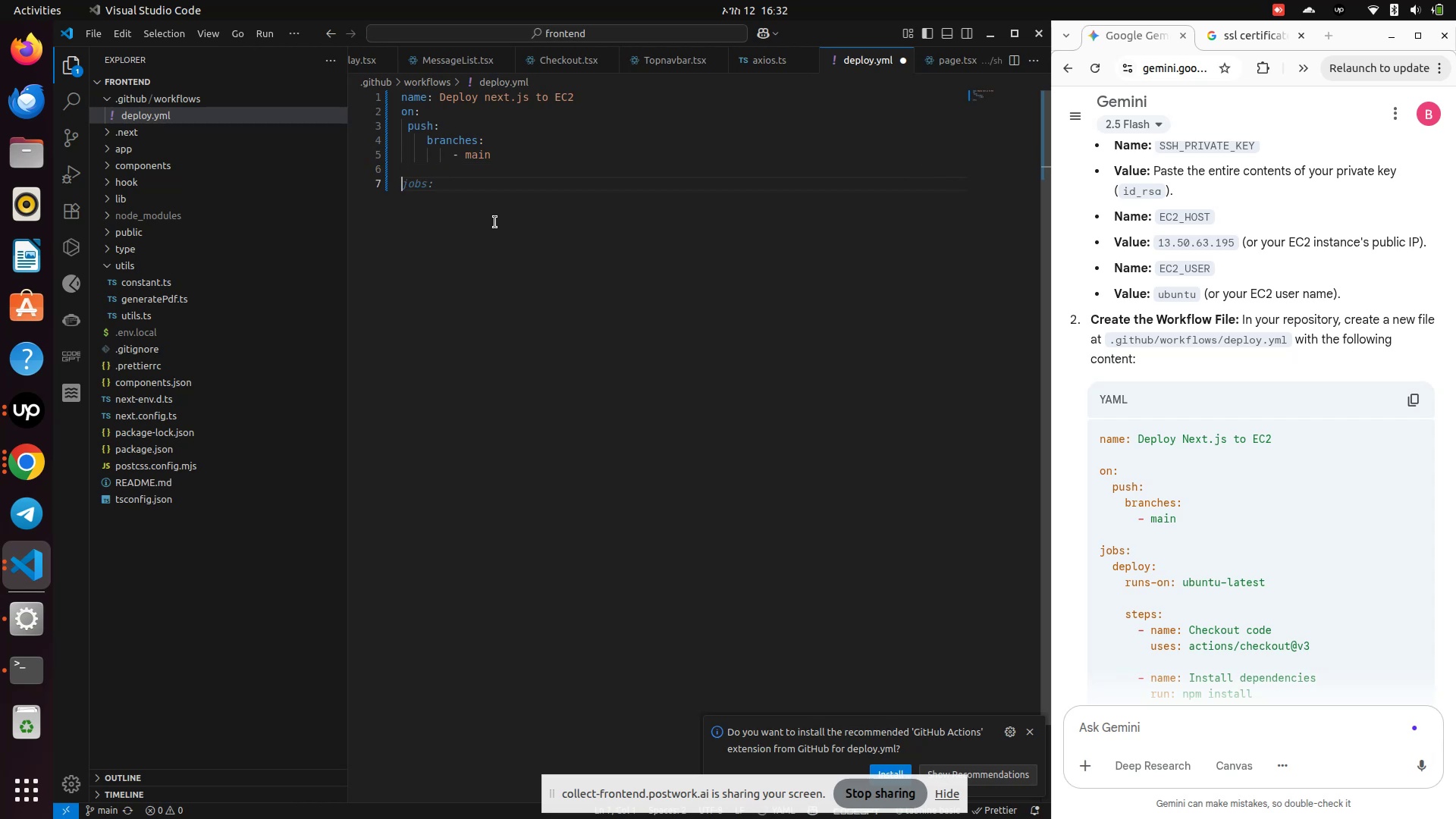 
key(ArrowRight)
 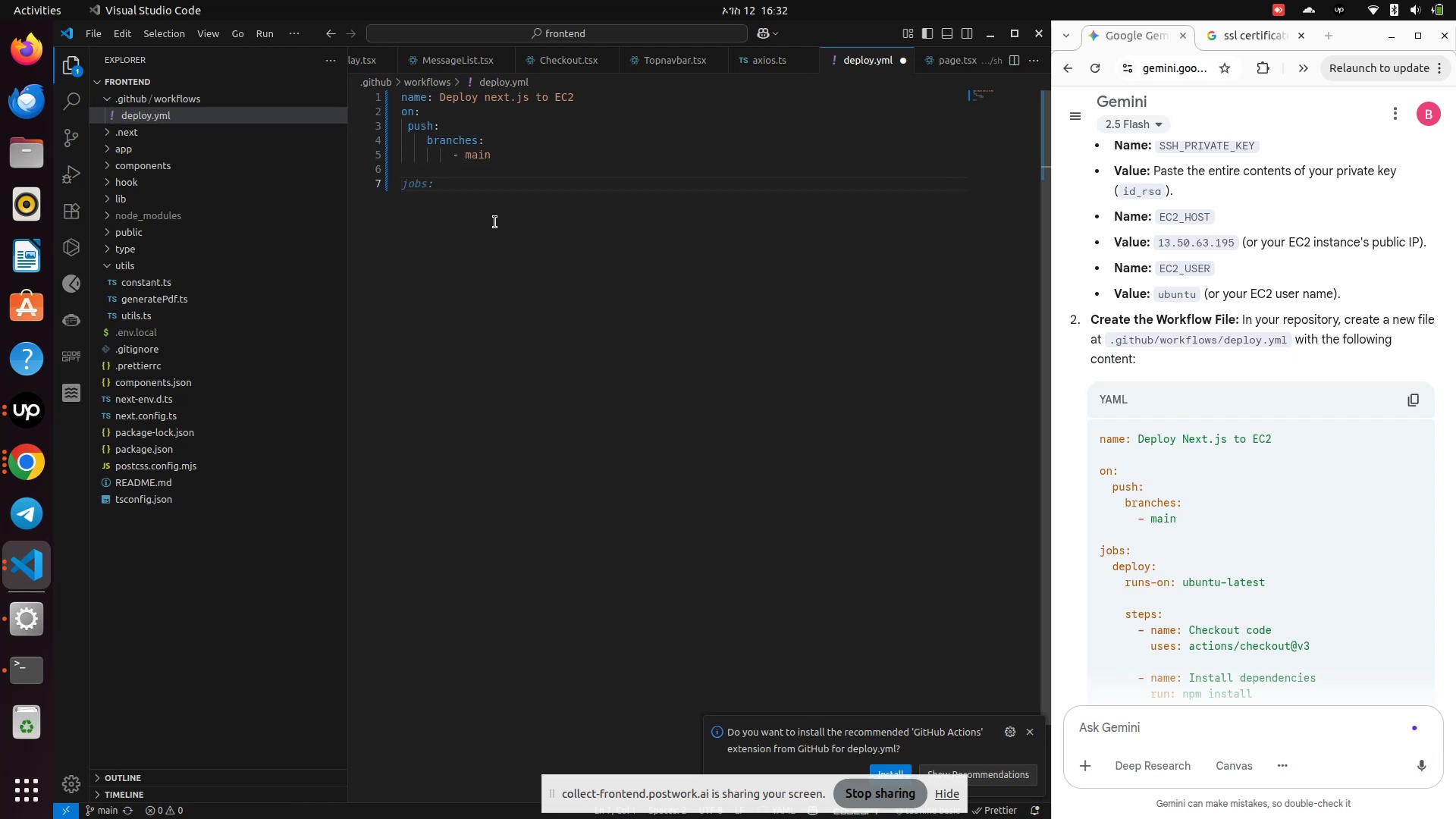 
key(ArrowRight)
 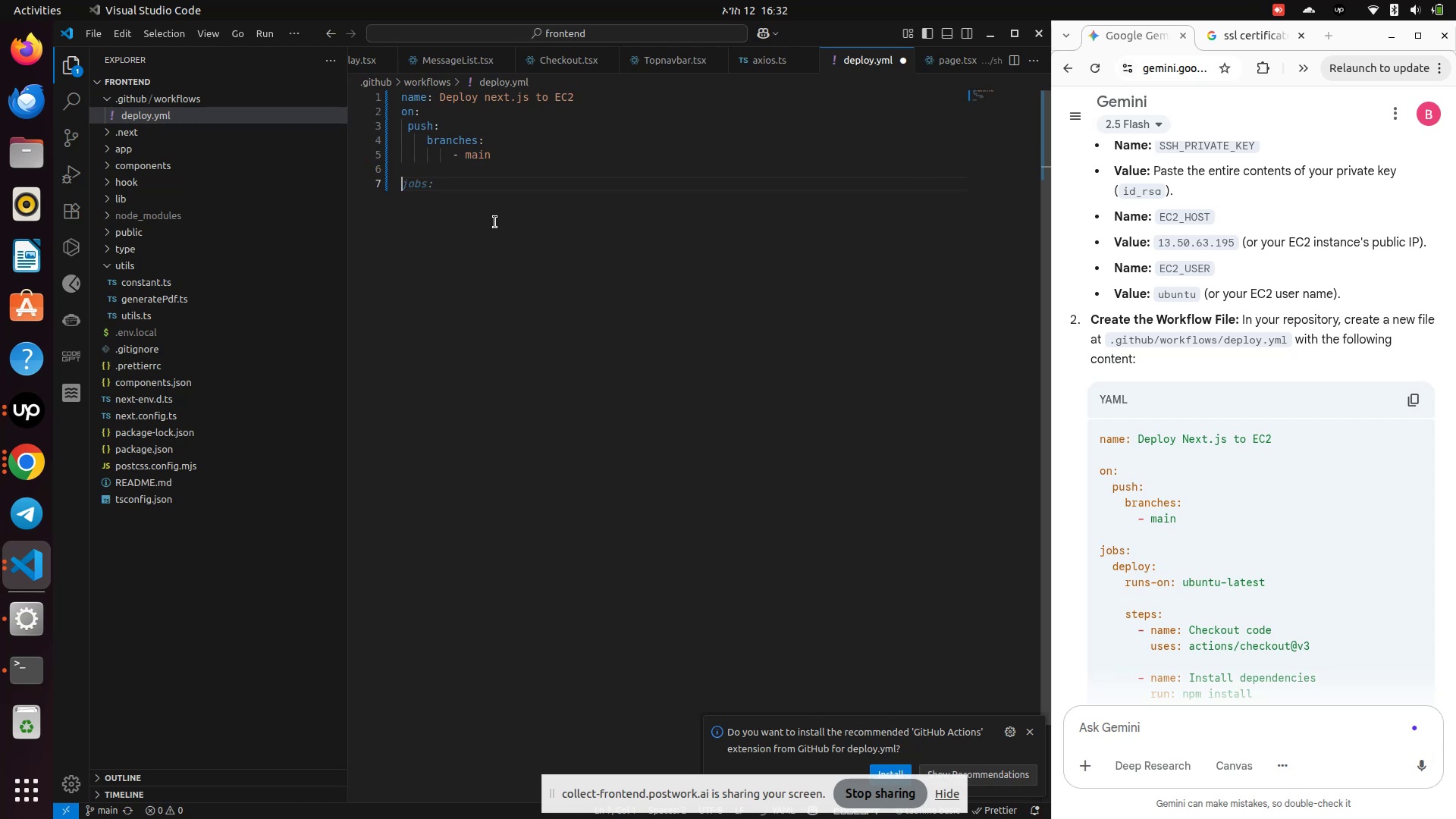 
key(ArrowRight)
 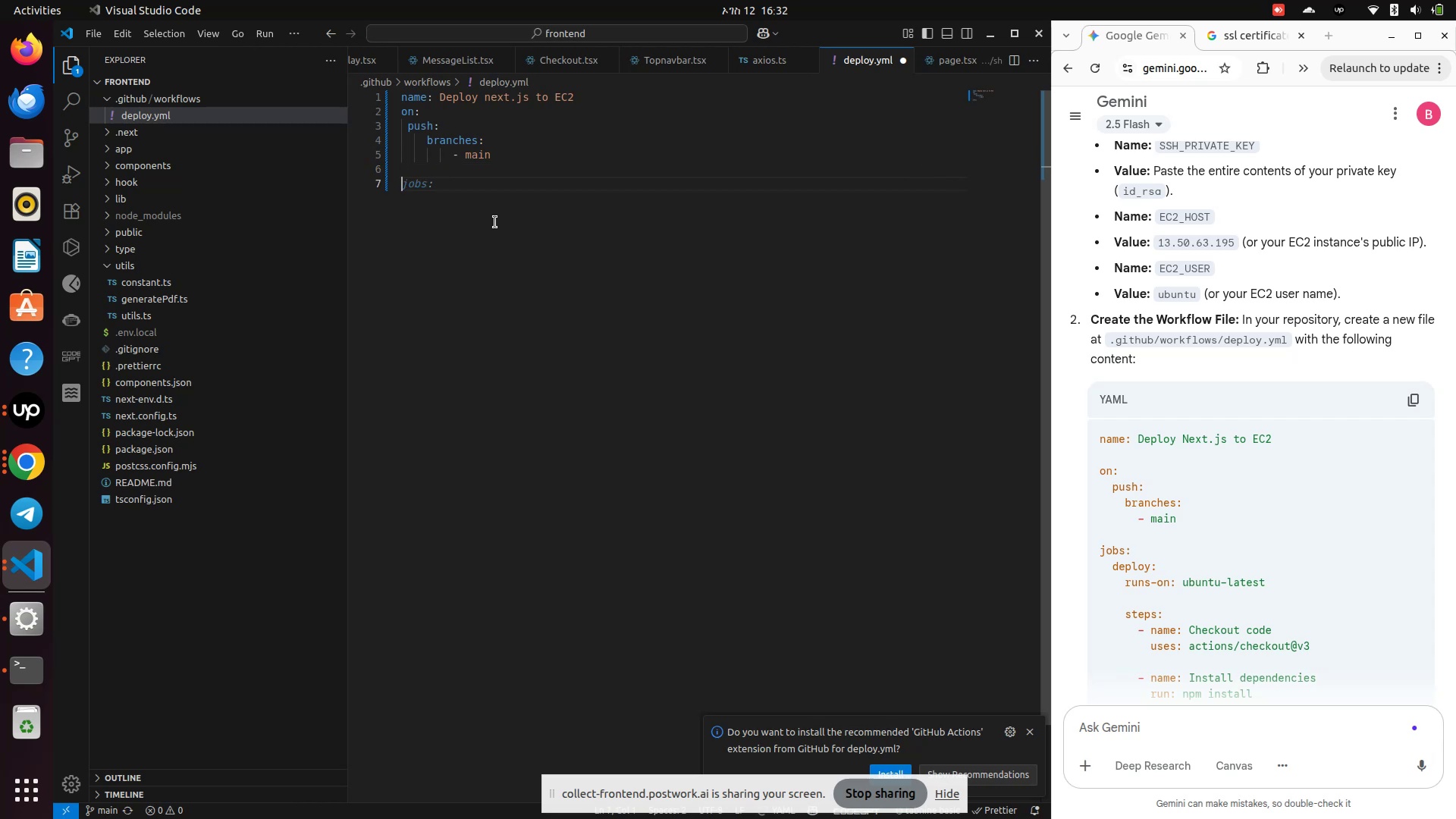 
type(jobs:)
 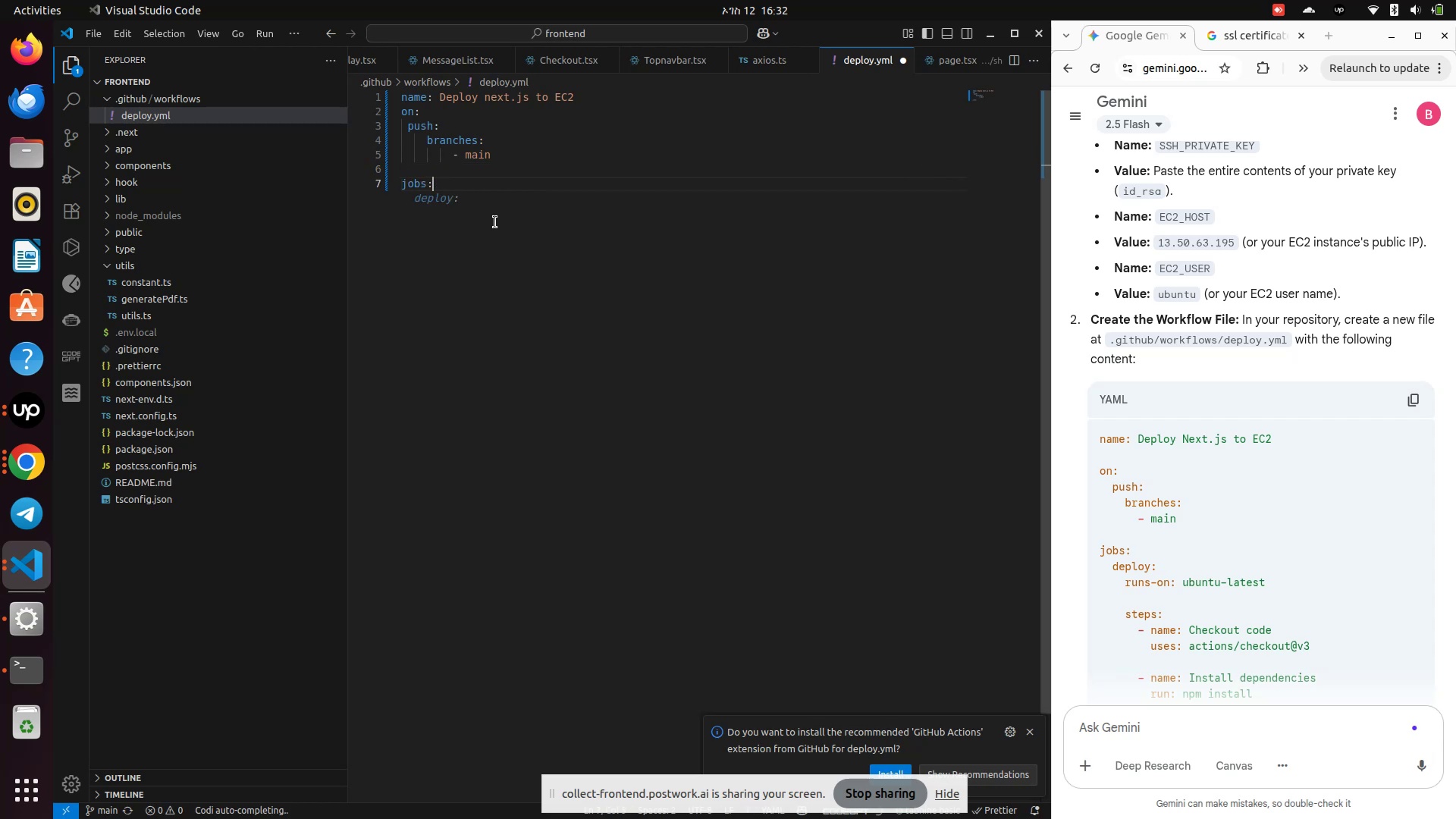 
key(Enter)
 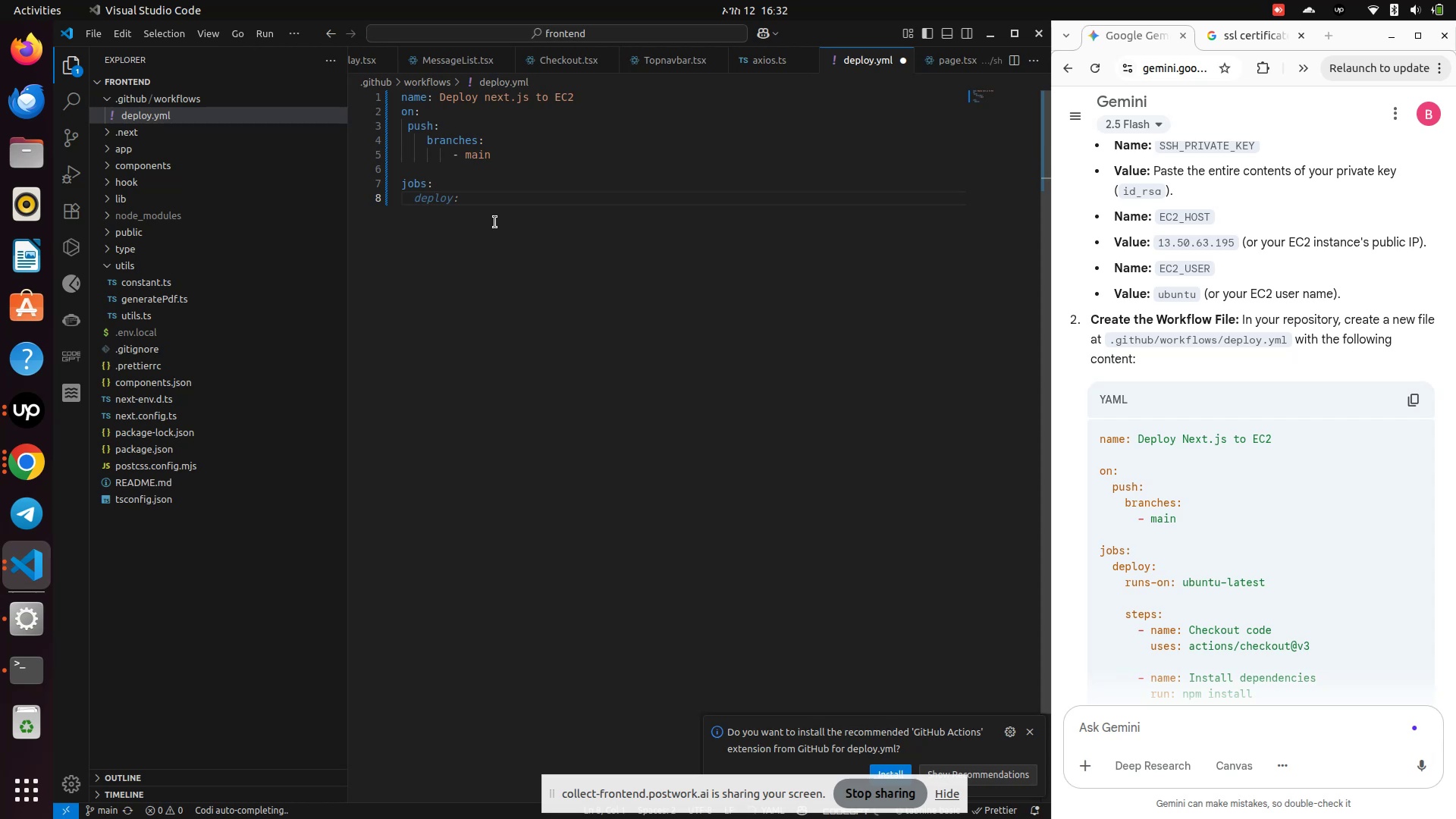 
type(  deploy:)
 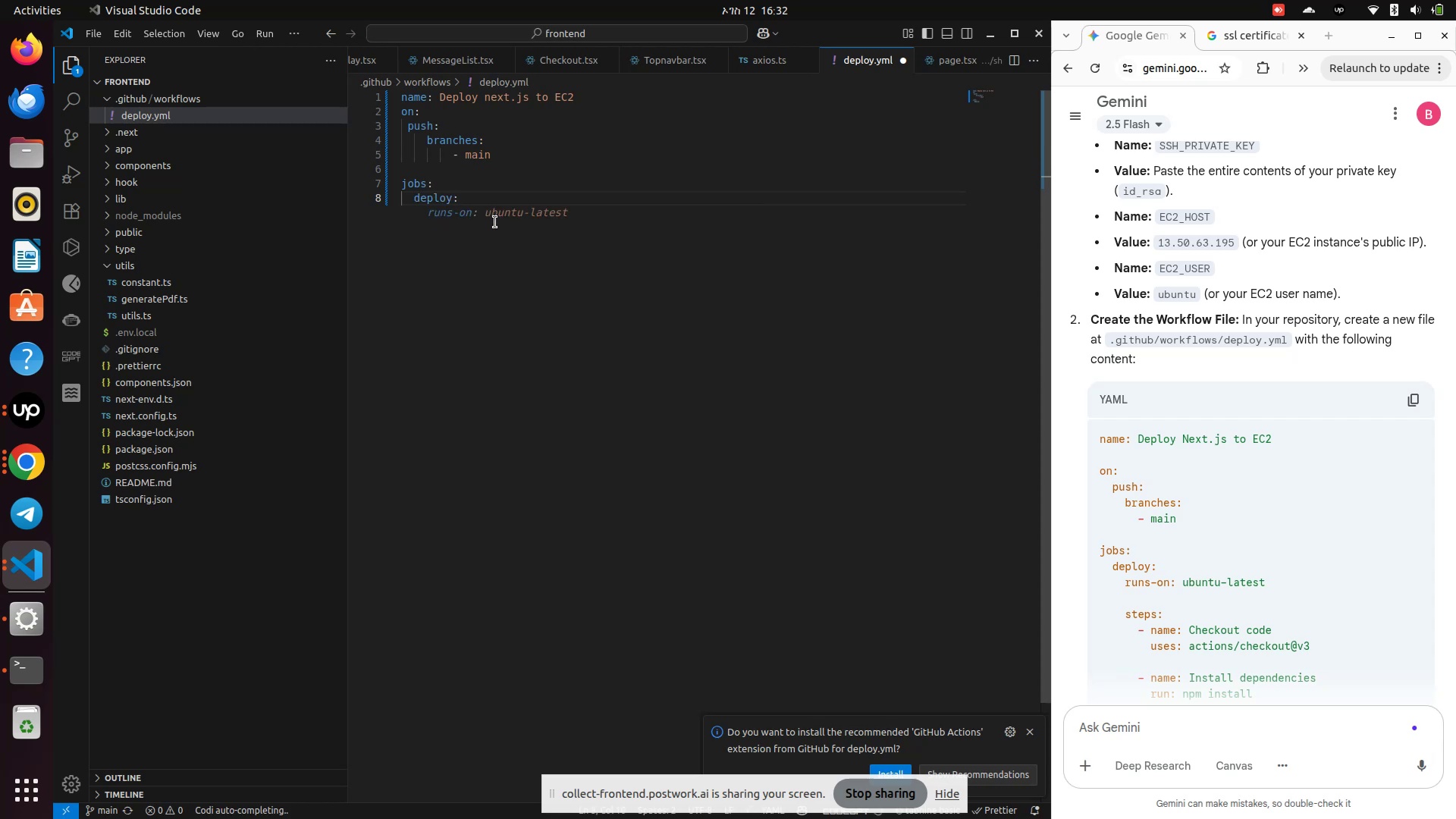 
key(Enter)
 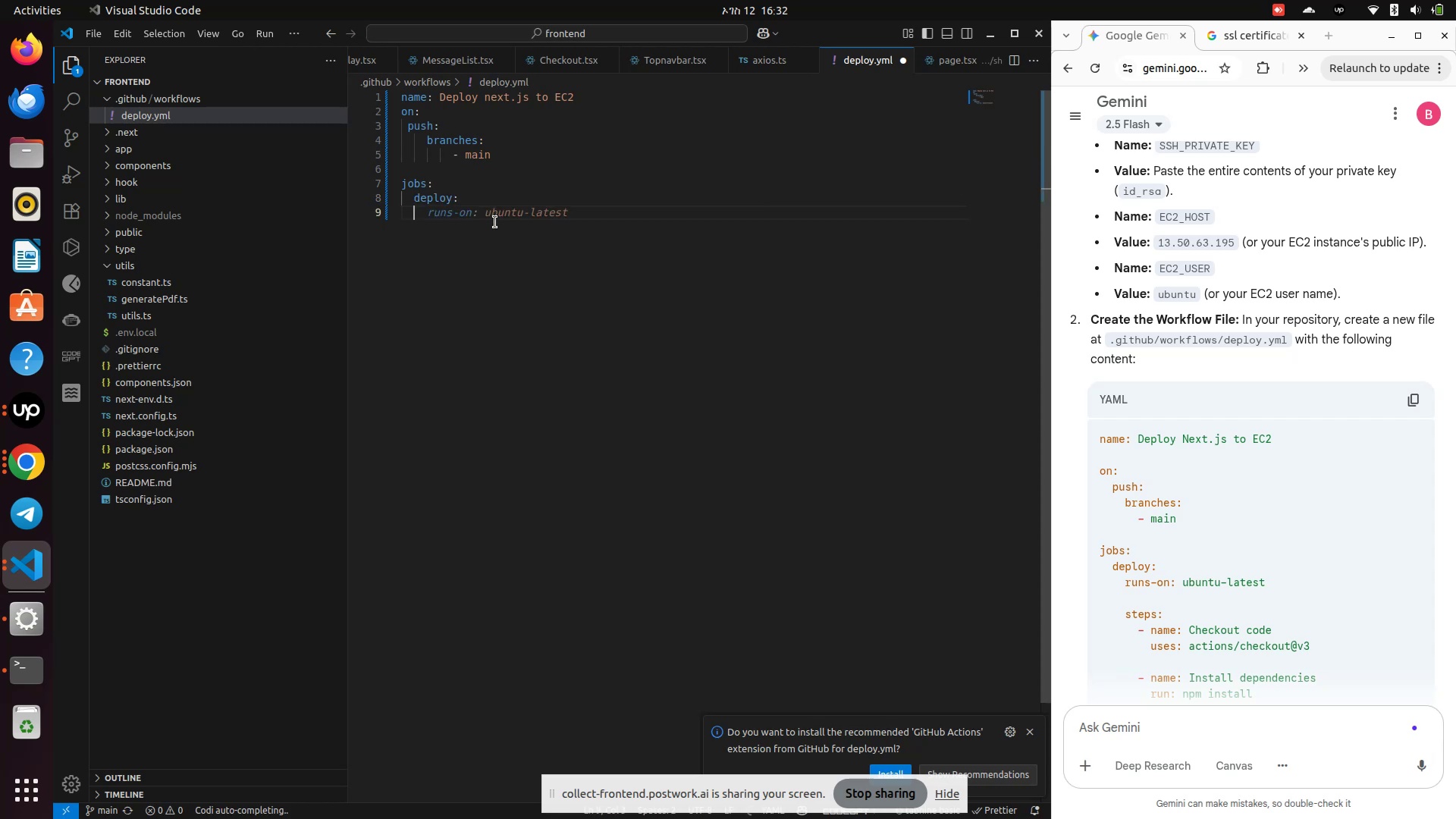 
type(ru)
key(Backspace)
key(Backspace)
type(   )
key(Backspace)
type(runs-on: ubuntu-latest)
 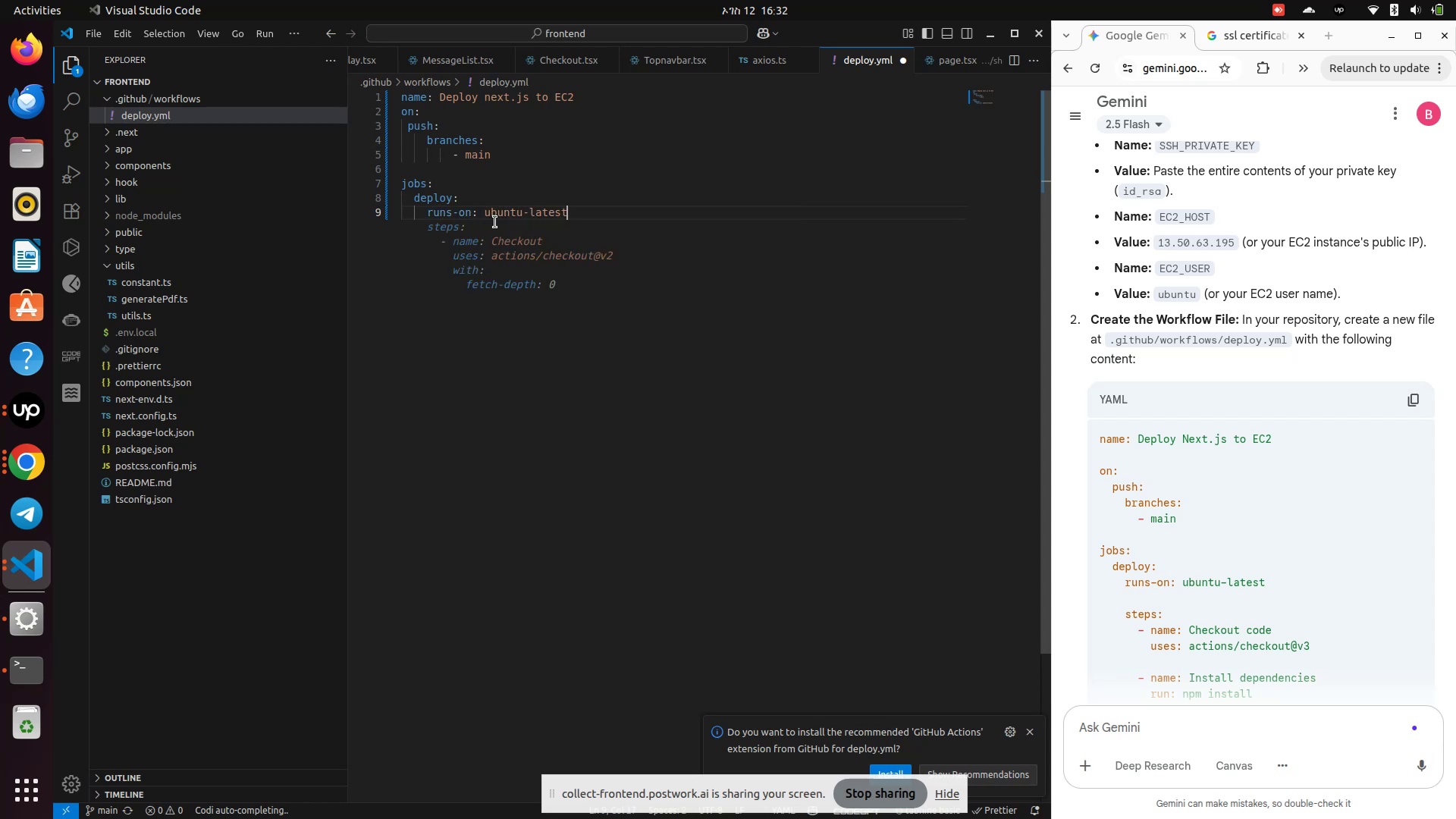 
key(Enter)
 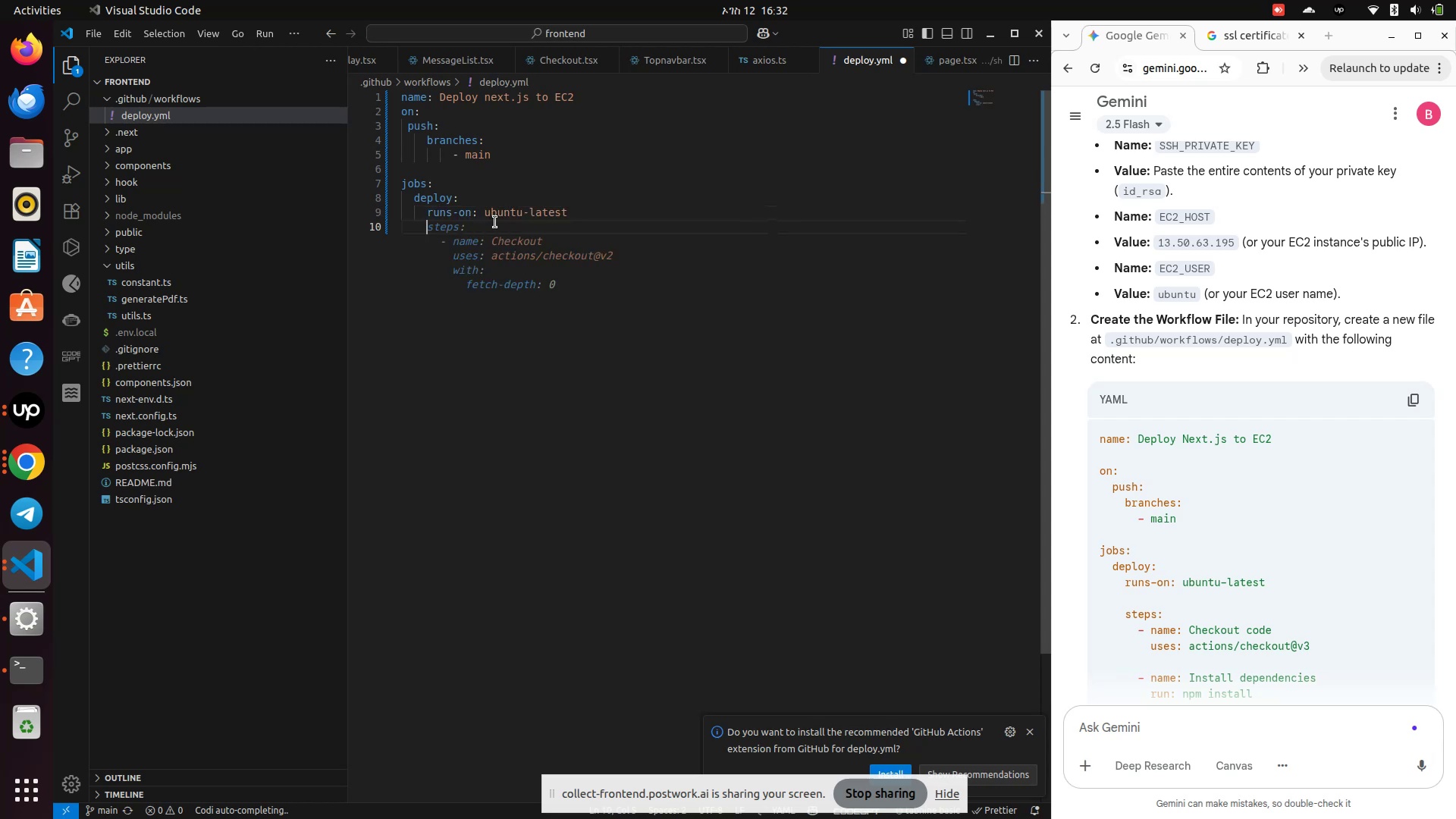 
type(steps:)
 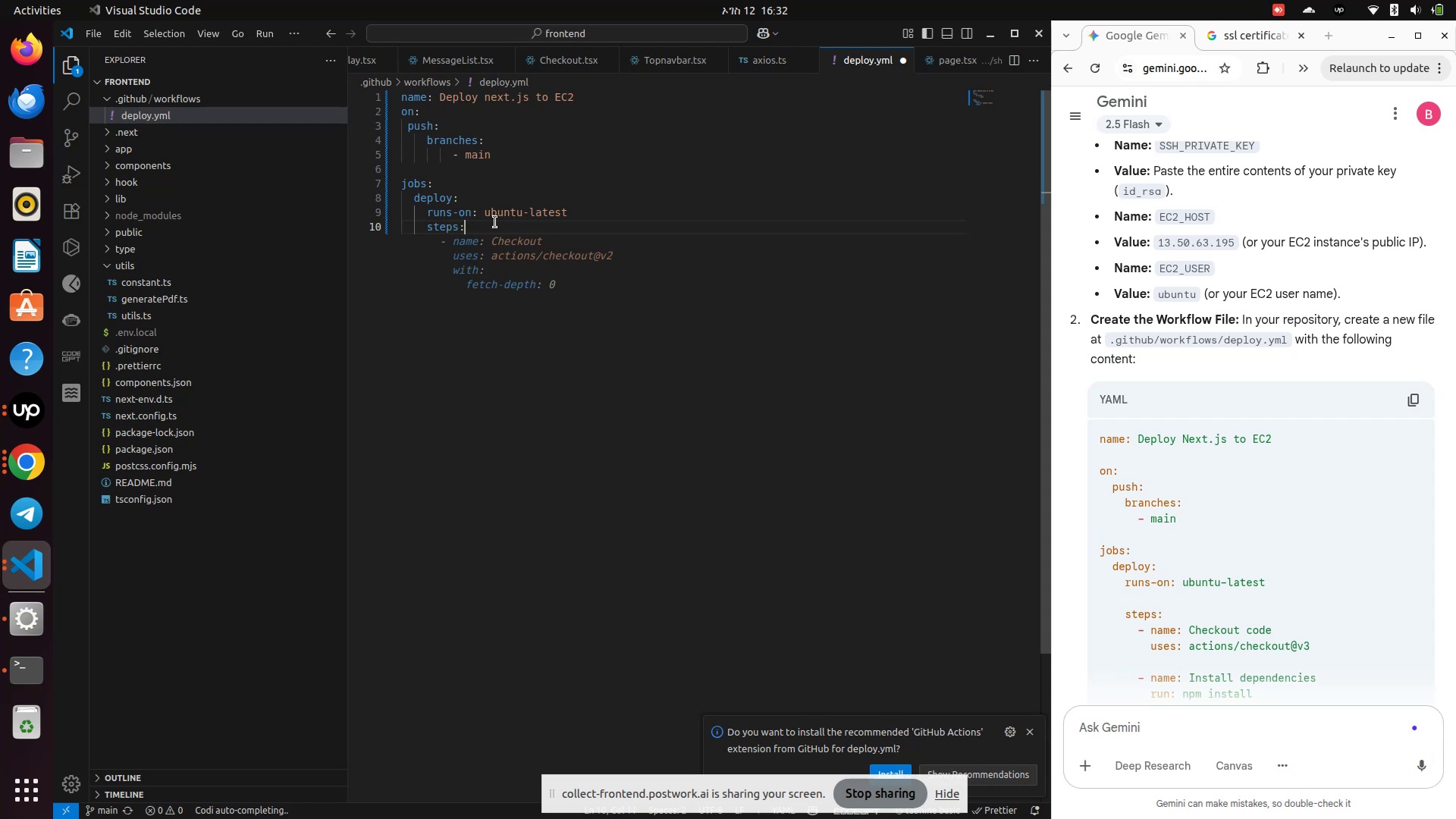 
key(Enter)
 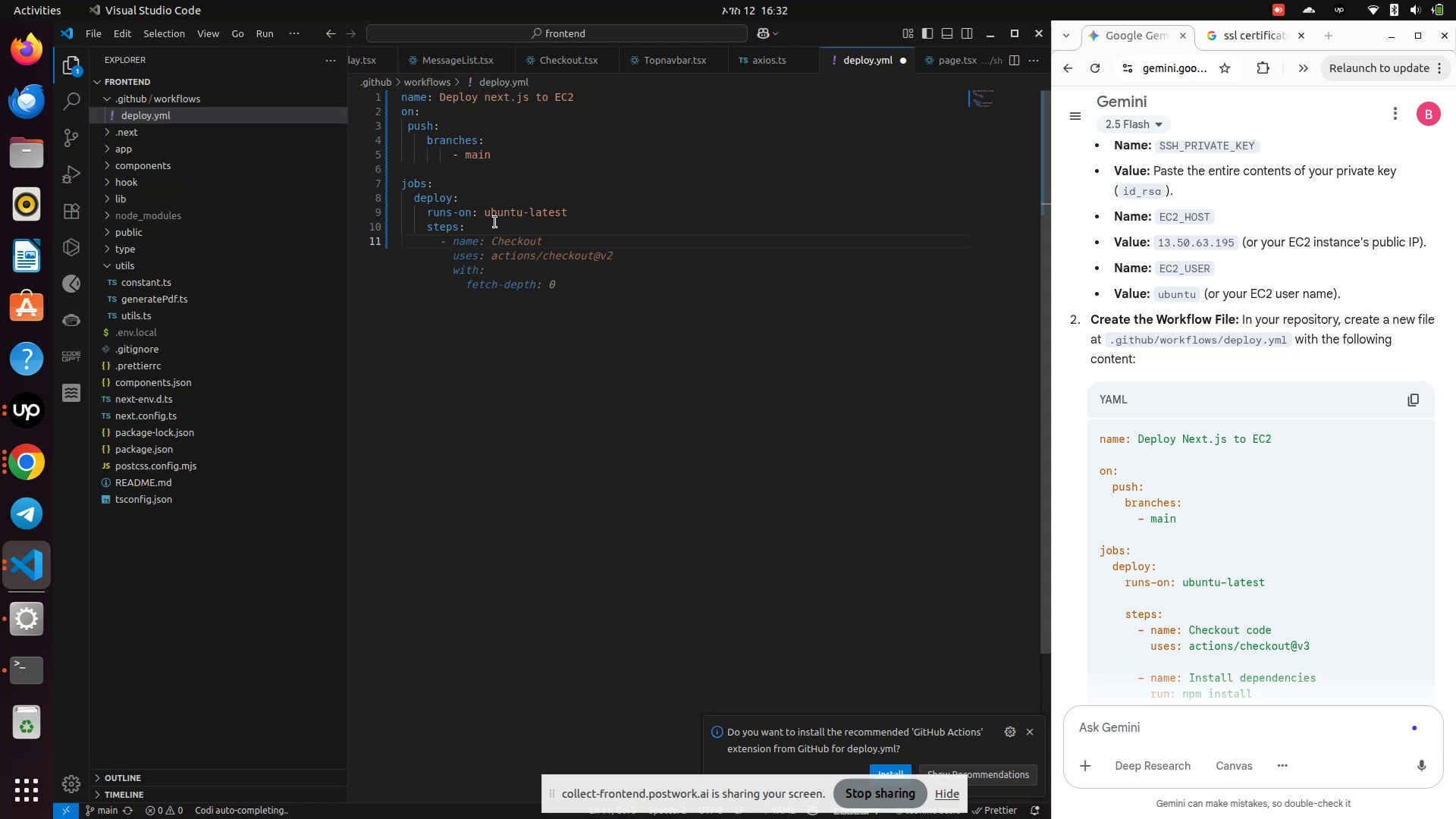 
type(  - name )
key(Backspace)
type(: Ceckout r)
key(Backspace)
type(code)
 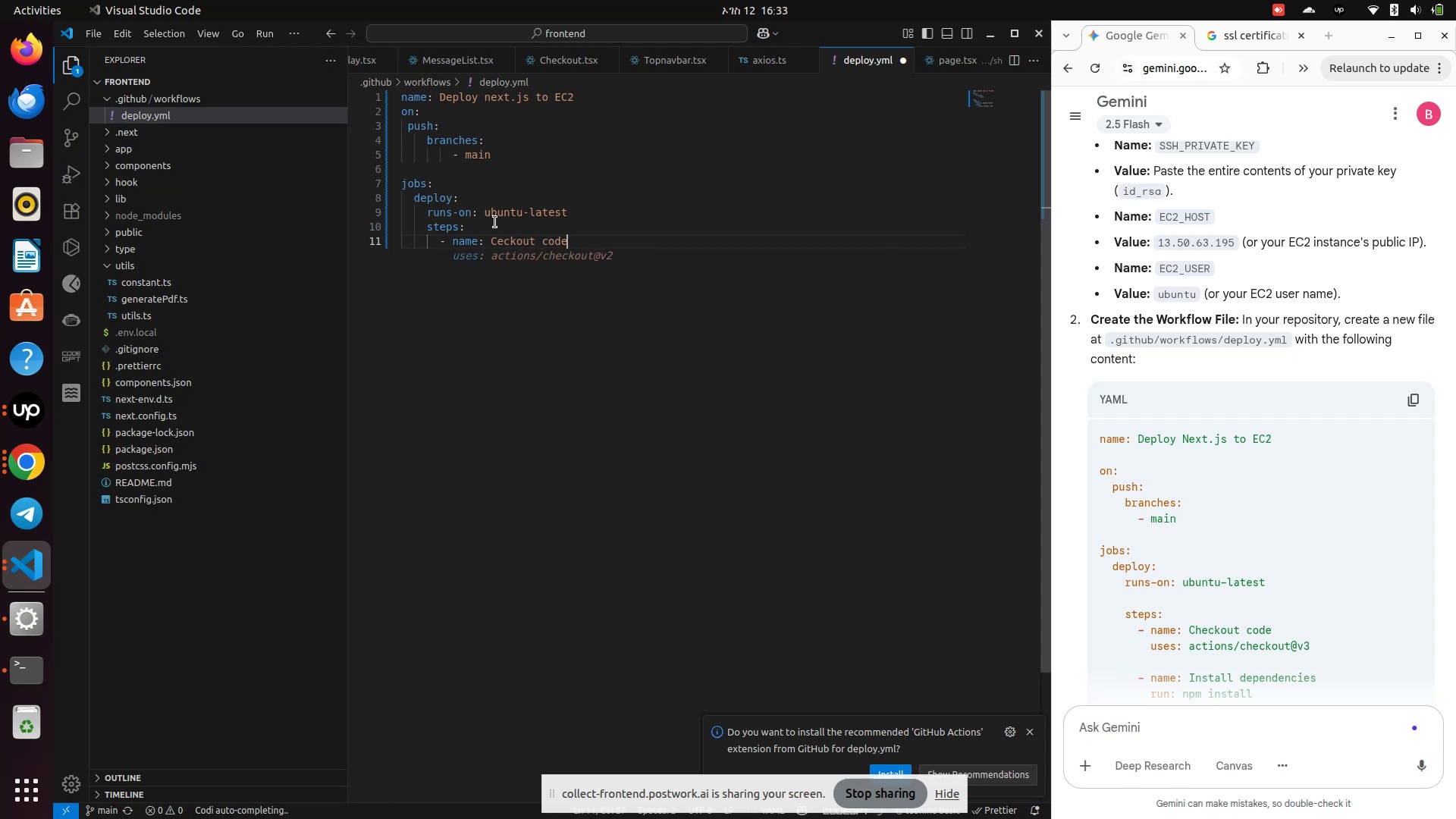 
key(Enter)
 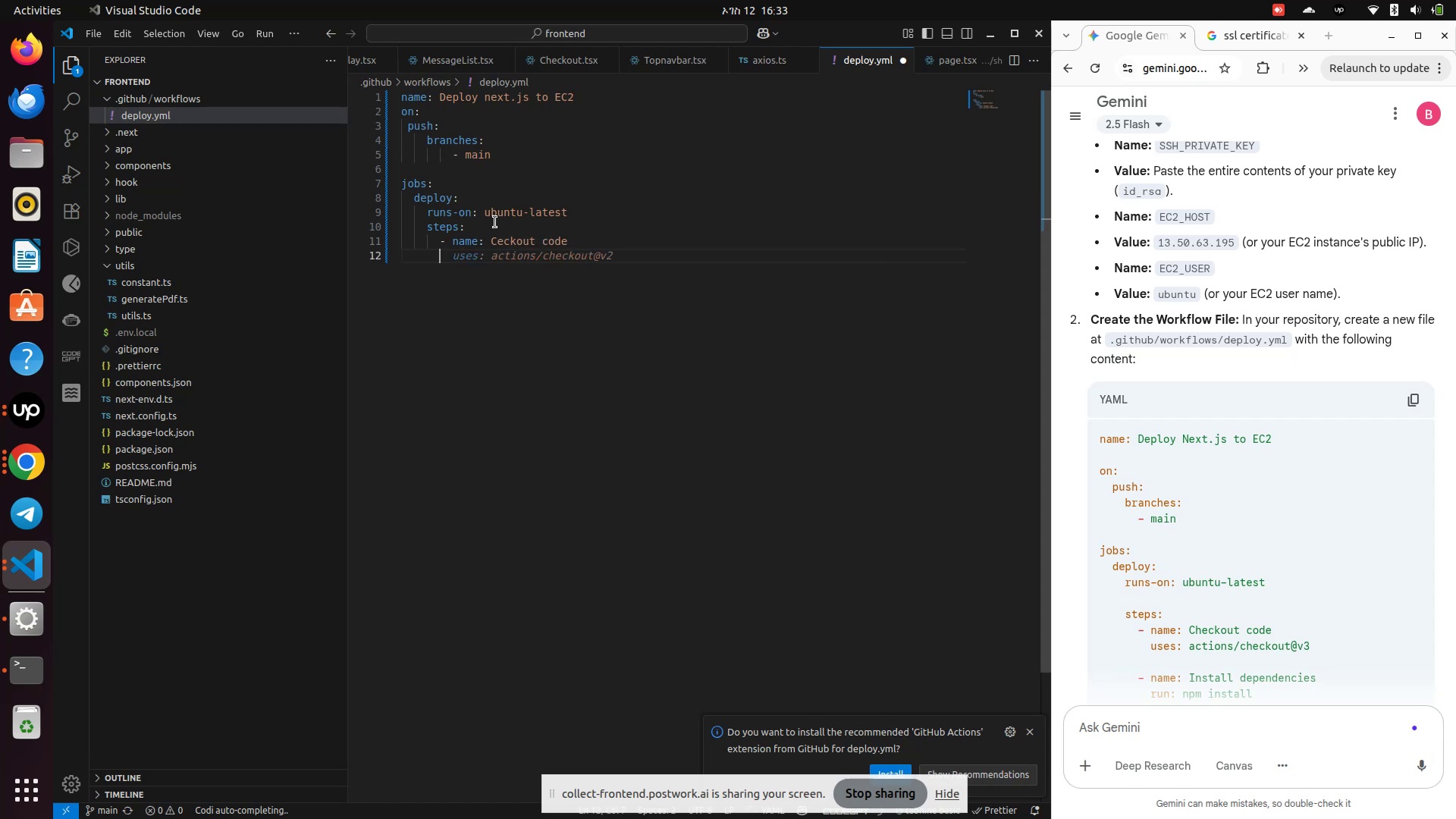 
type(  user)
key(Backspace)
type(s:act)
key(Backspace)
key(Backspace)
key(Backspace)
type( actions/checkout@v2)
 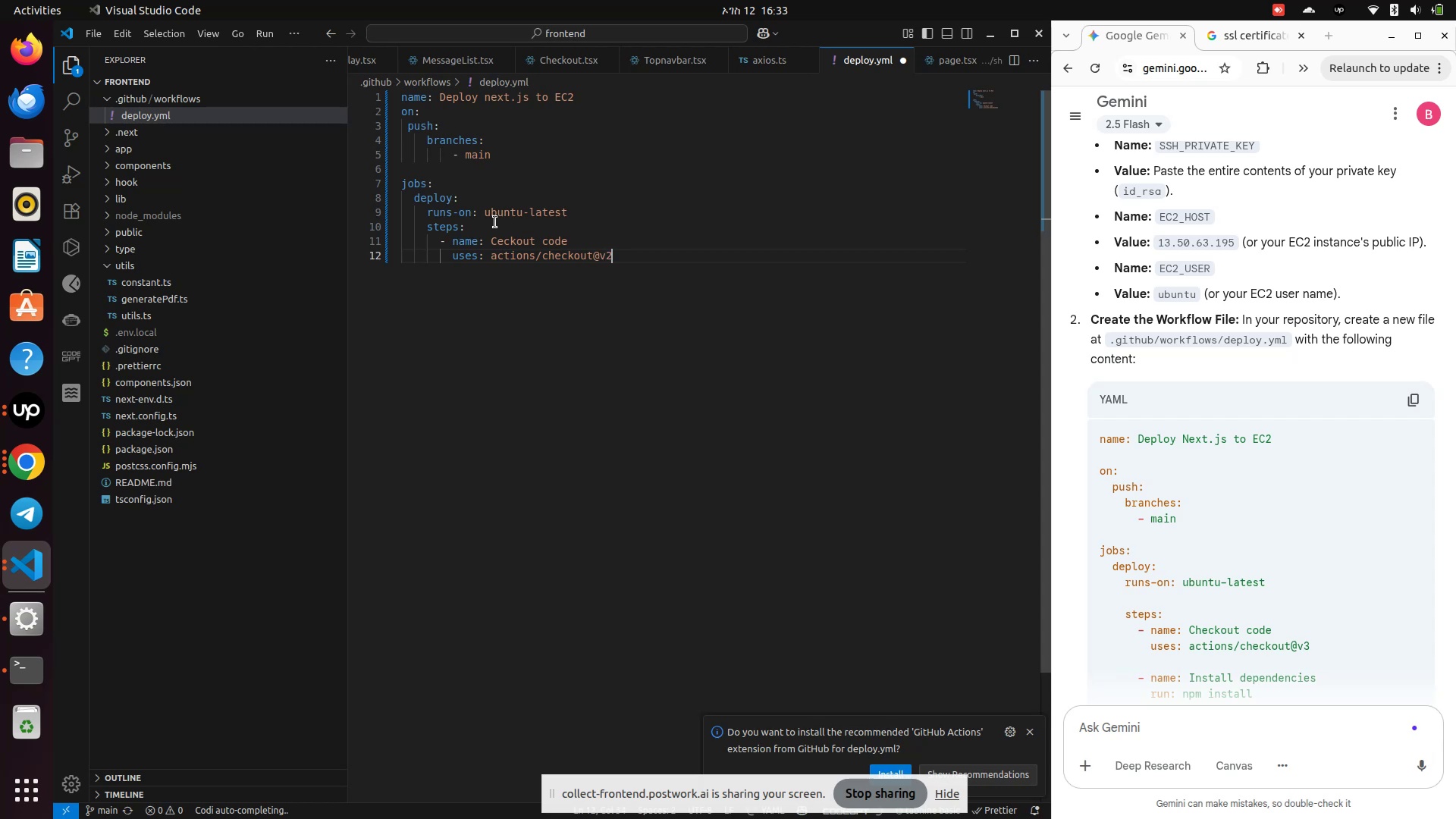 
key(Enter)
 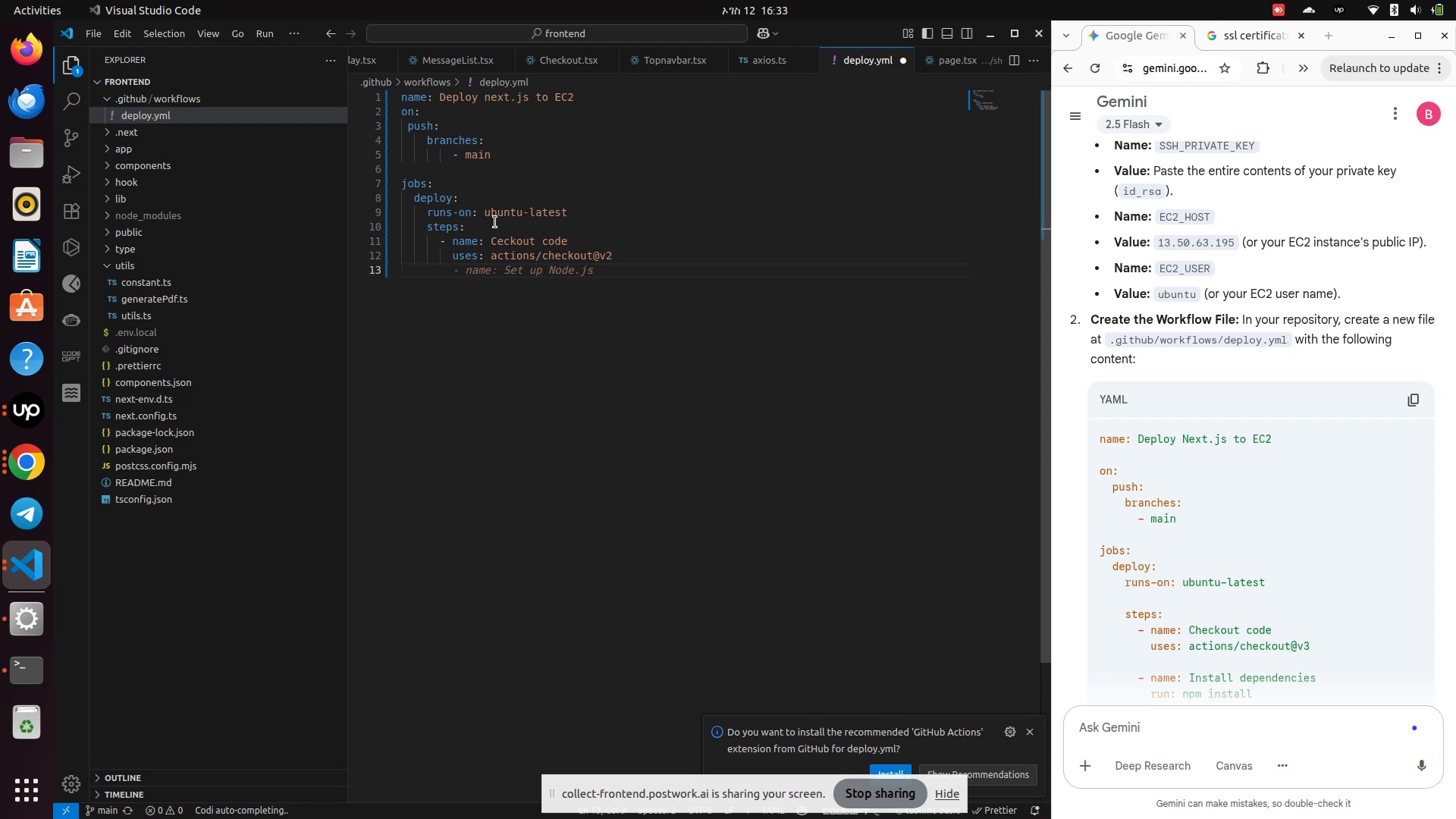 
scroll: coordinate [1141, 540], scroll_direction: down, amount: 4.0
 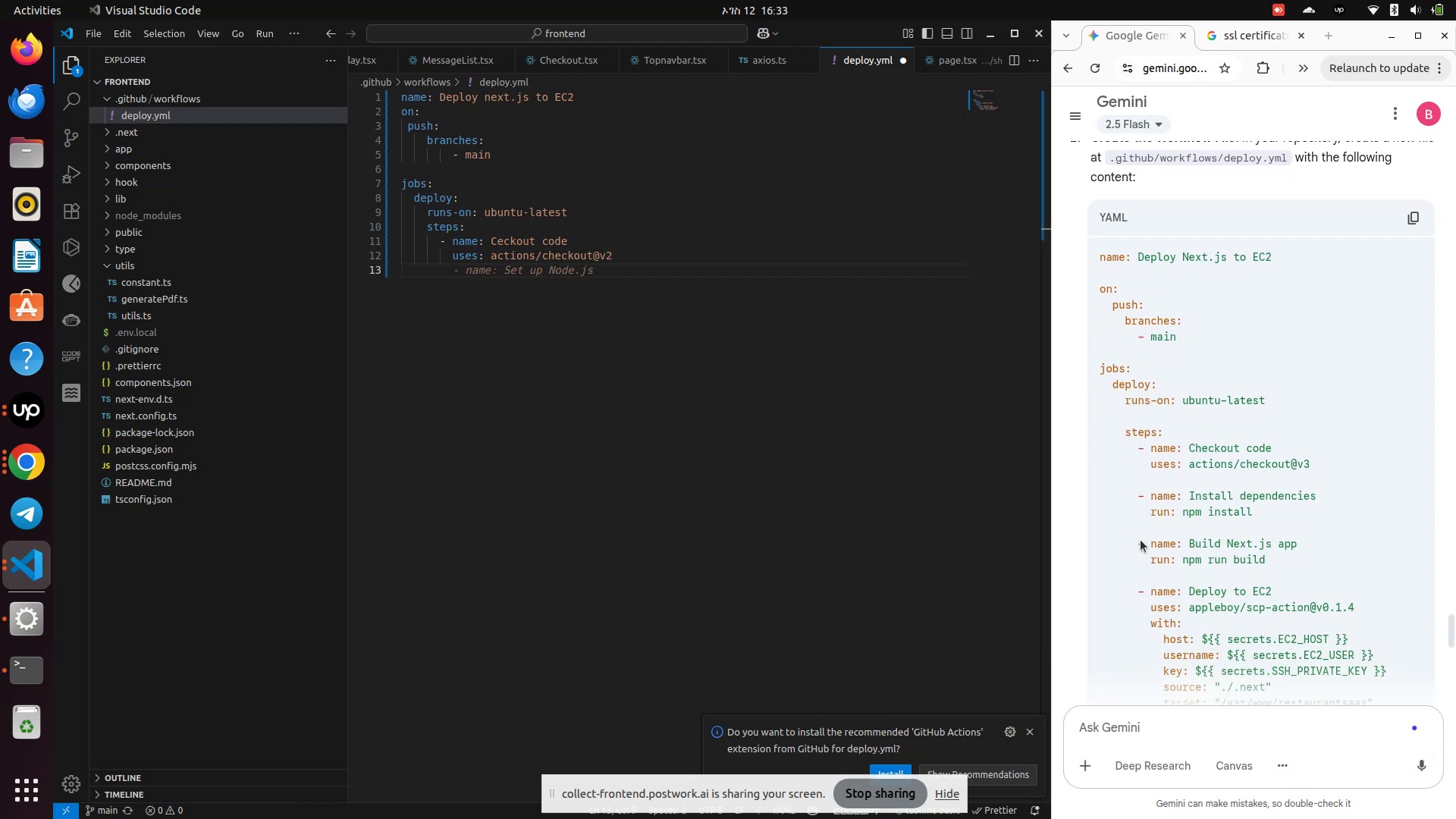 
key(Enter)
 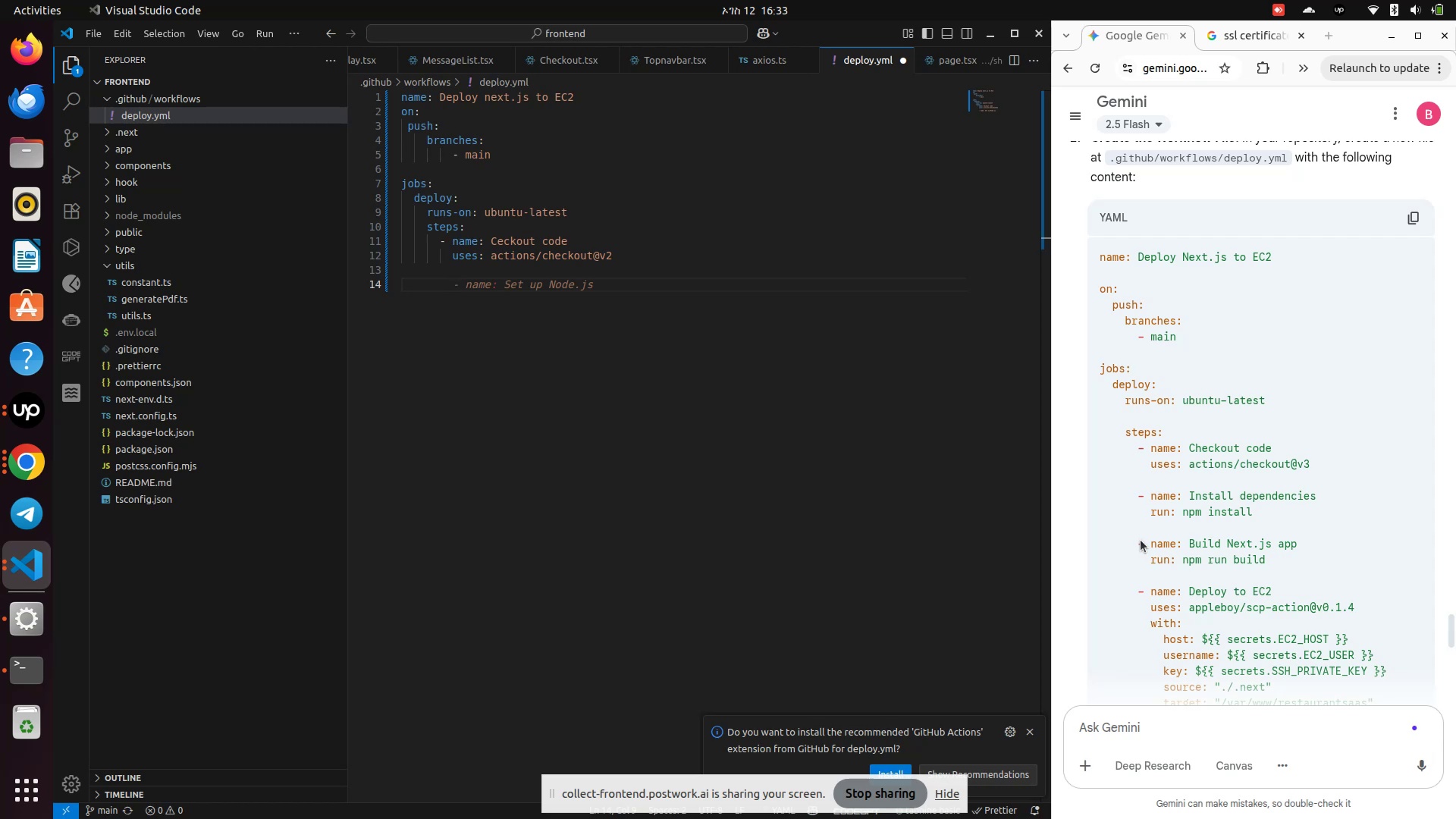 
wait(6.55)
 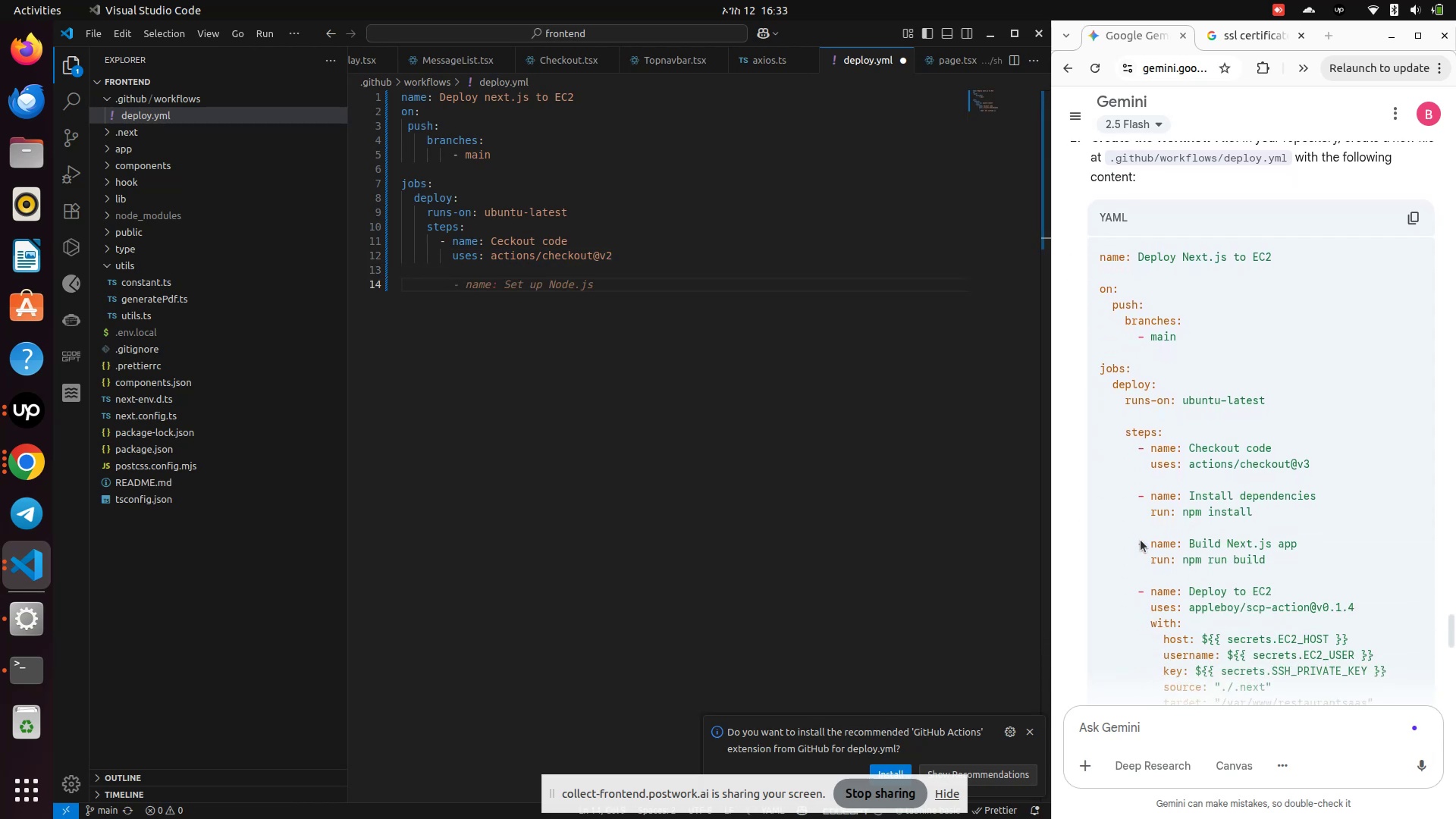 
type(- name: Install dependencies)
 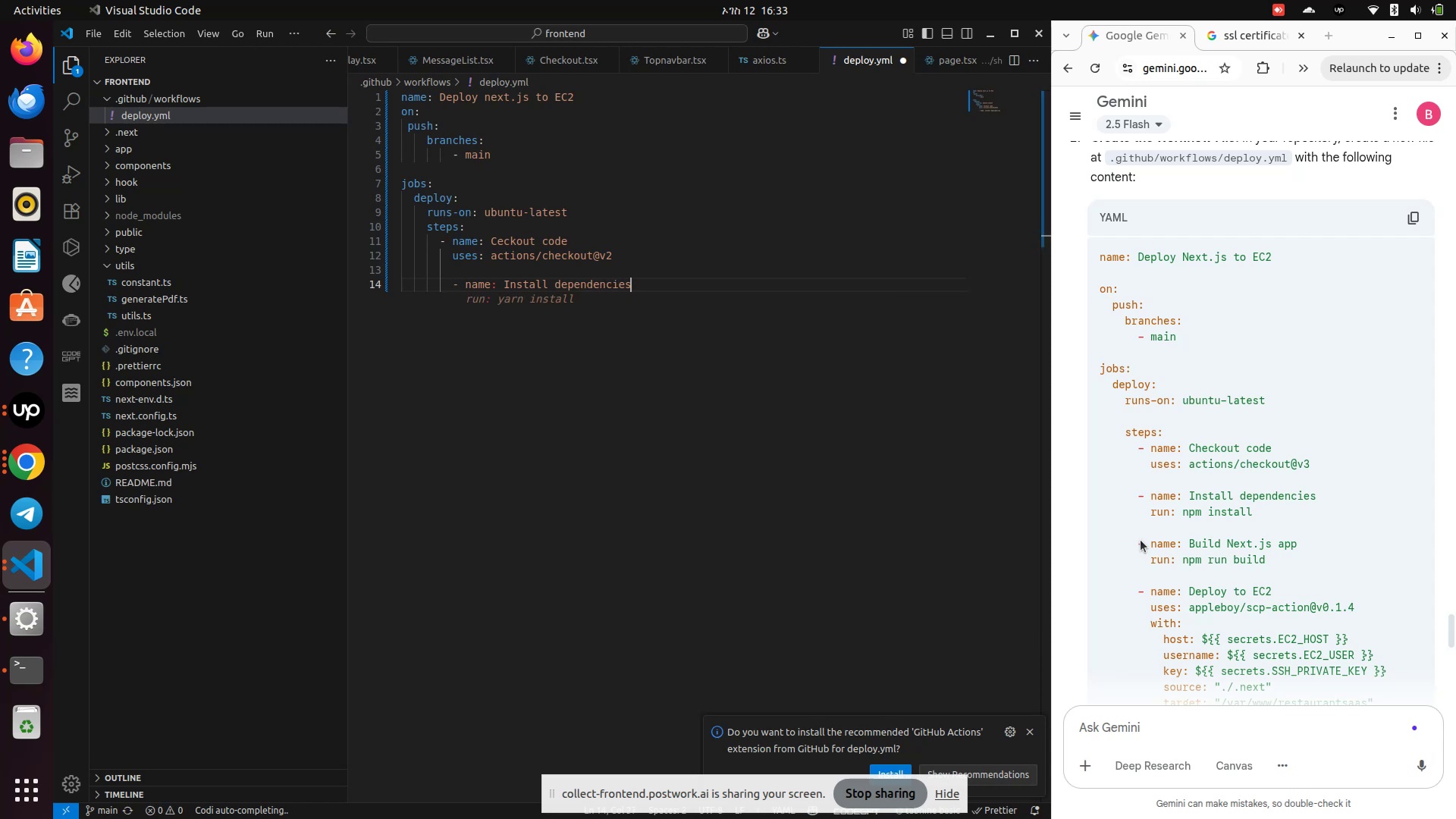 
 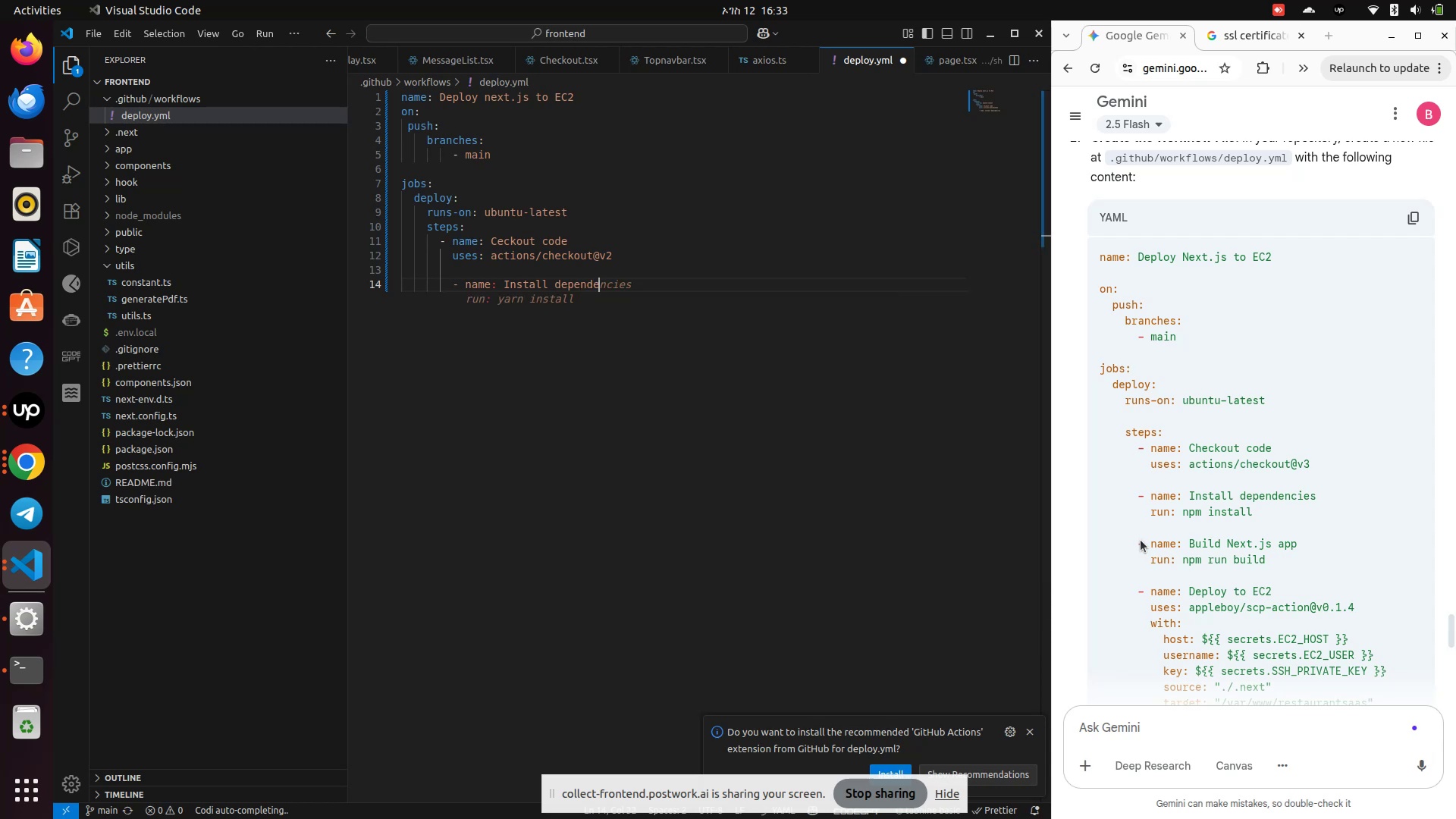 
key(Enter)
 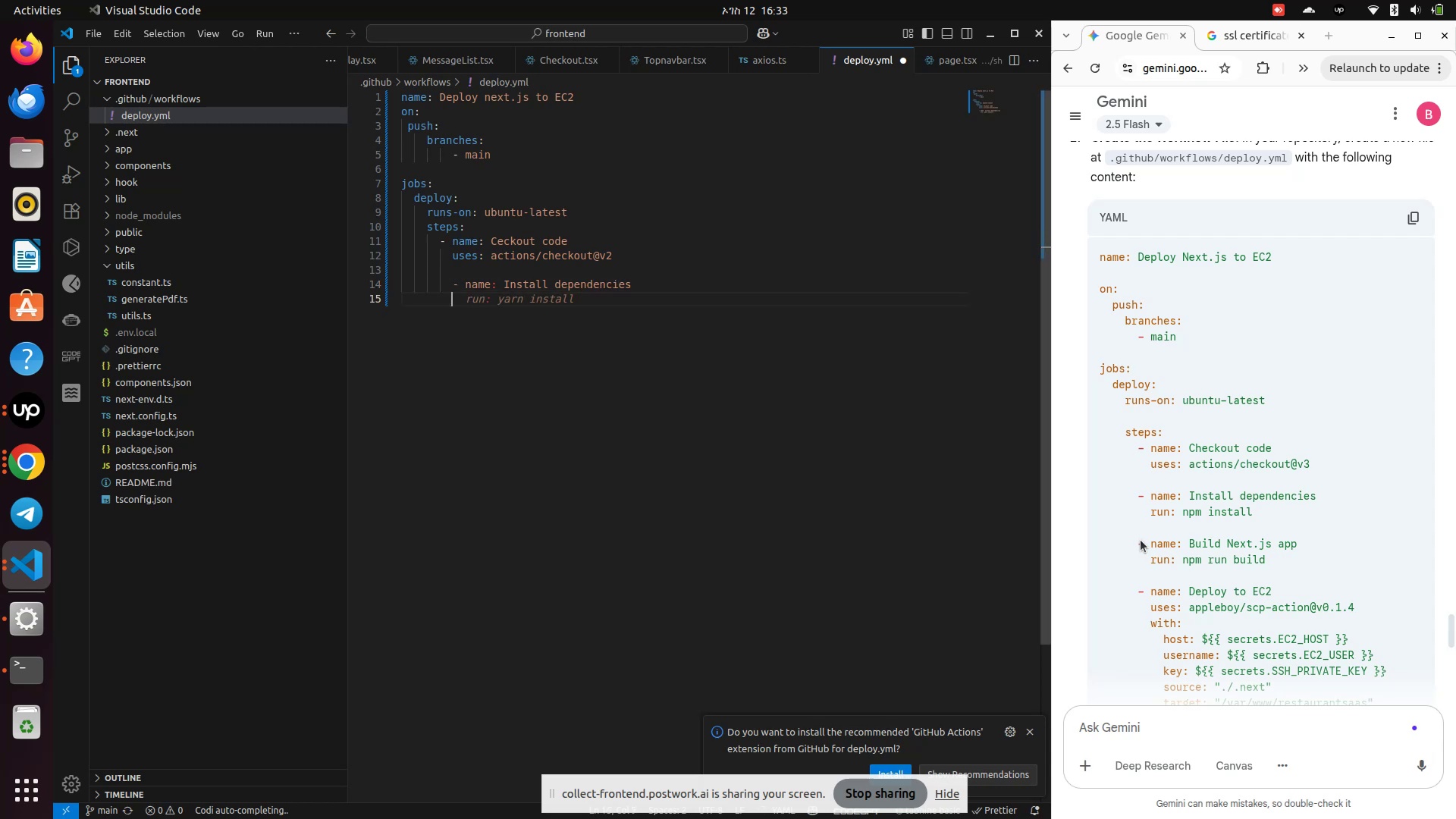 
type(  run: yarn install)
 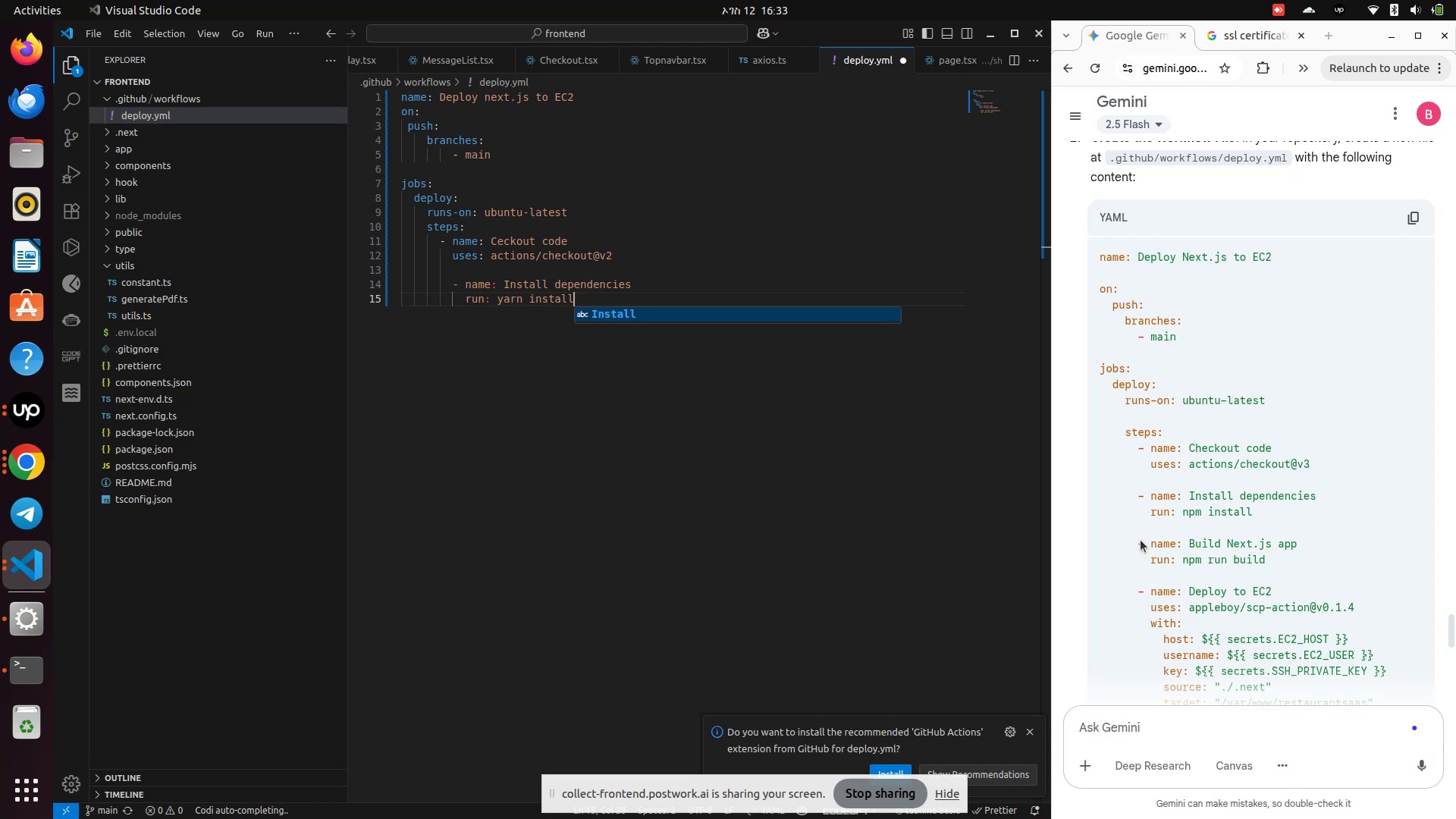 
key(Enter)
 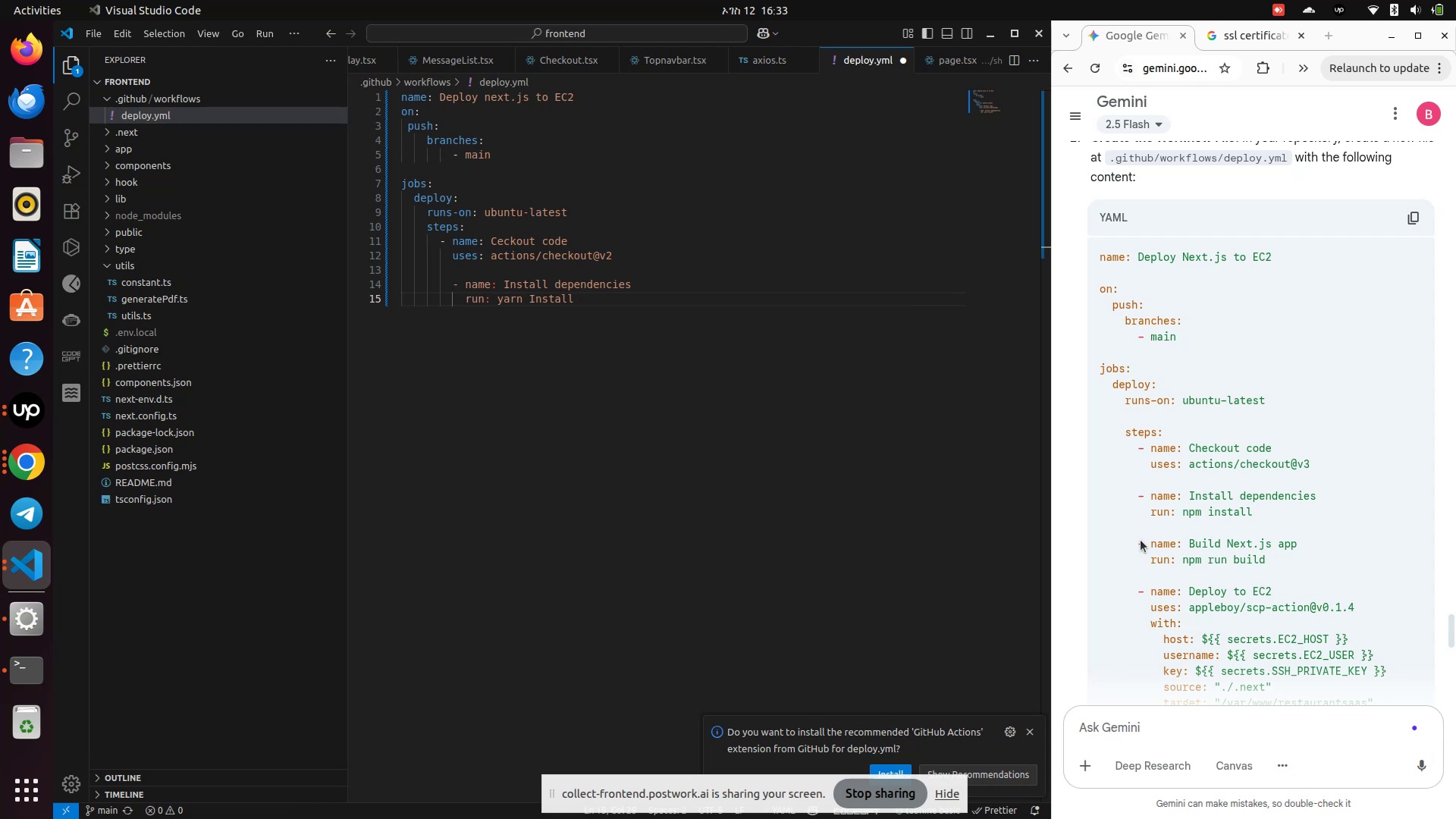 
key(Backspace)
key(Backspace)
key(Backspace)
key(Backspace)
key(Backspace)
key(Backspace)
key(Backspace)
type(install )
 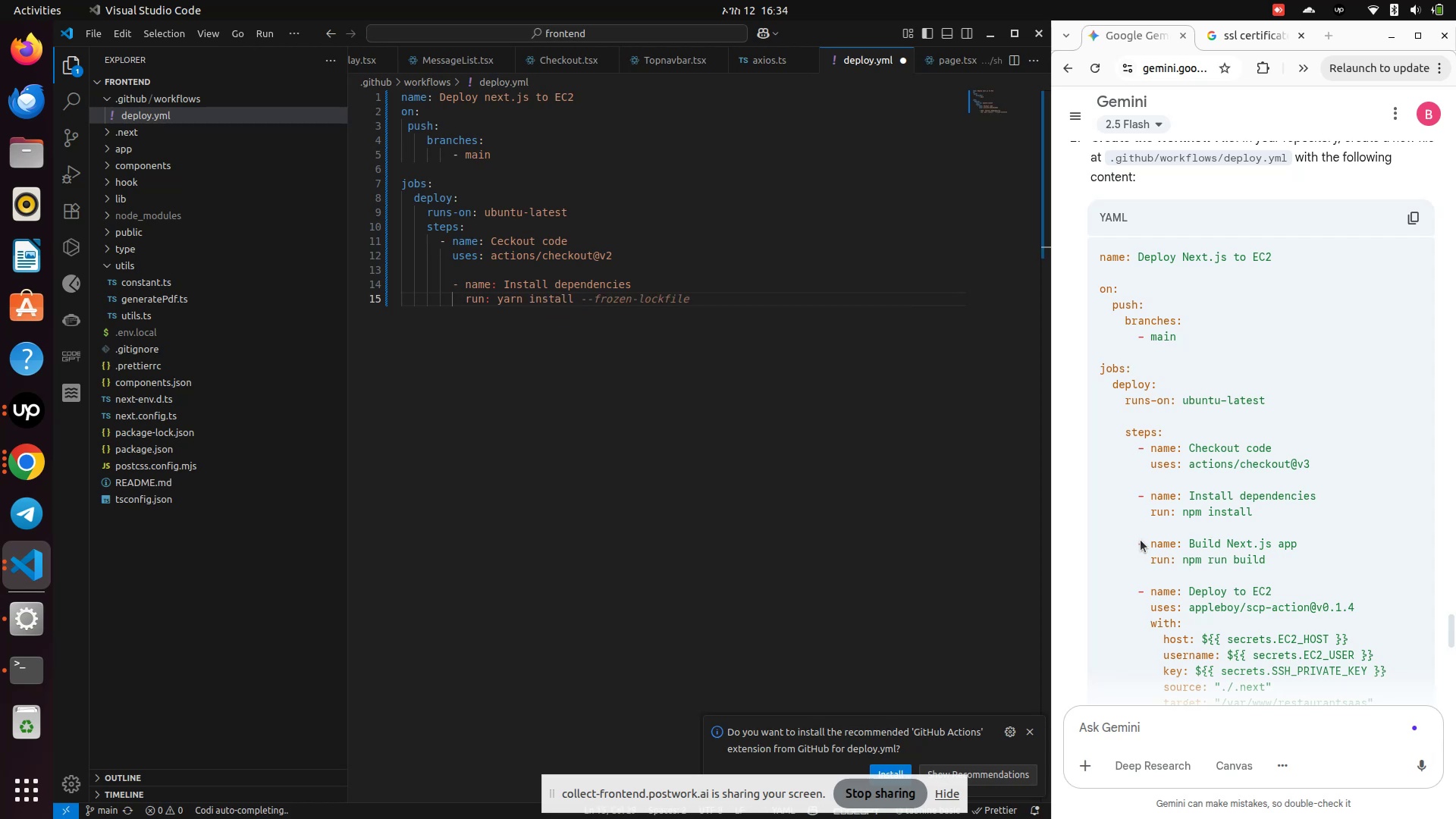 
key(Enter)
 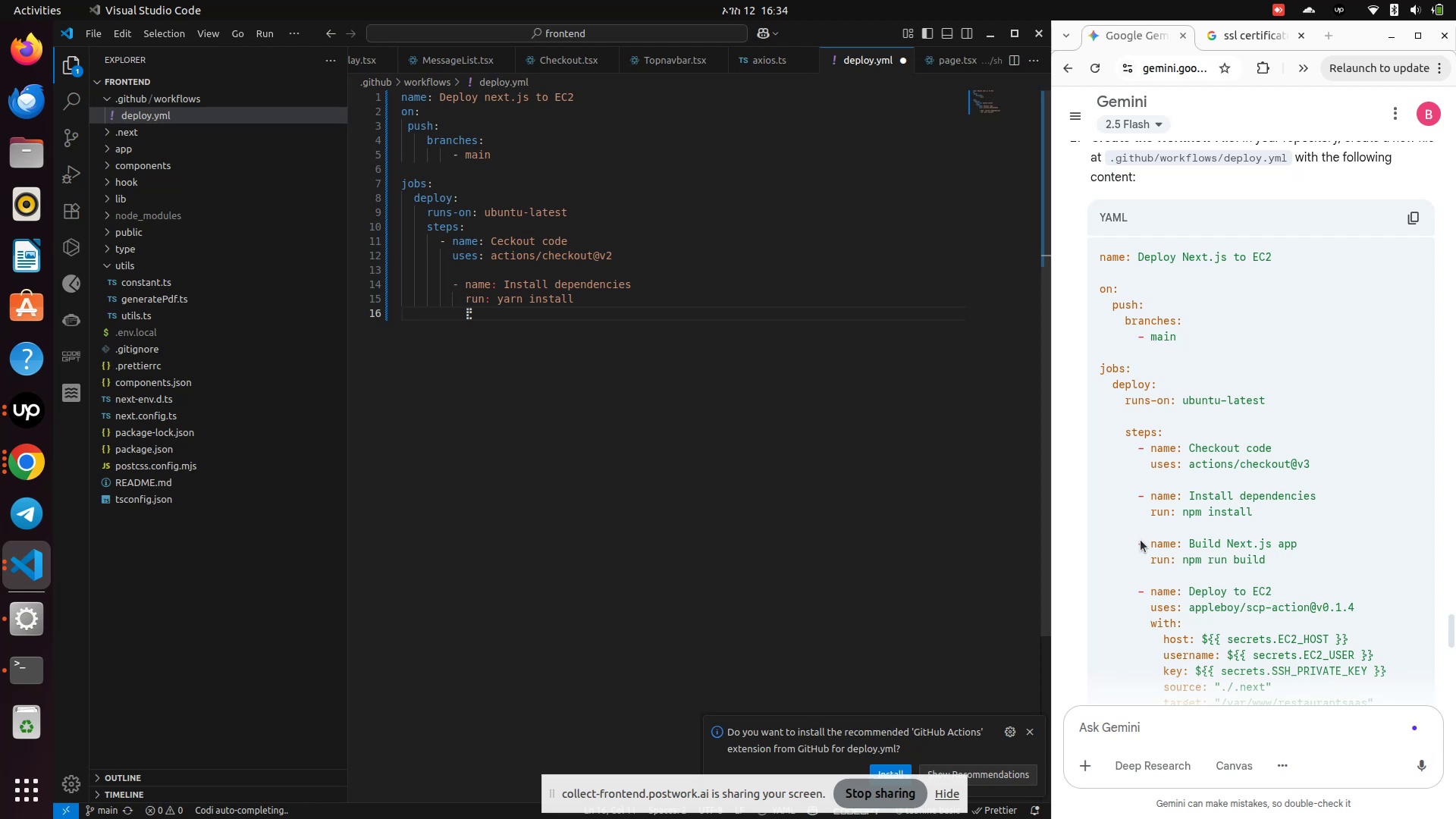 
key(Enter)
 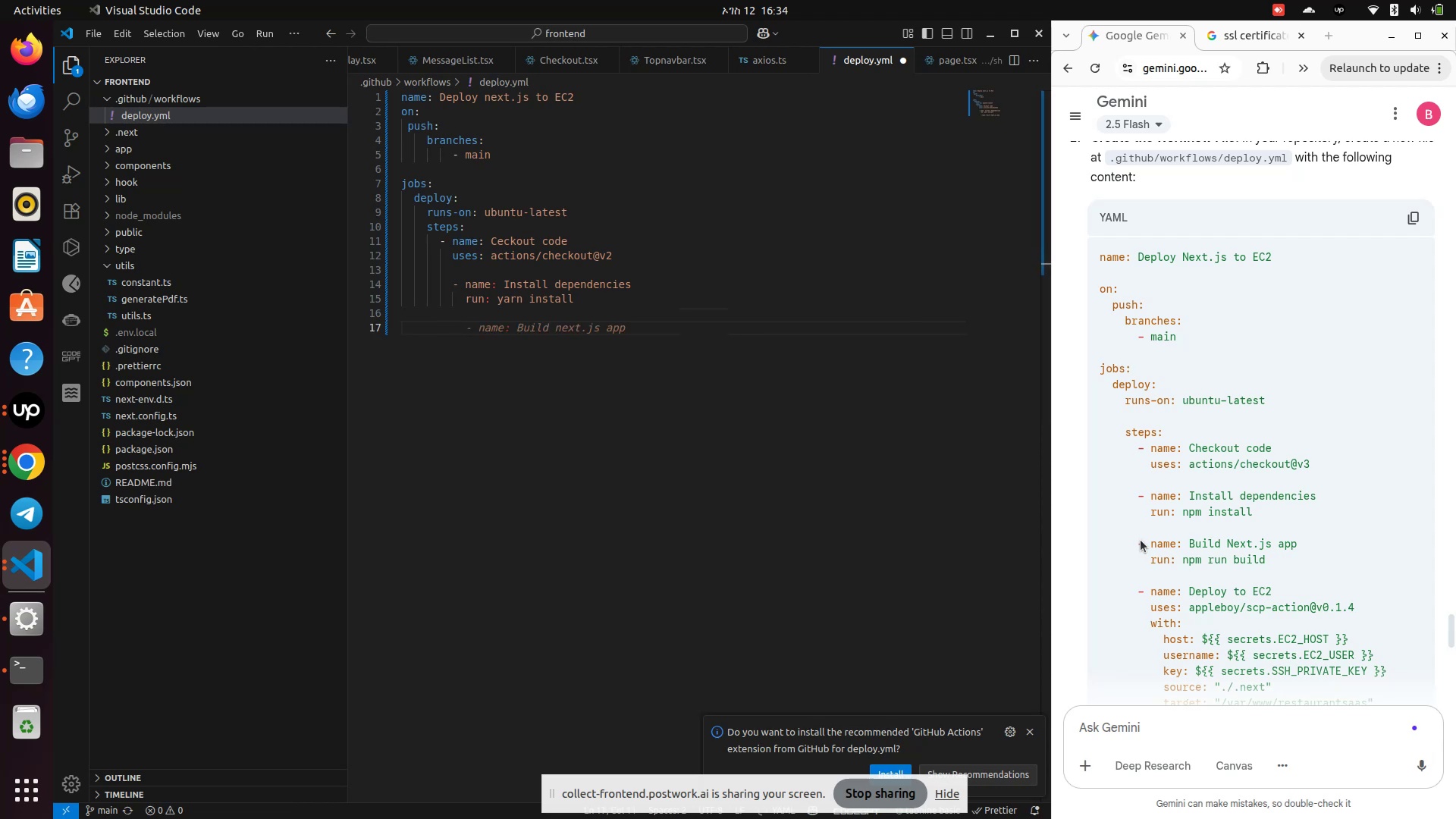 
type(- name )
key(Backspace)
type(: Build ne)
key(Backspace)
key(Backspace)
type(Next.js app)
 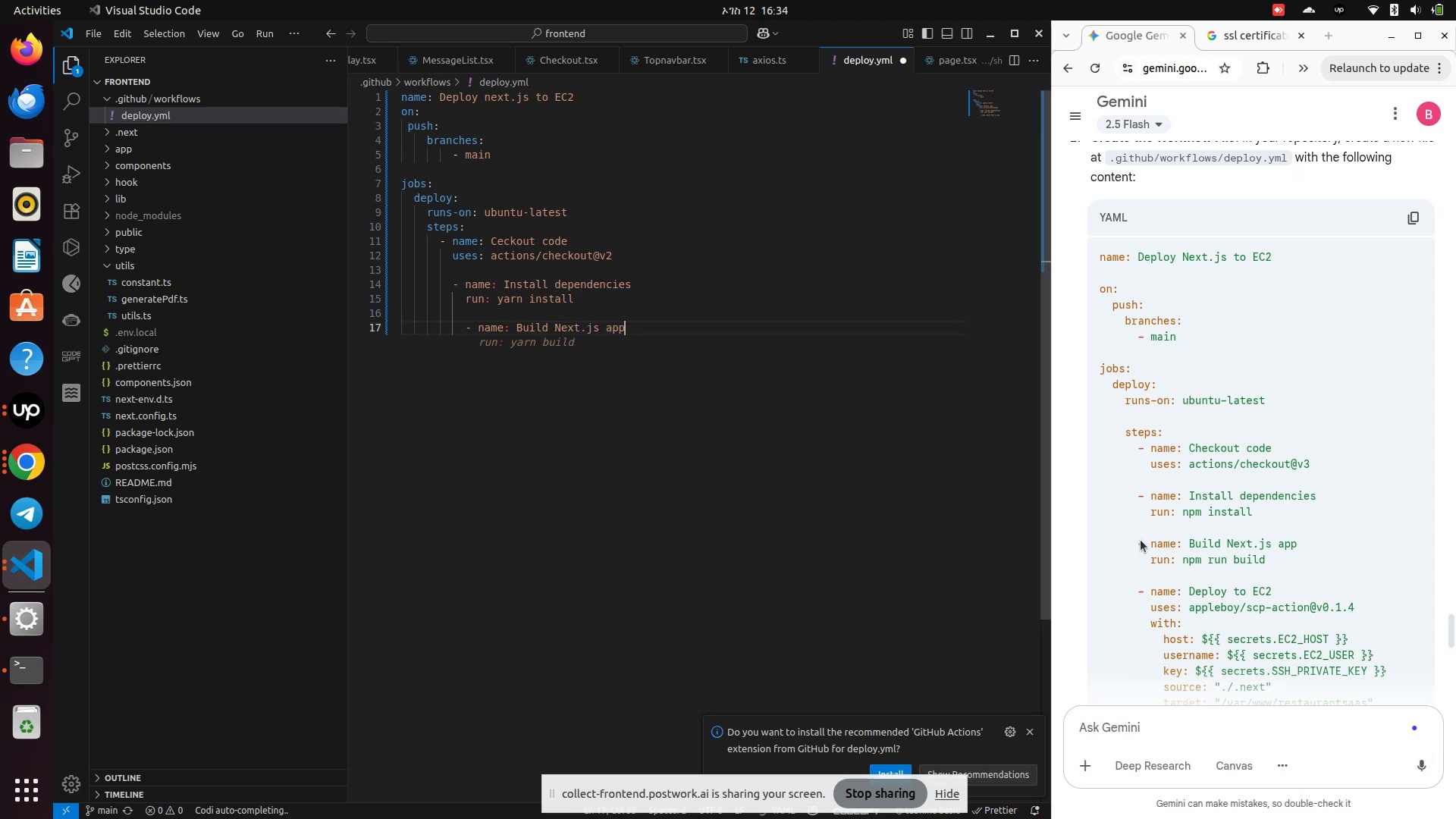 
key(Enter)
 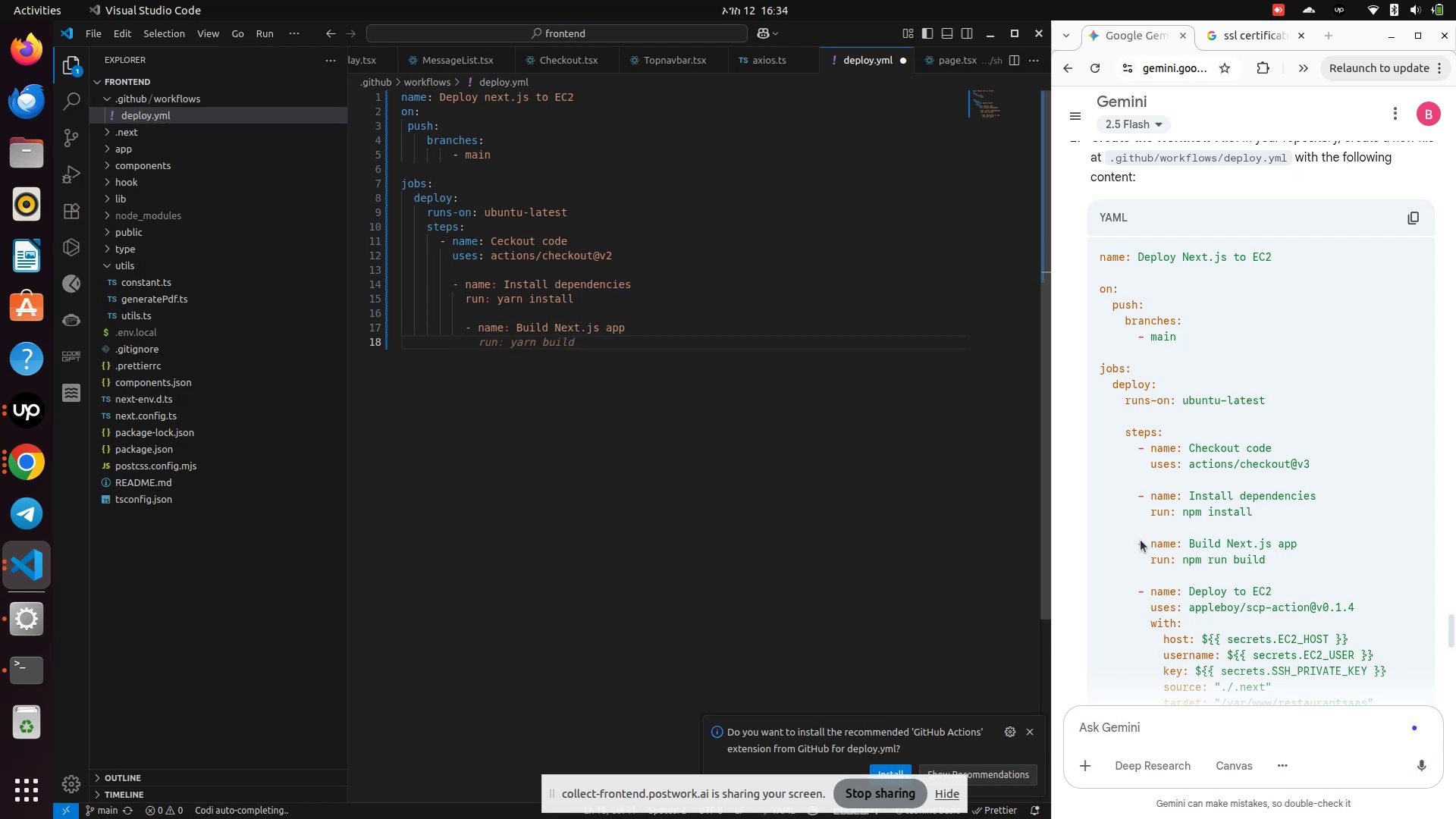 
type(run n)
 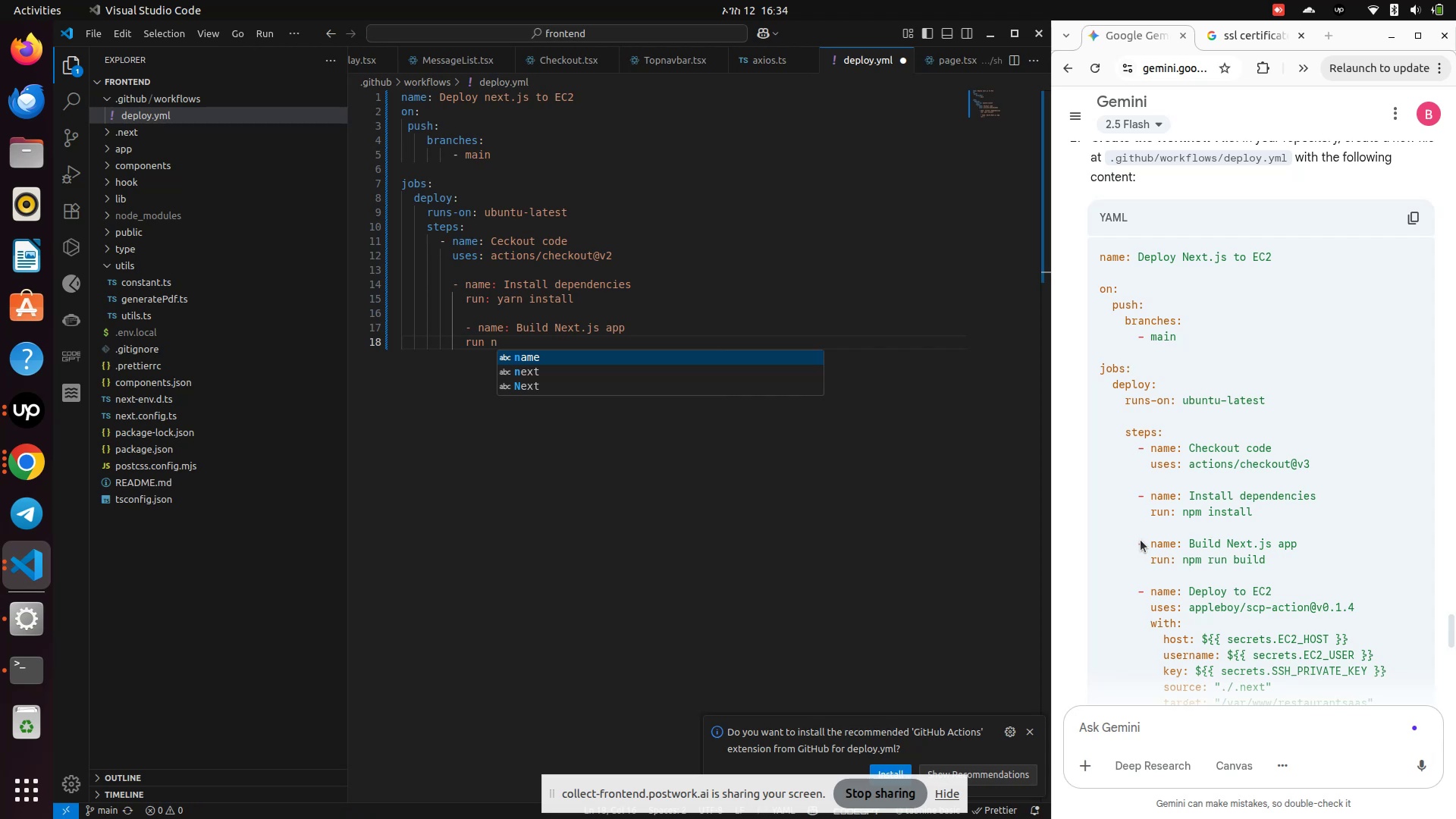 
key(Backspace)
 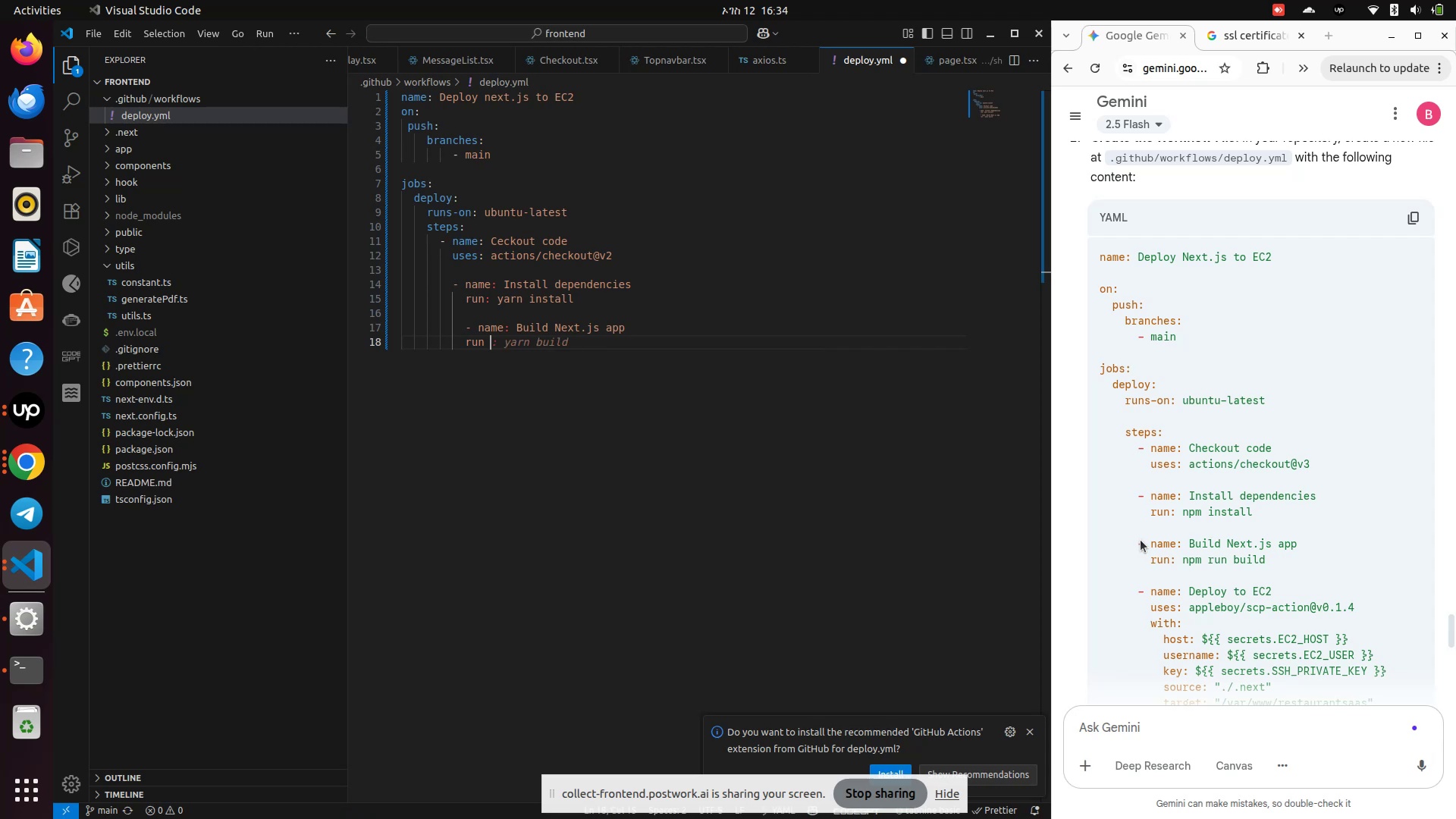 
key(Shift+Semicolon)
 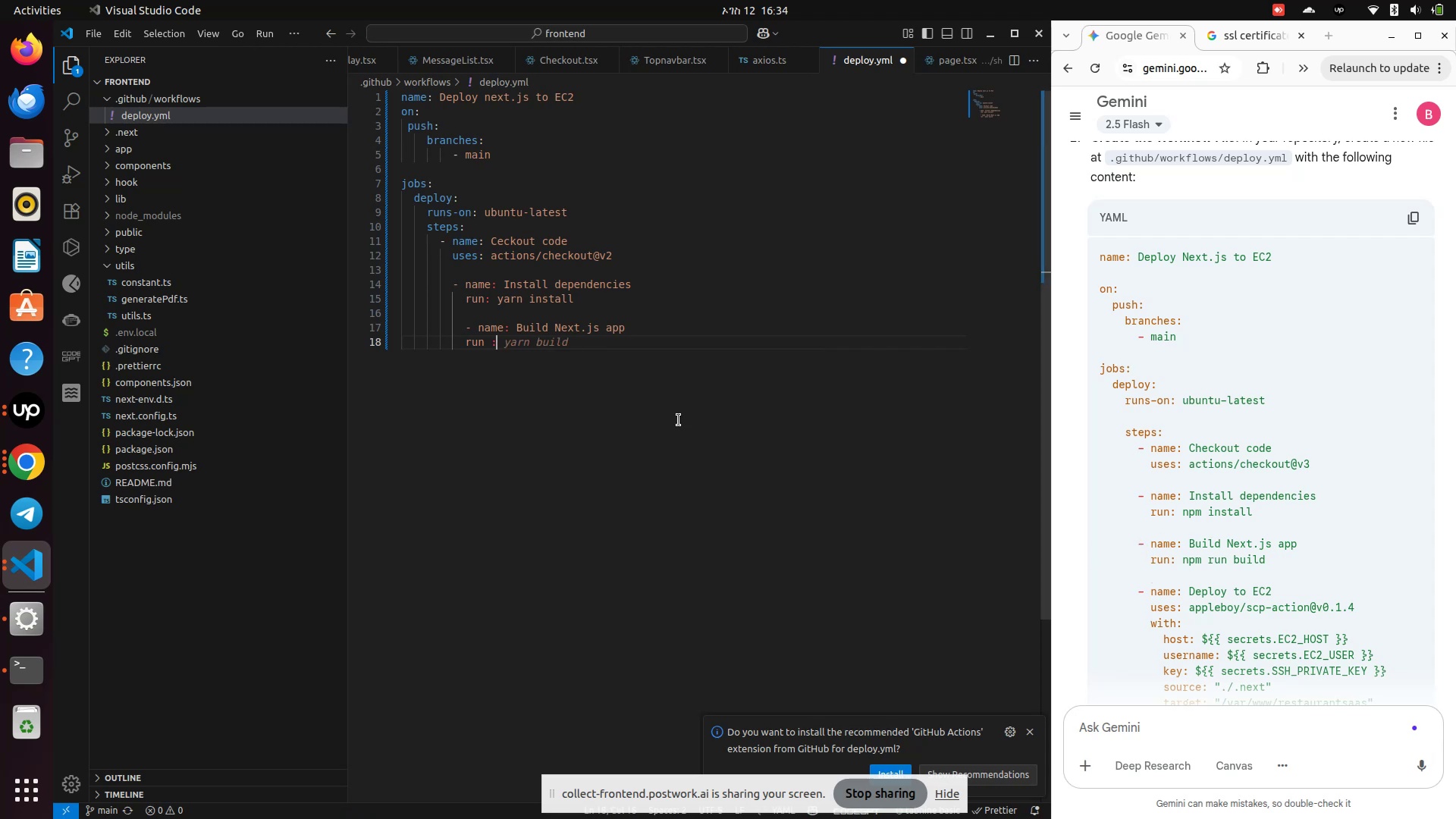 
double_click([513, 299])
 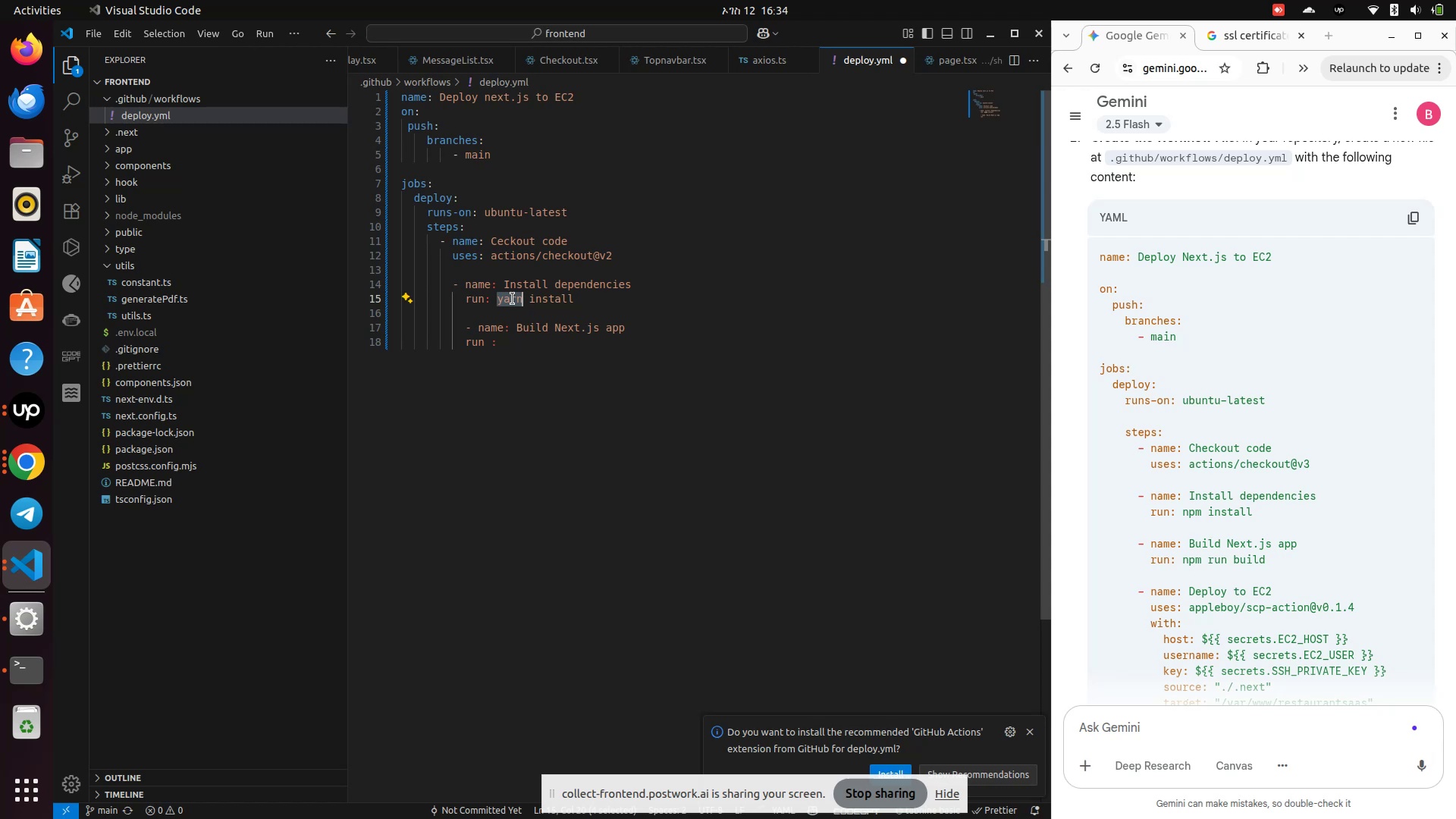 
type(nu)
 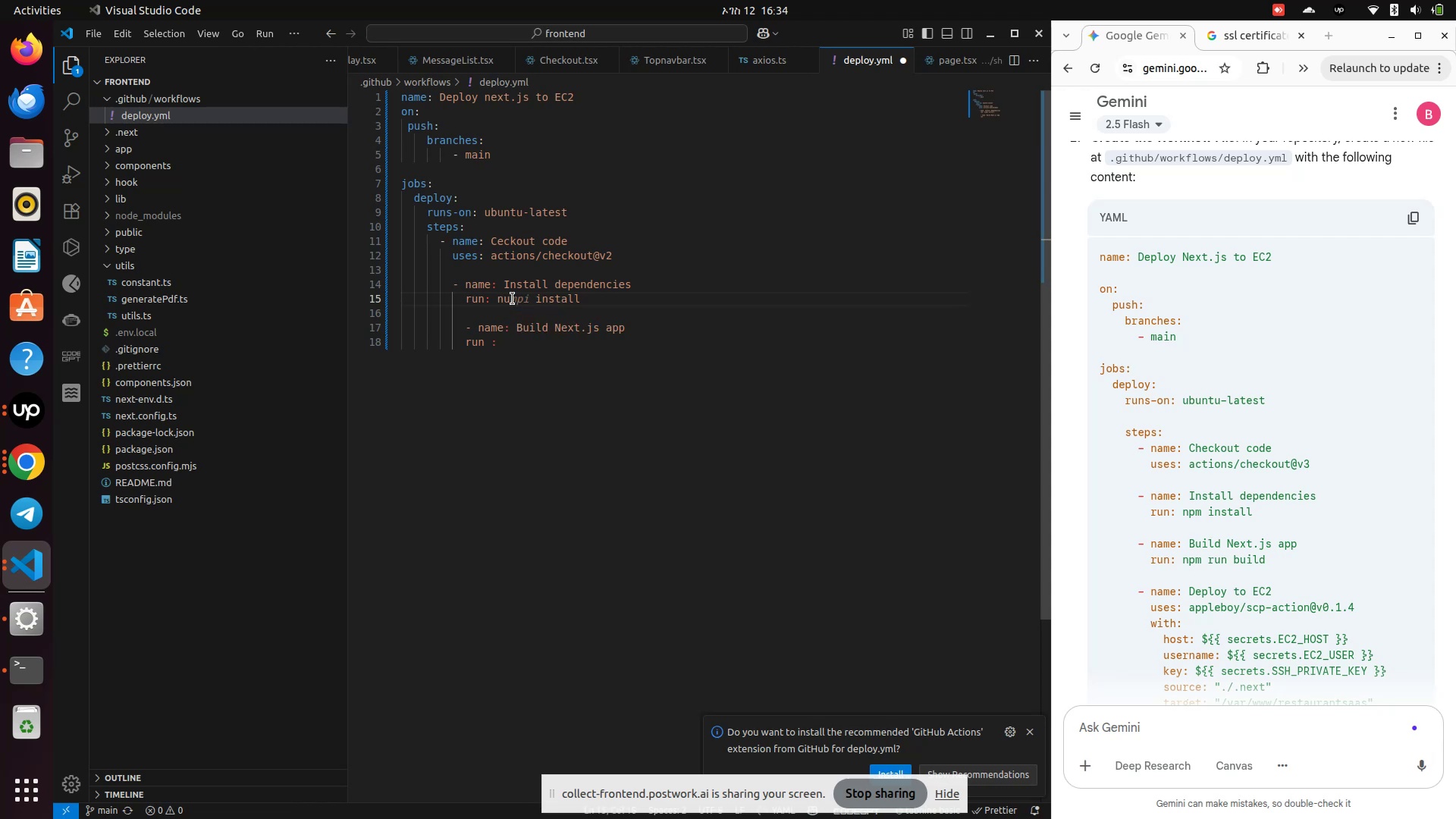 
key(Backspace)
key(Backspace)
type(npm)
 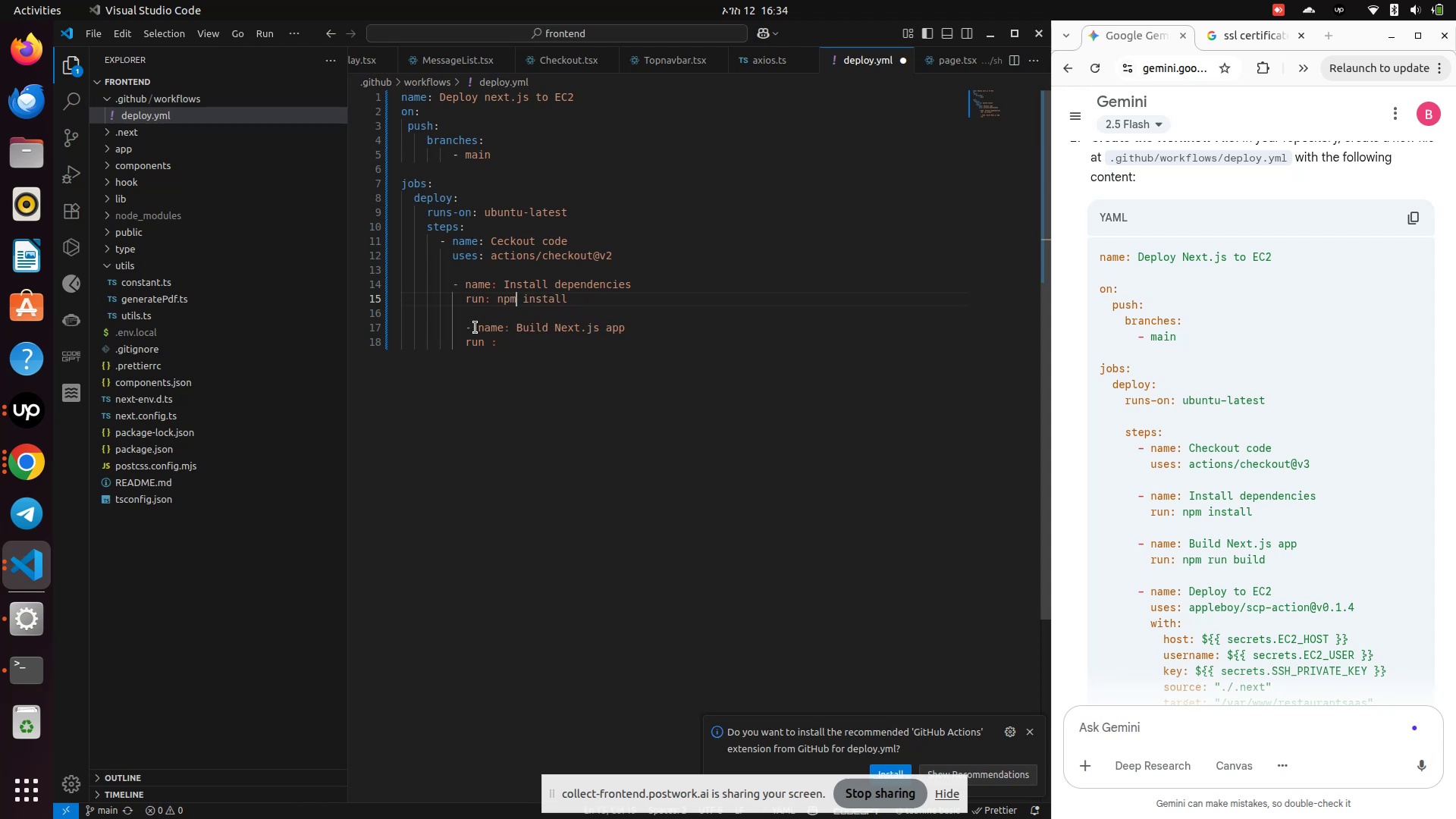 
left_click([472, 328])
 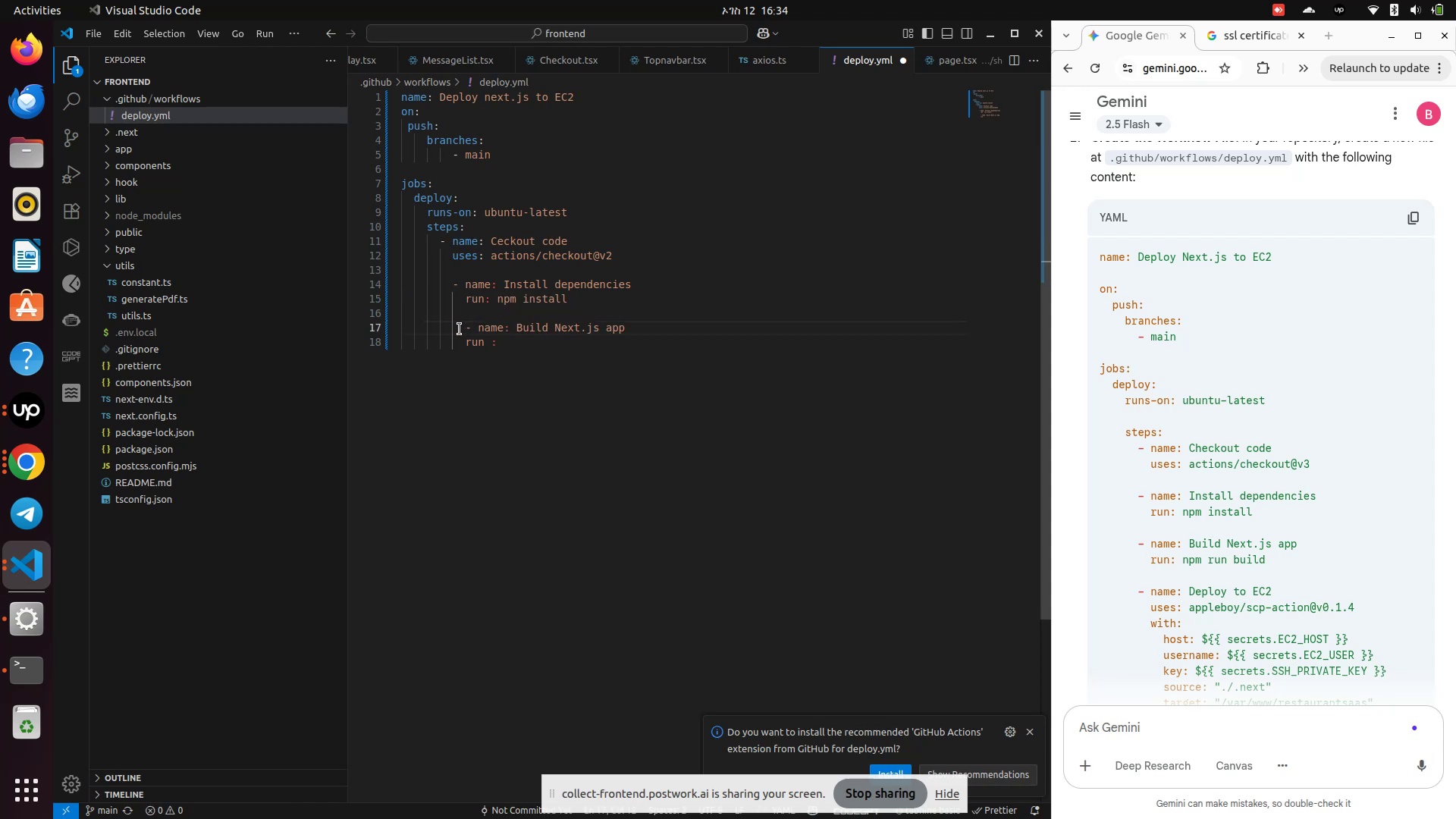 
left_click([460, 329])
 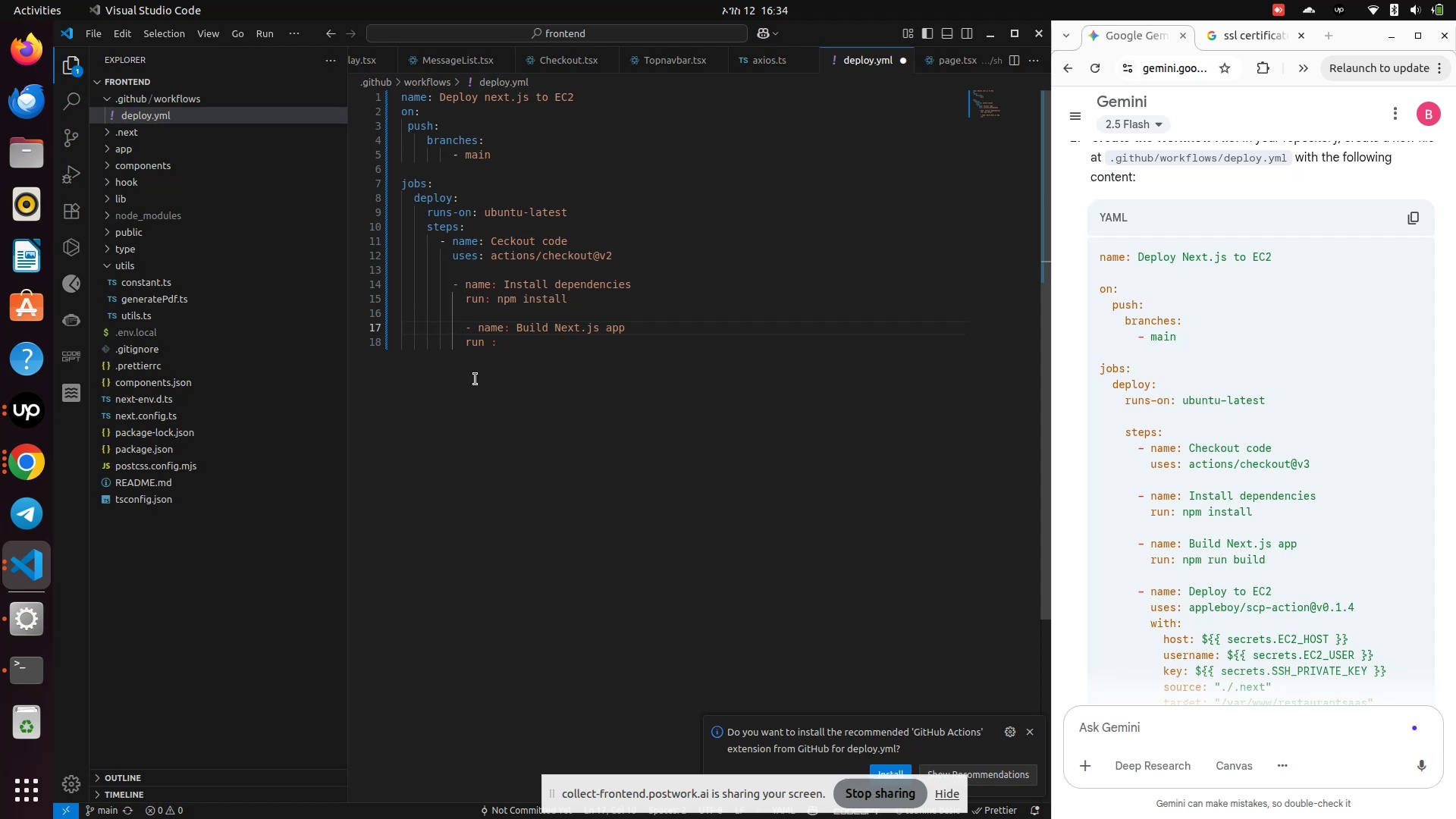 
key(ArrowRight)
 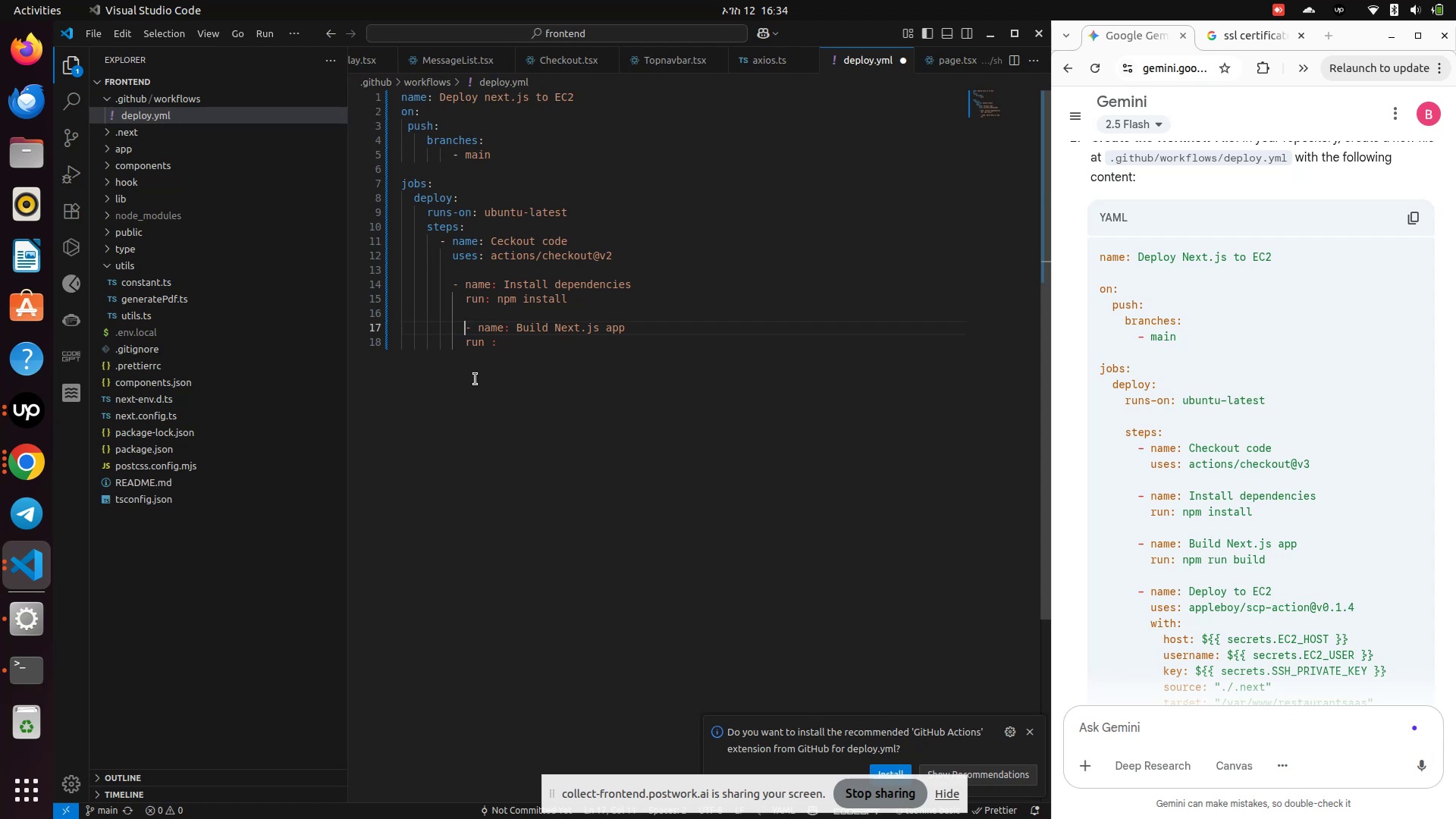 
key(Backspace)
 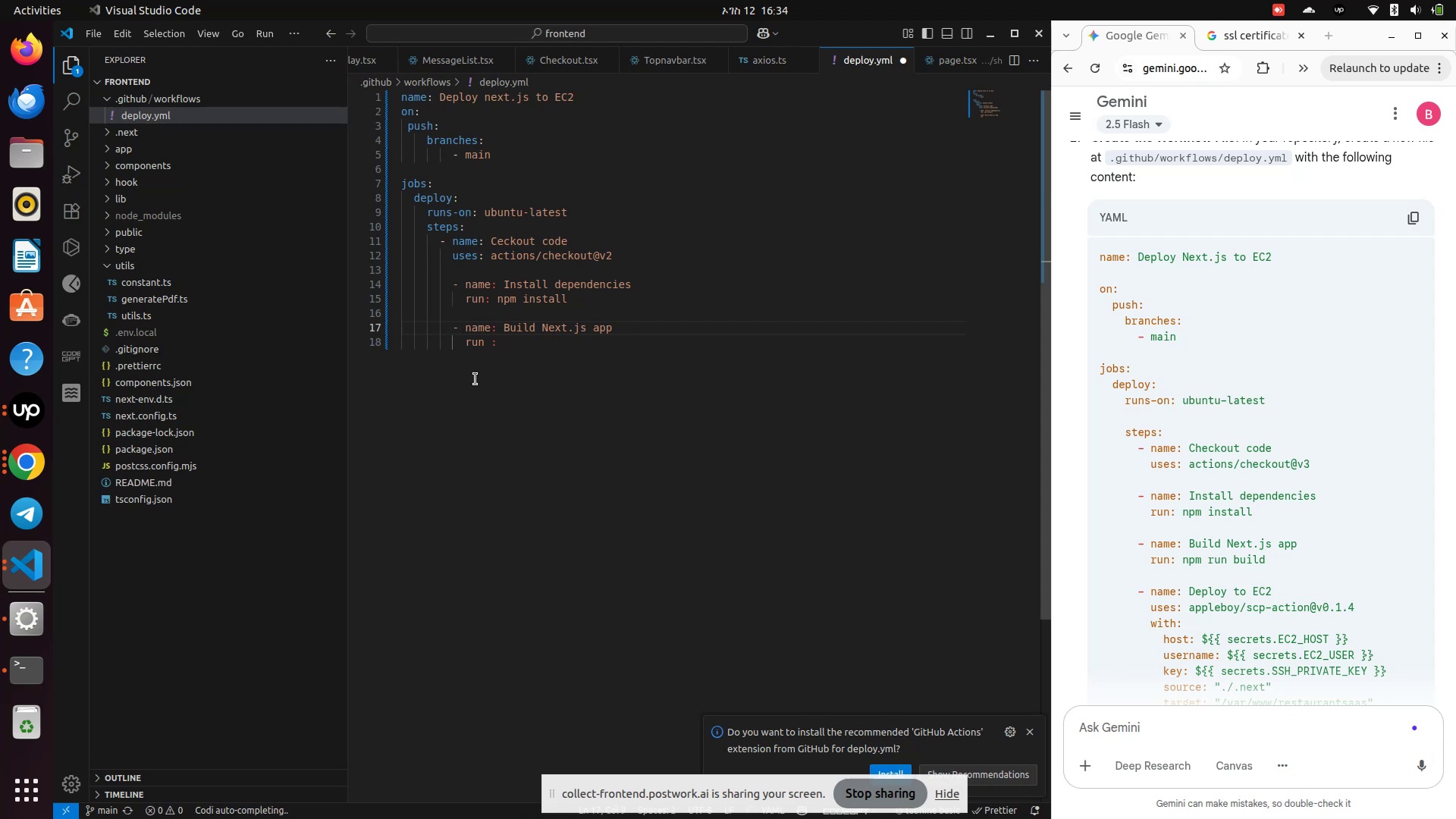 
key(ArrowDown)
 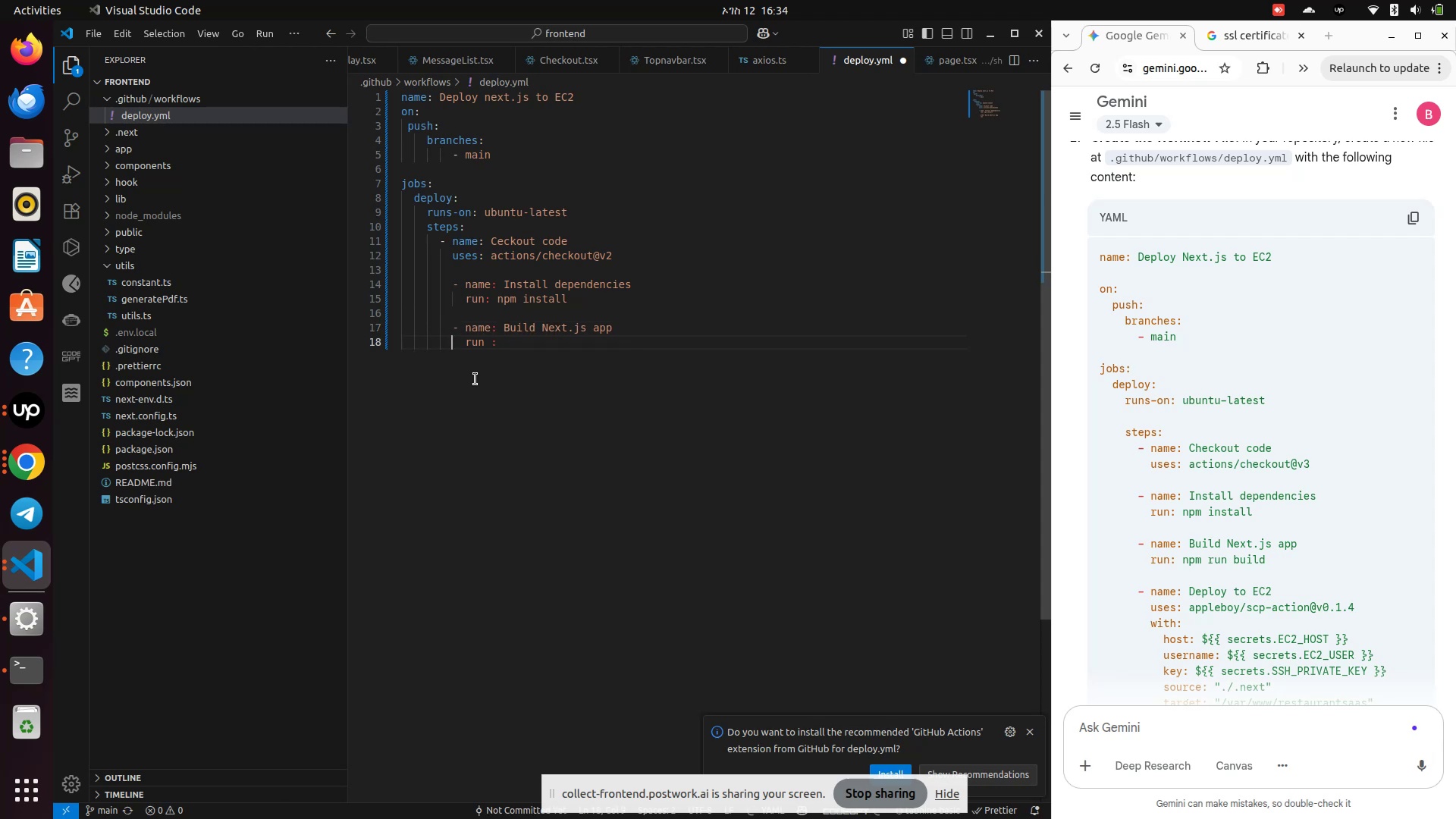 
key(ArrowRight)
 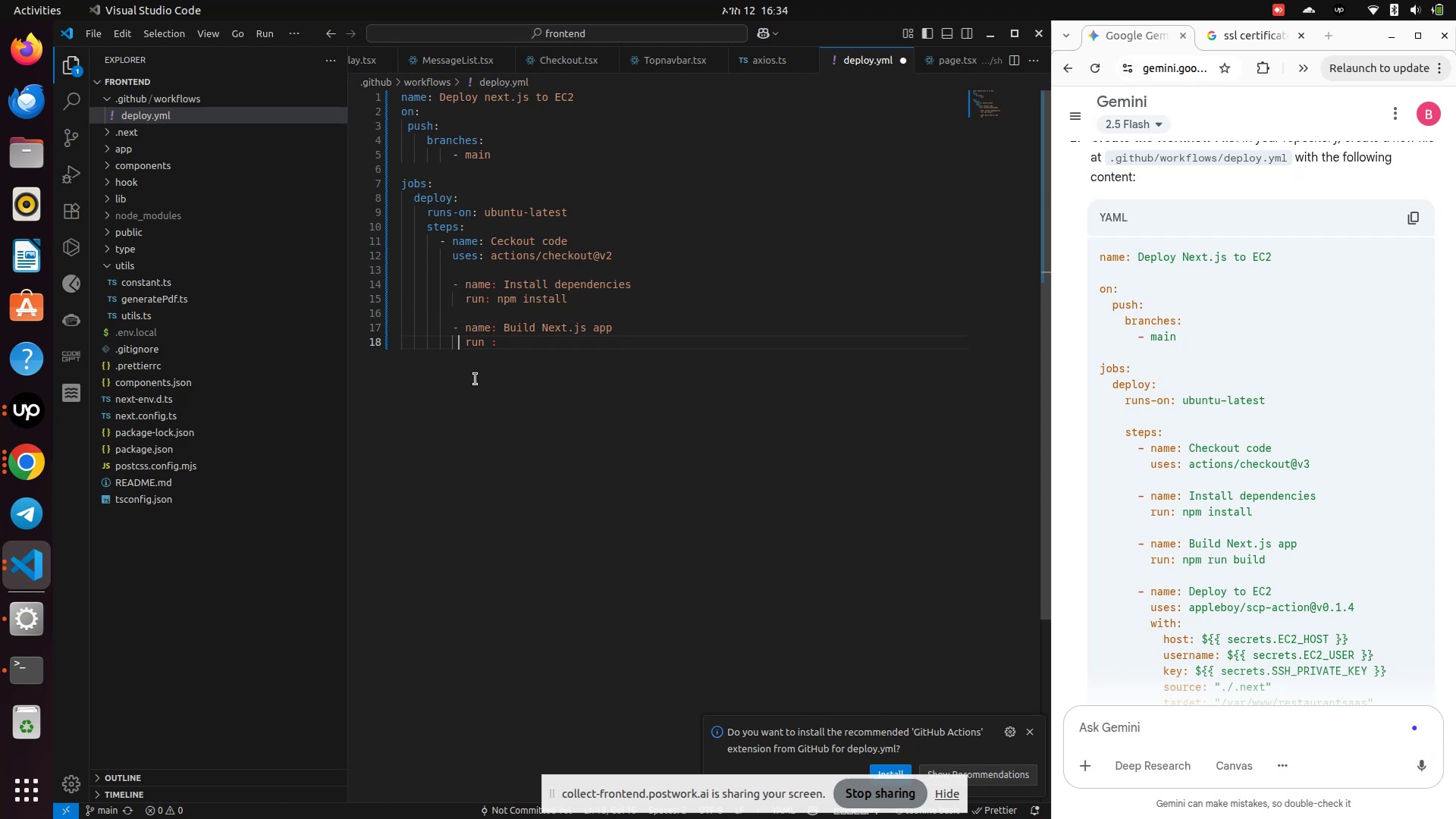 
key(ArrowRight)
 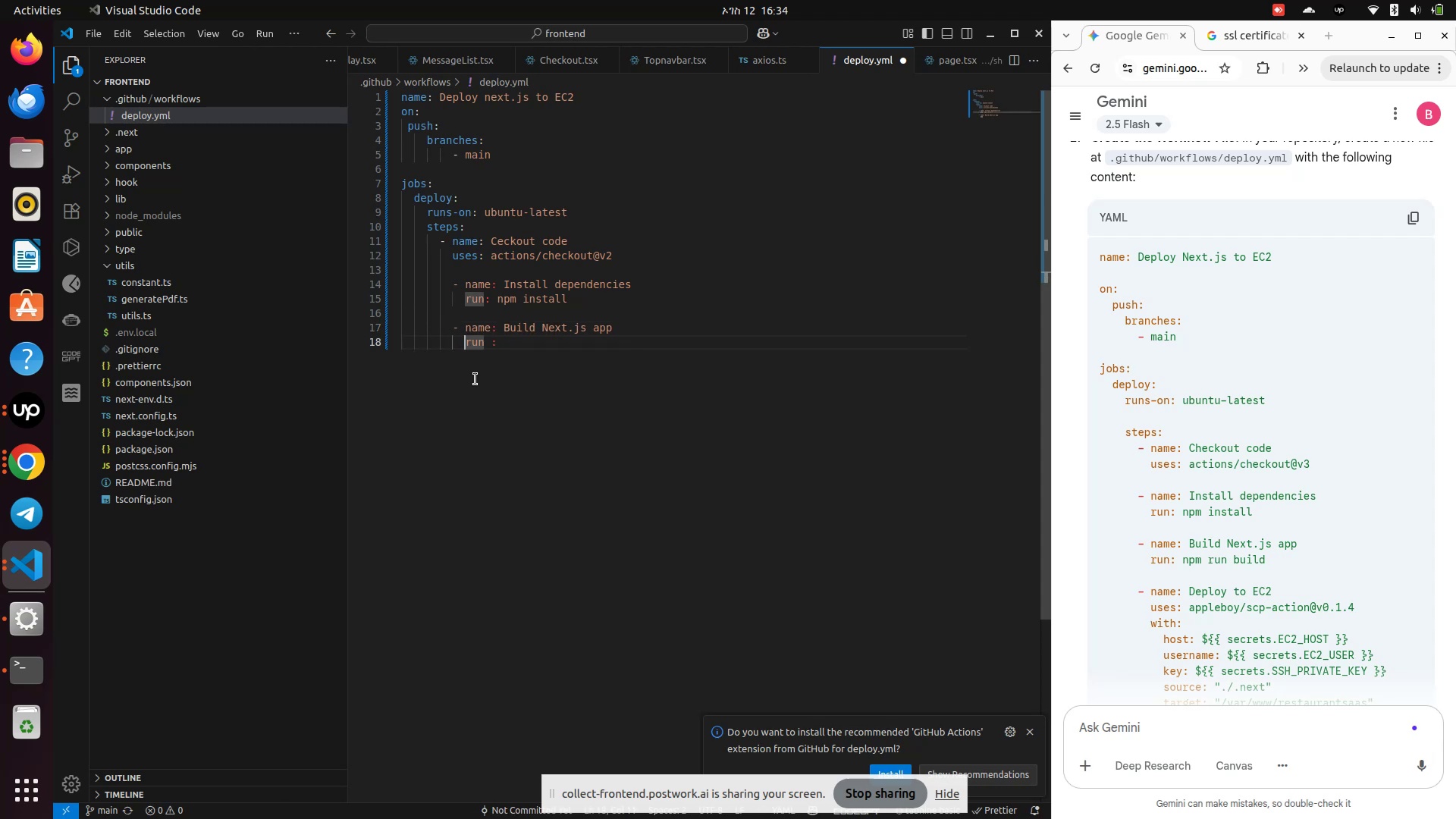 
key(ArrowRight)
 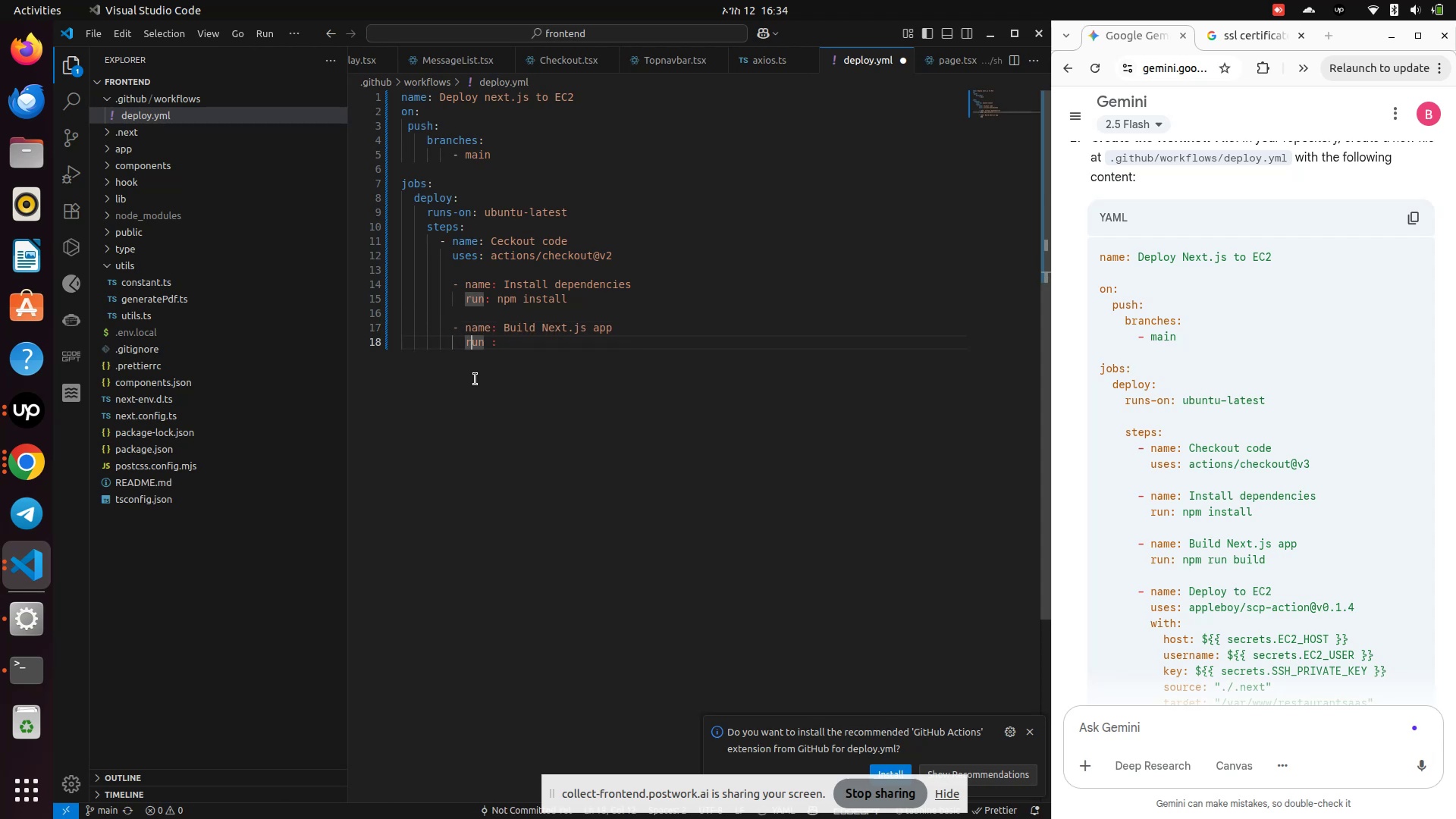 
key(ArrowRight)
 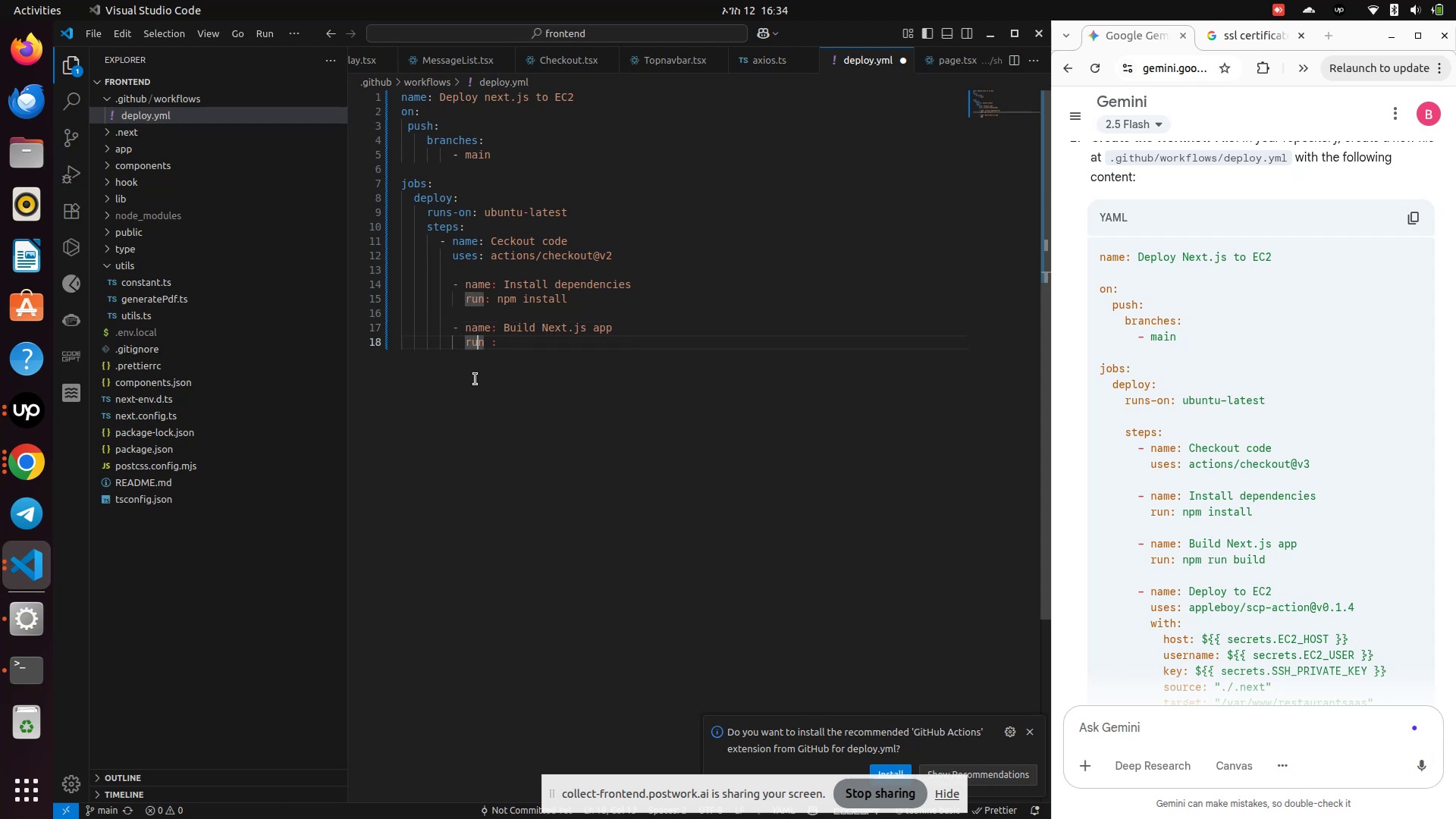 
key(ArrowRight)
 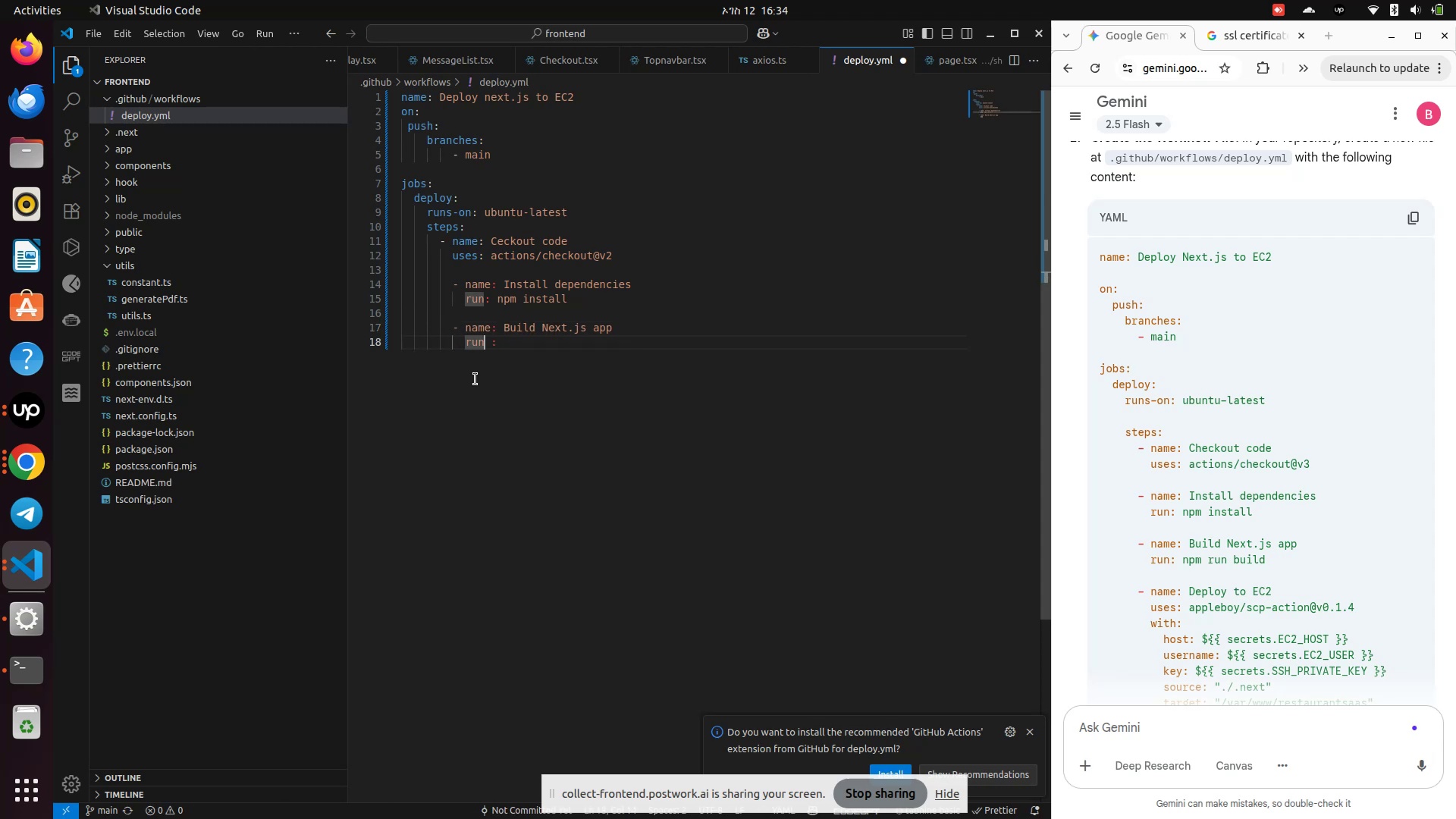 
key(ArrowRight)
 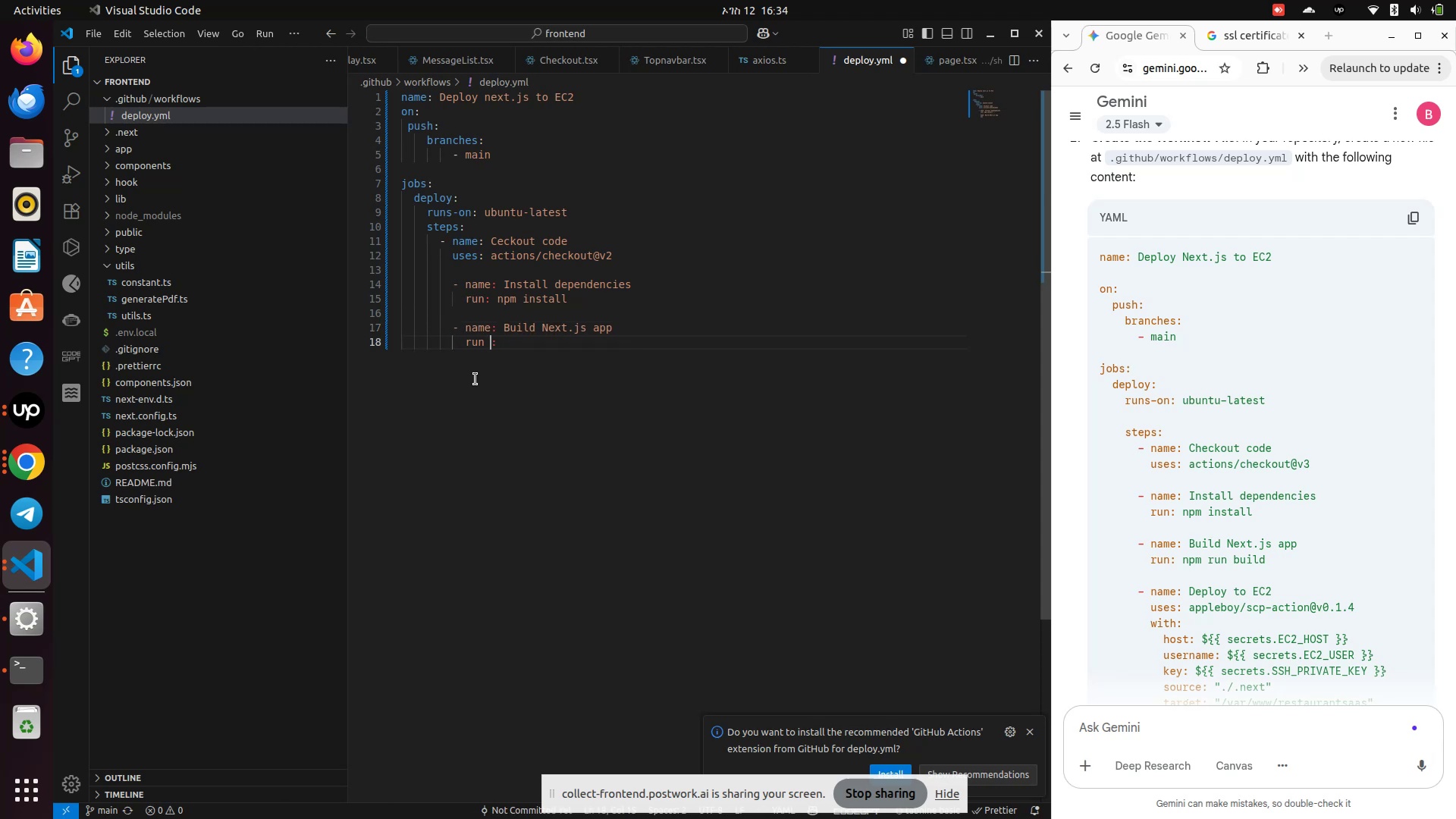 
key(ArrowRight)
 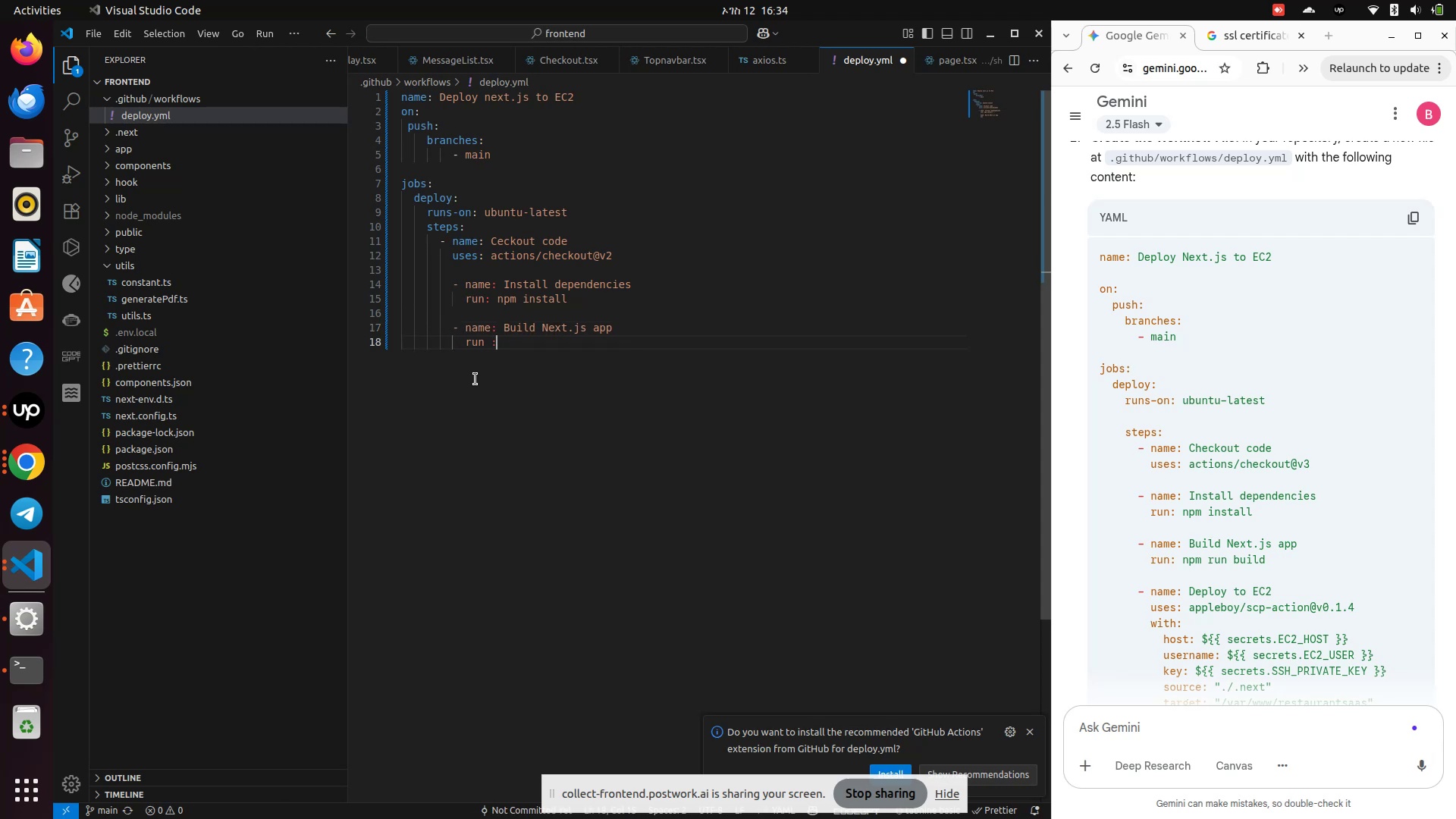 
key(Space)
 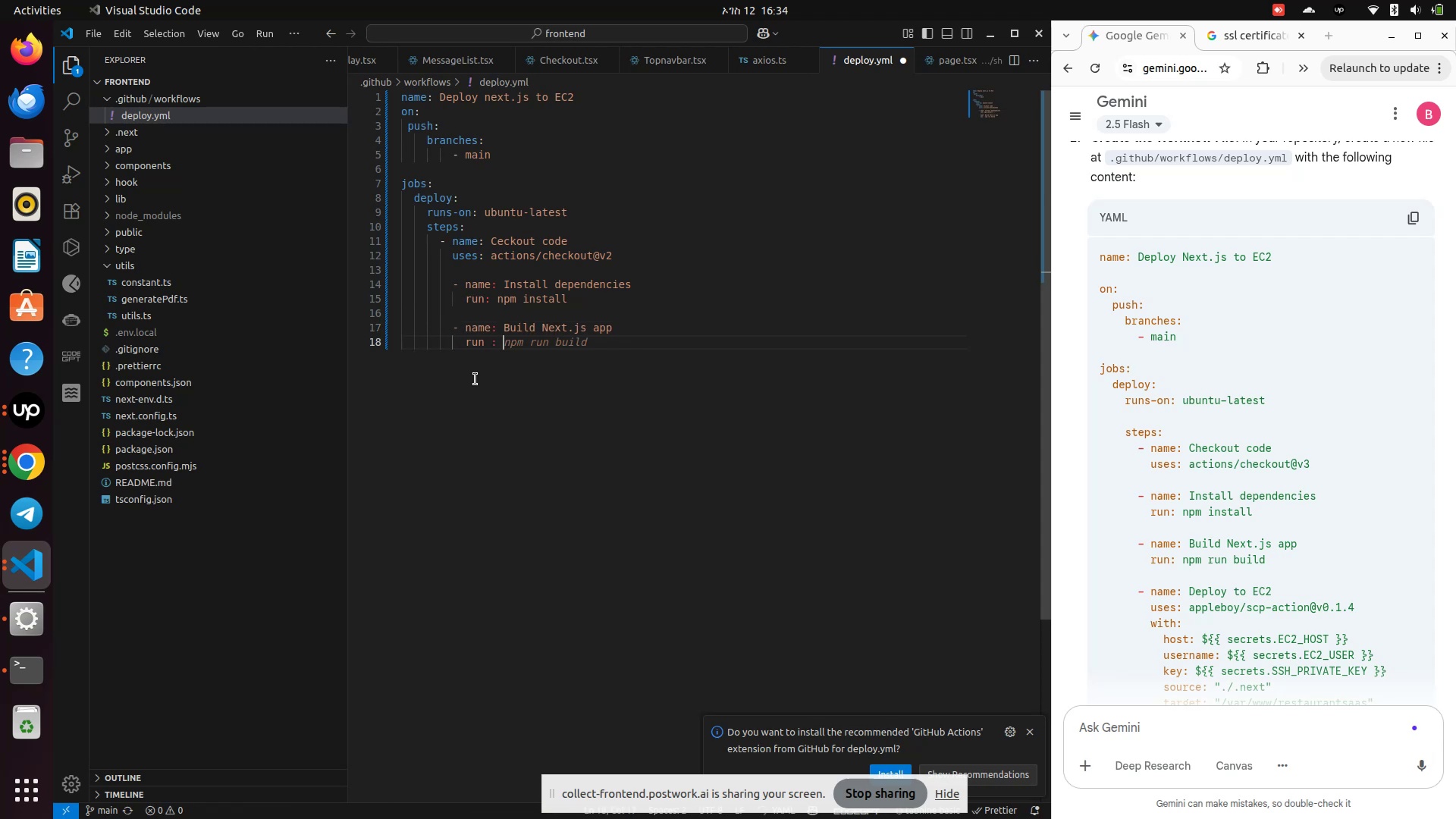 
key(ArrowLeft)
 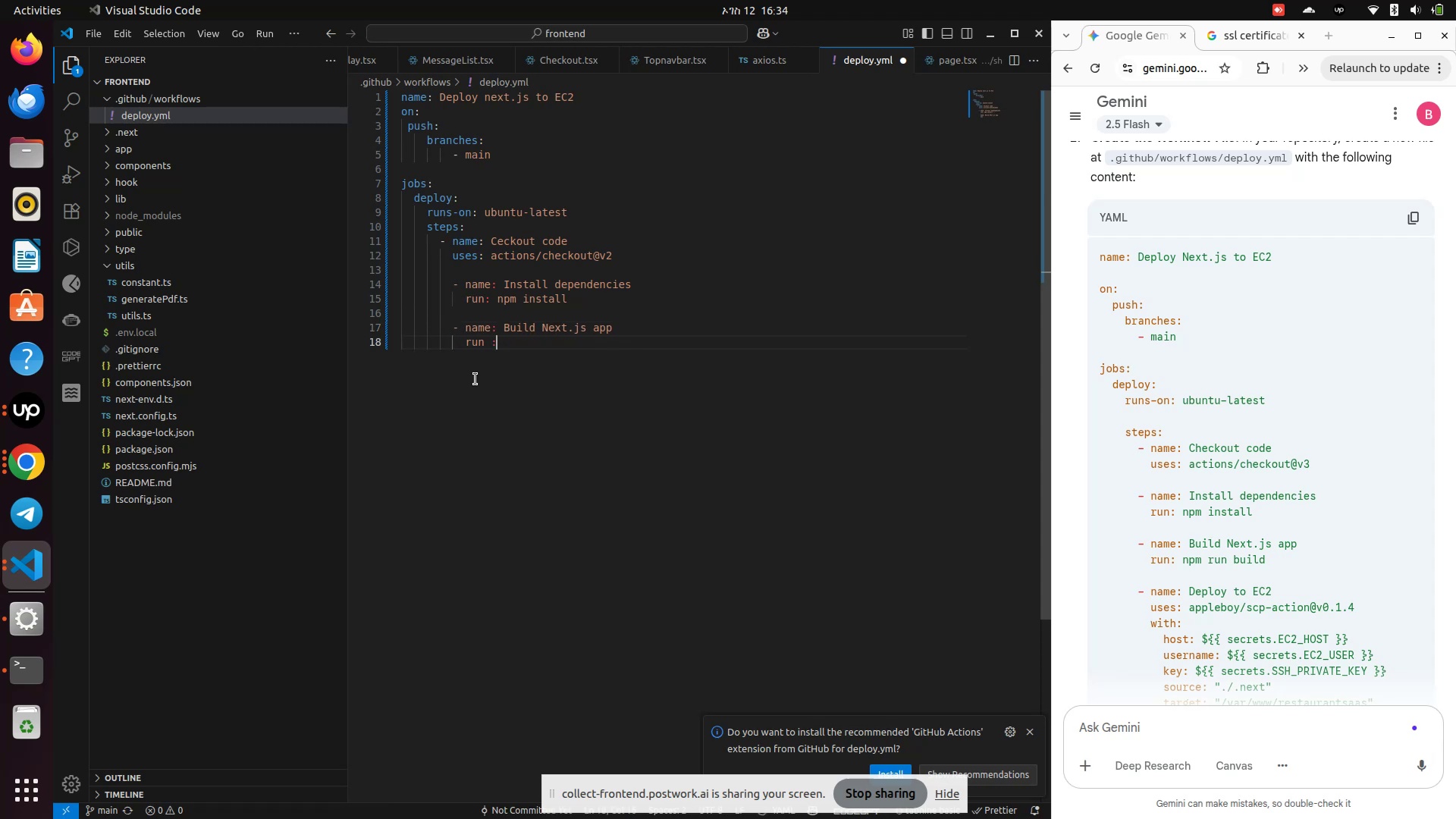 
key(ArrowLeft)
 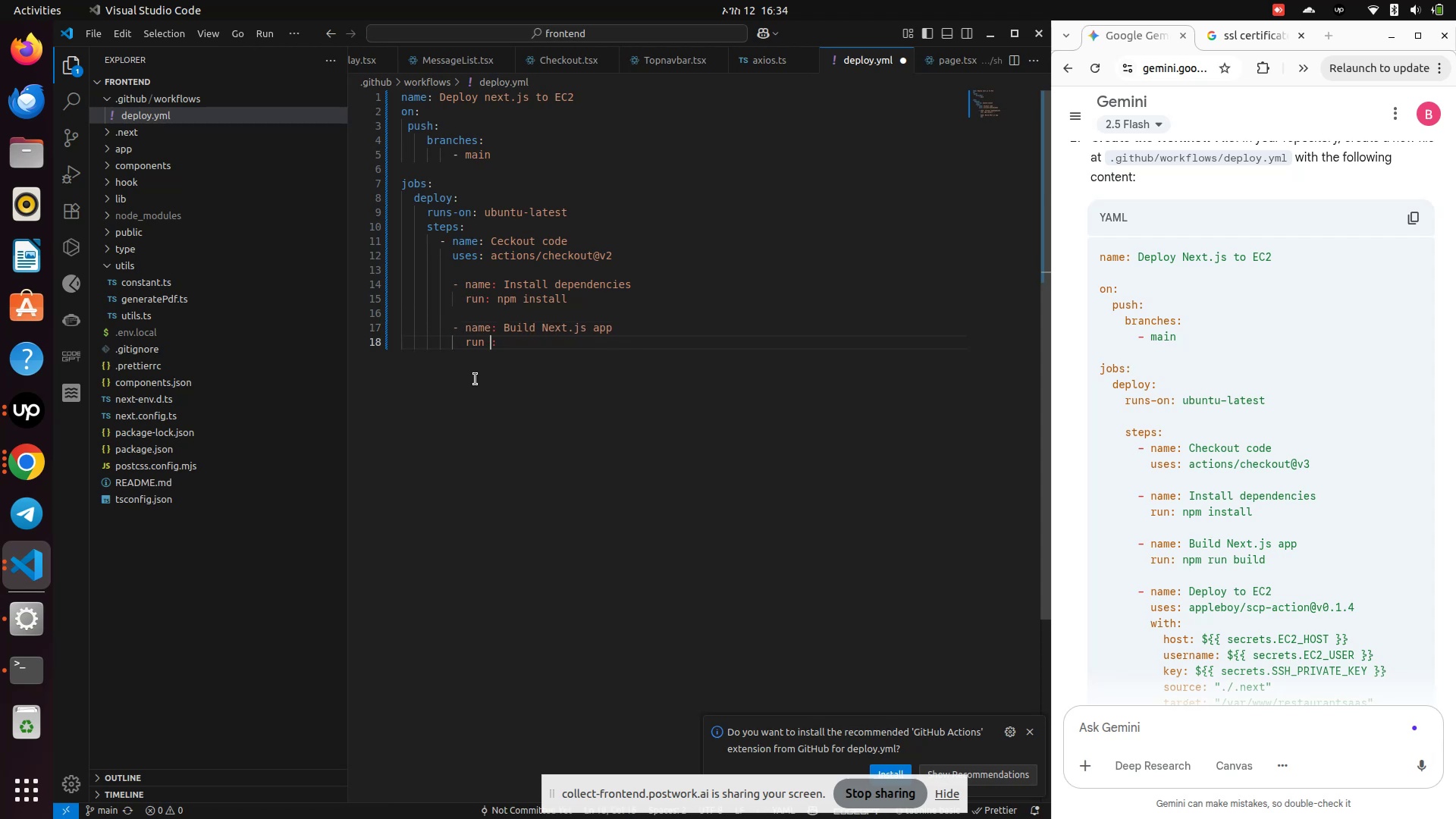 
key(Backspace)
 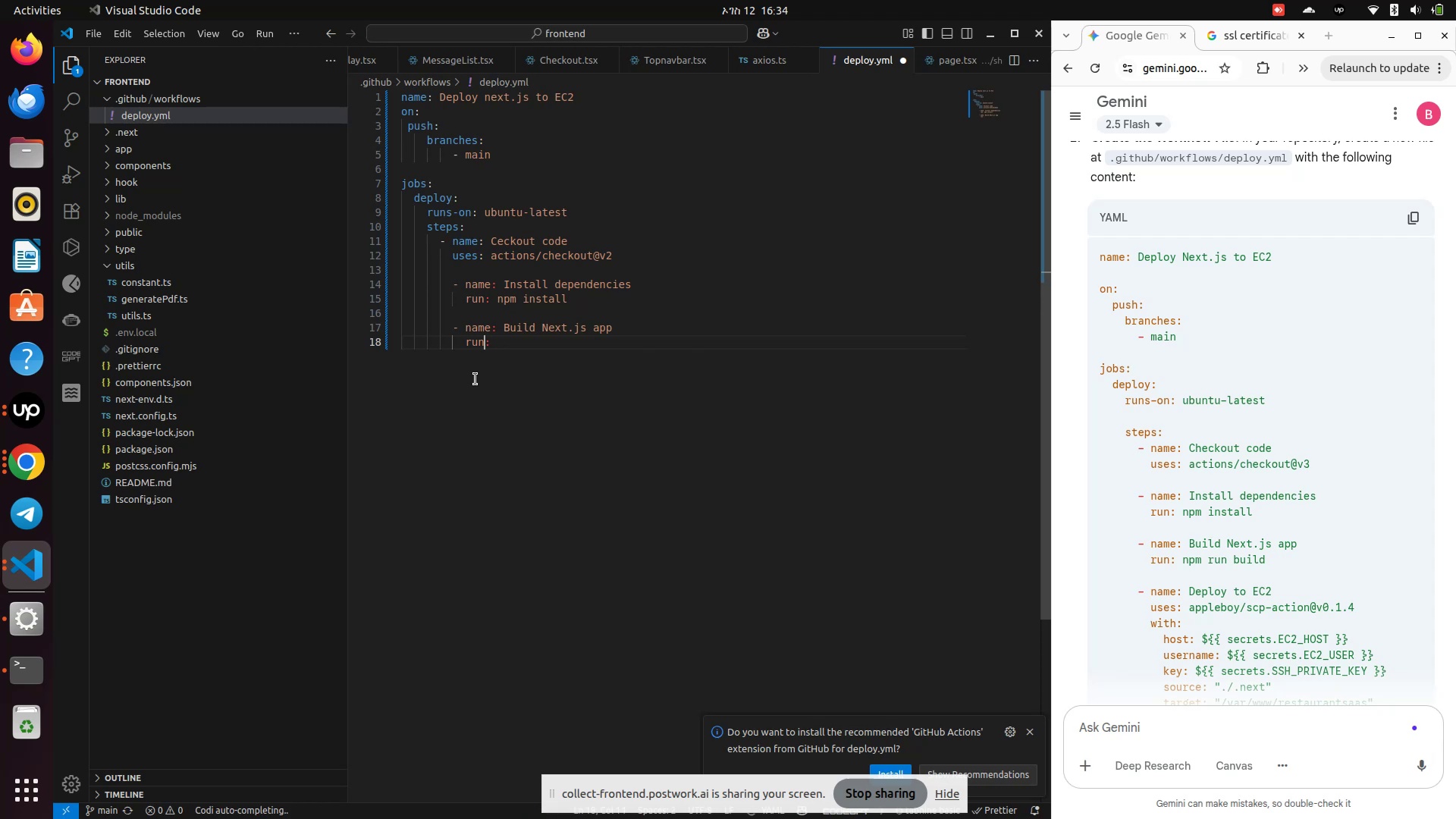 
key(ArrowRight)
 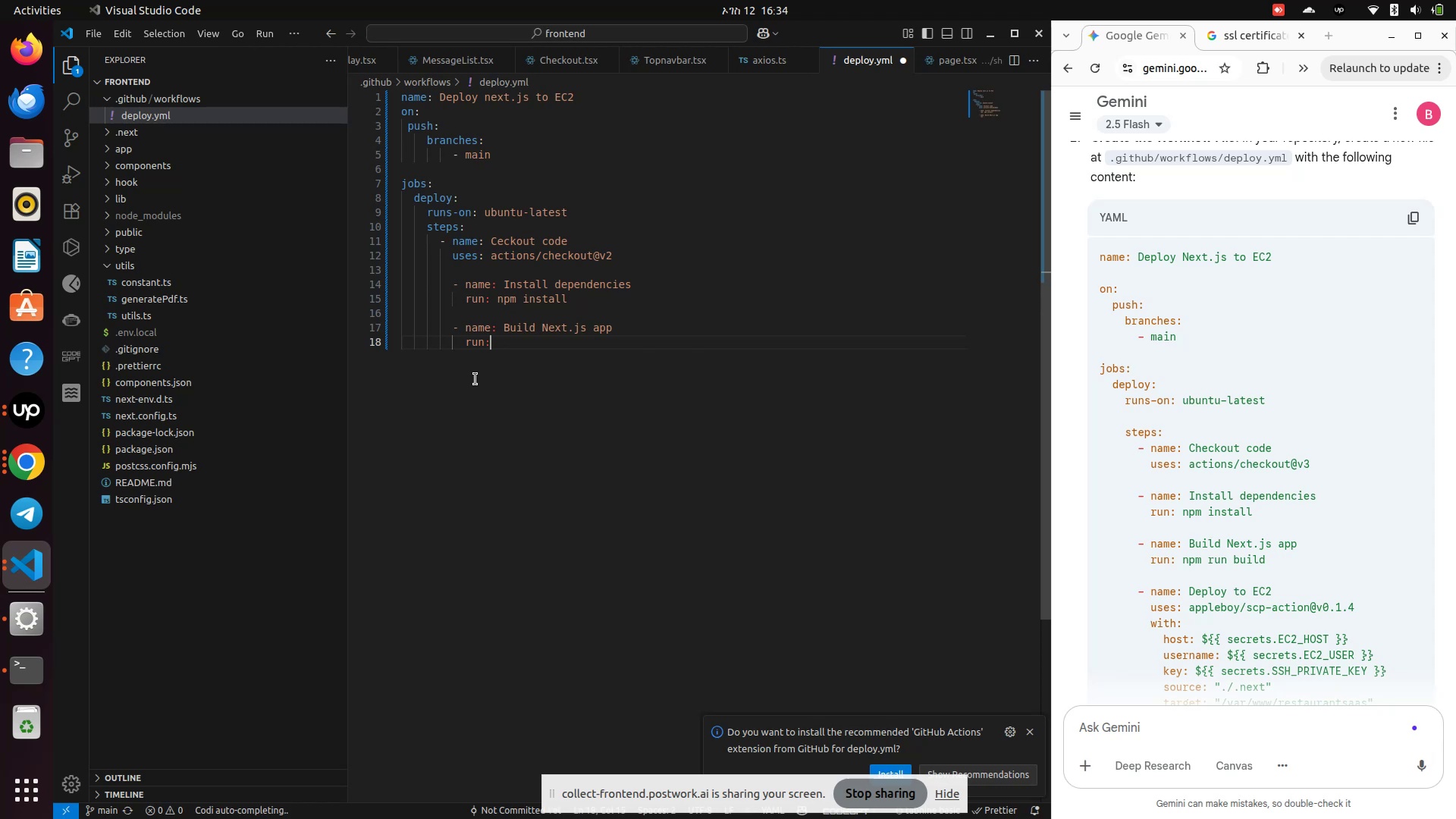 
type( npm run build)
 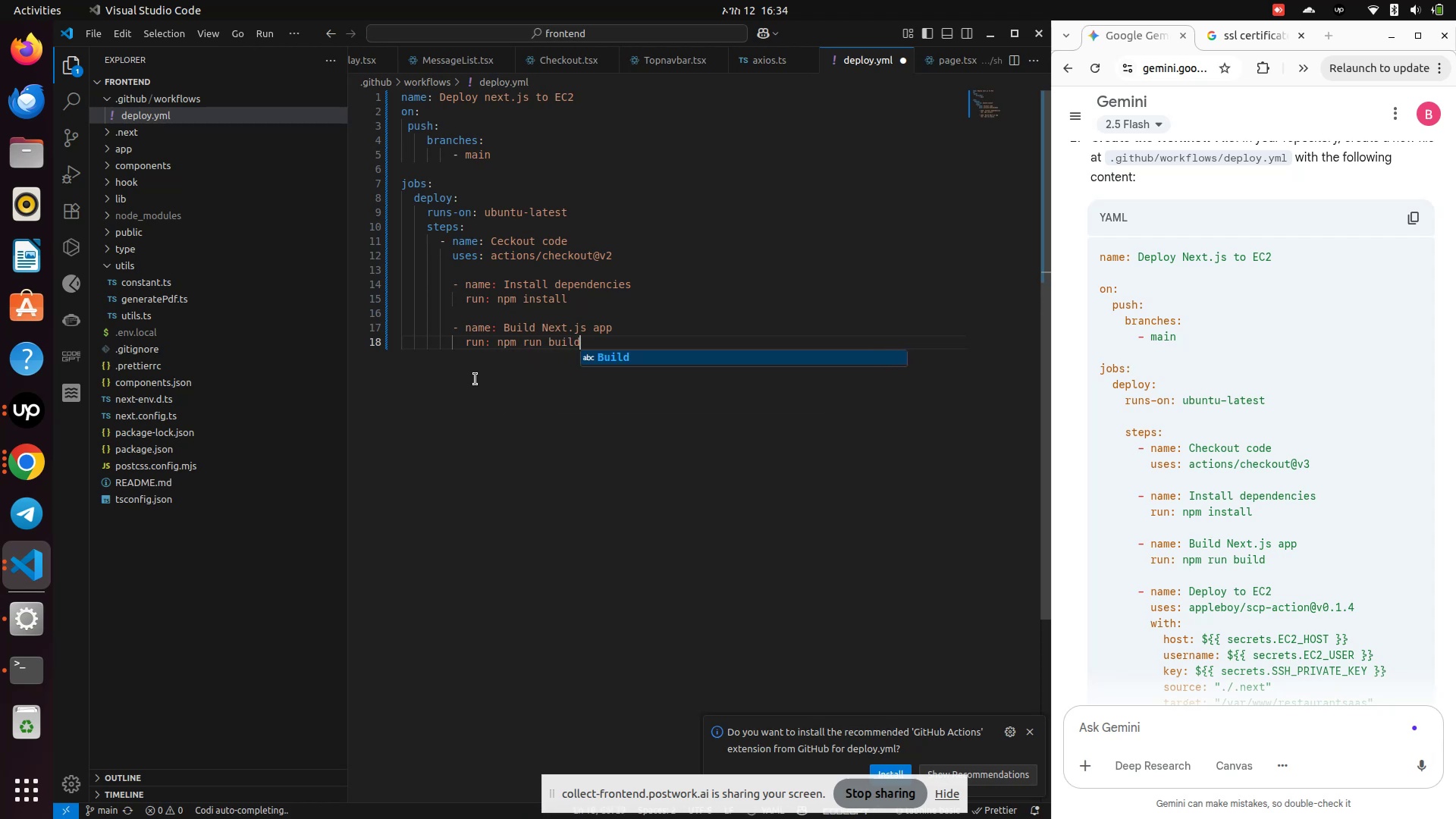 
key(Enter)
 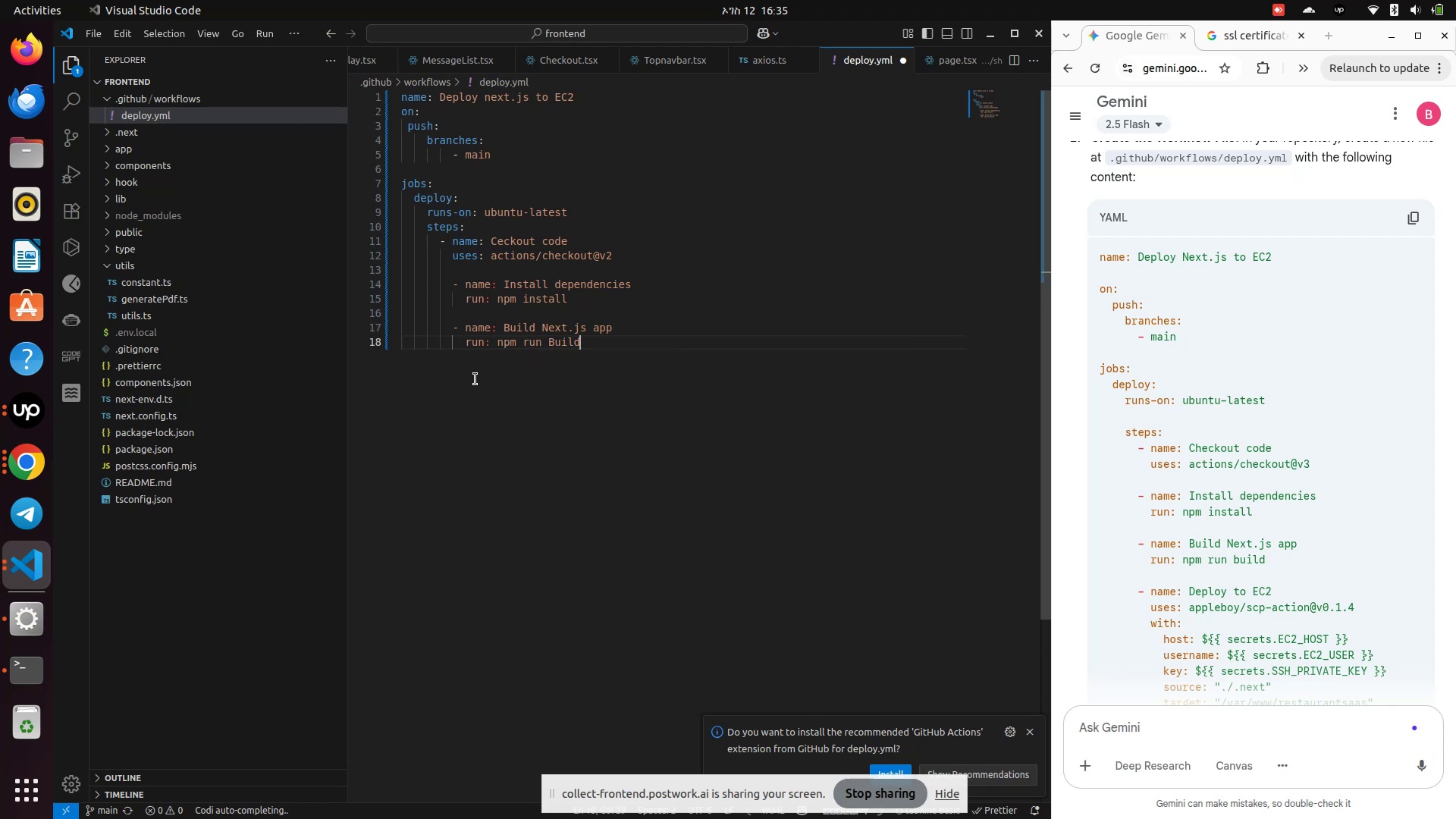 
key(Backspace)
key(Backspace)
key(Backspace)
key(Backspace)
key(Backspace)
type(build)
 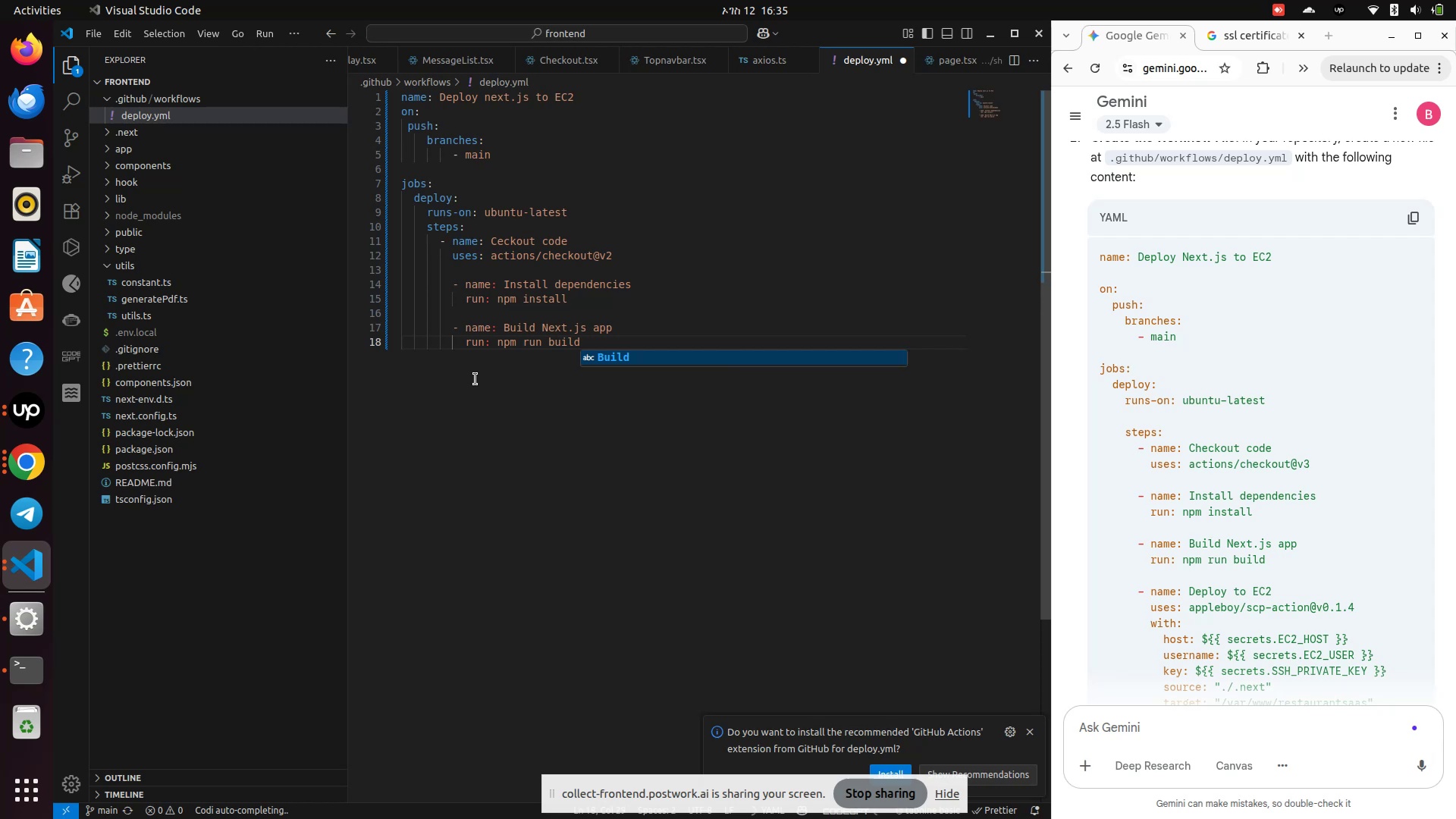 
key(ArrowRight)
 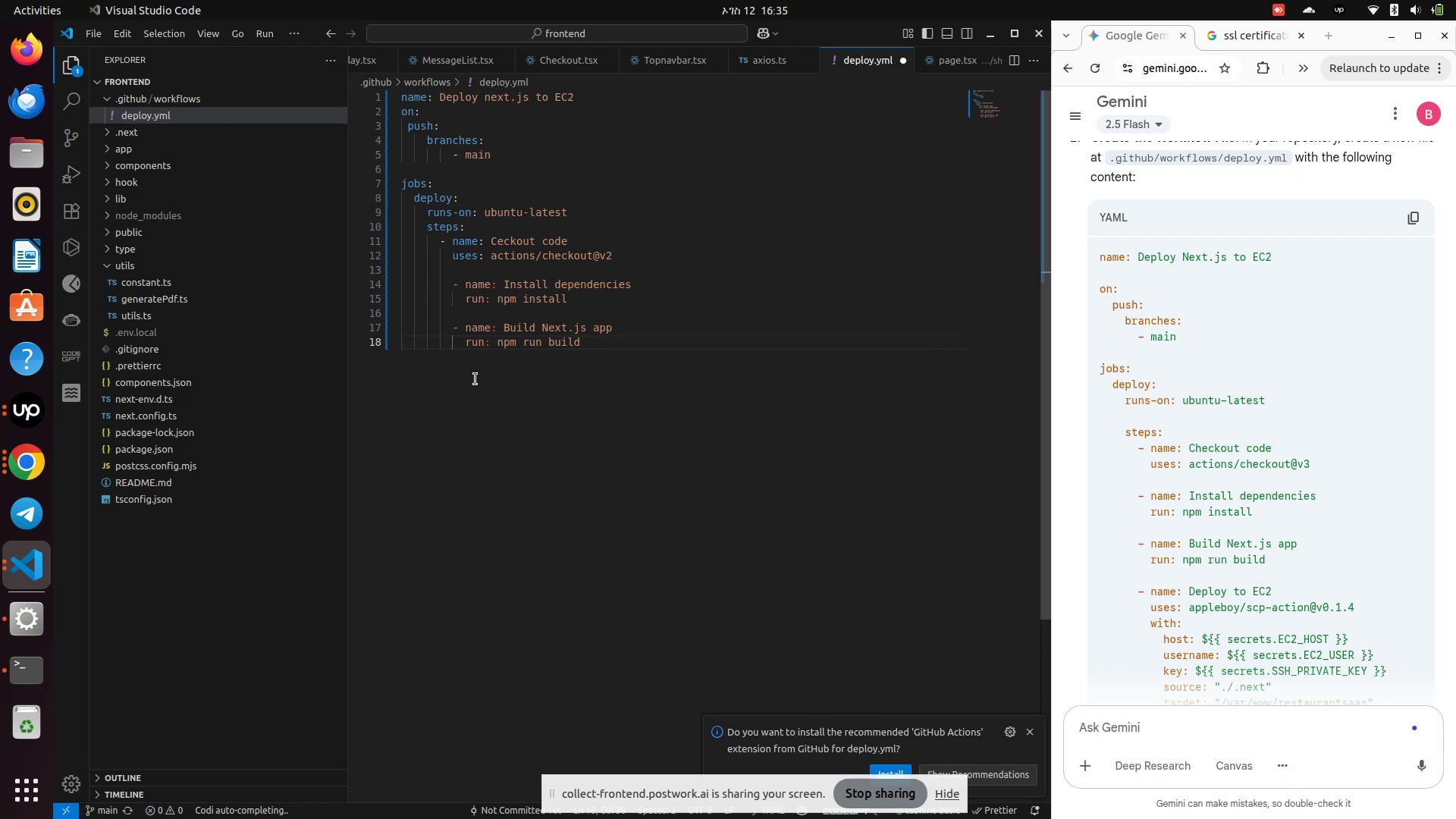 
key(Enter)
 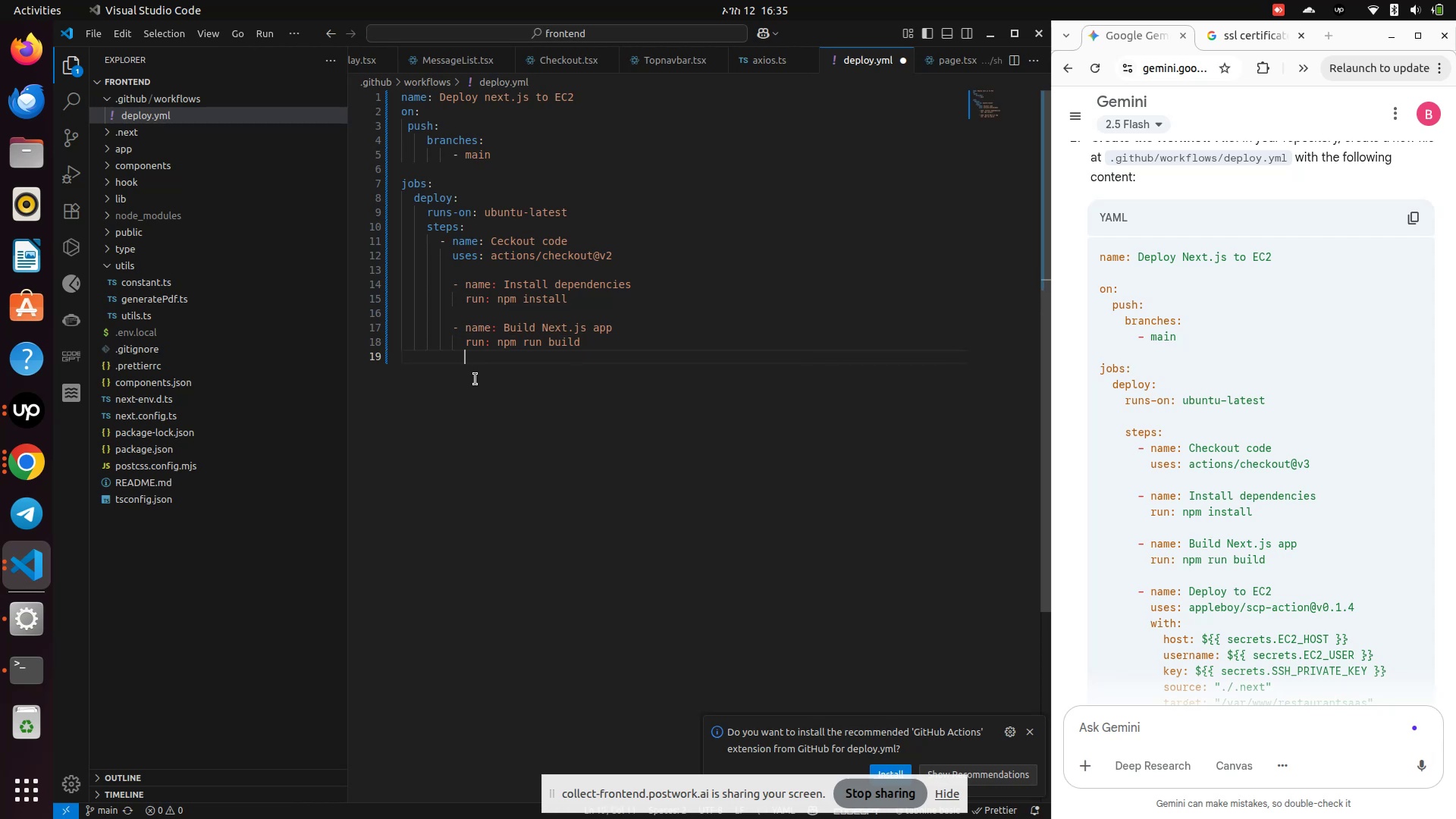 
wait(5.55)
 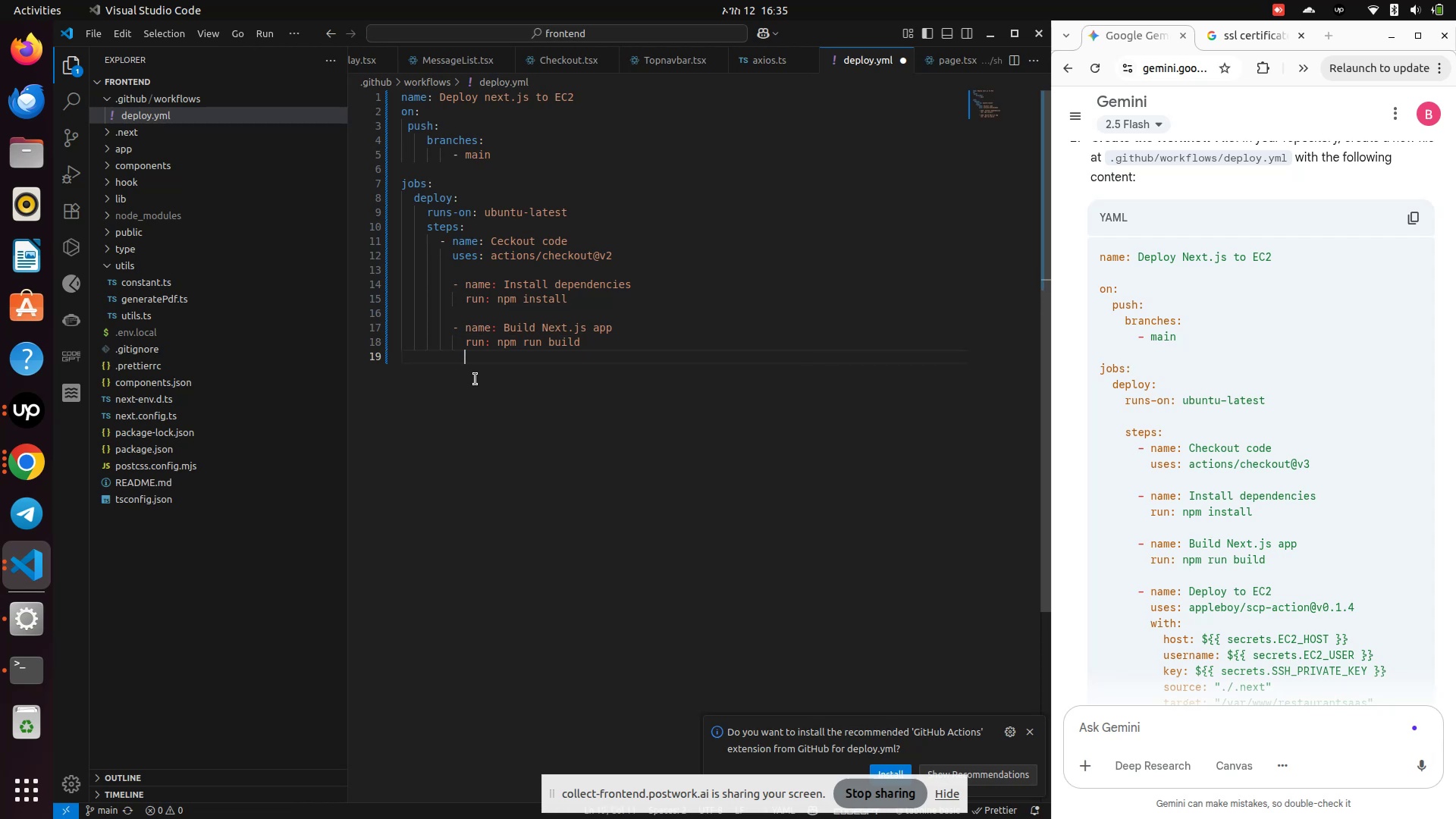 
key(Enter)
 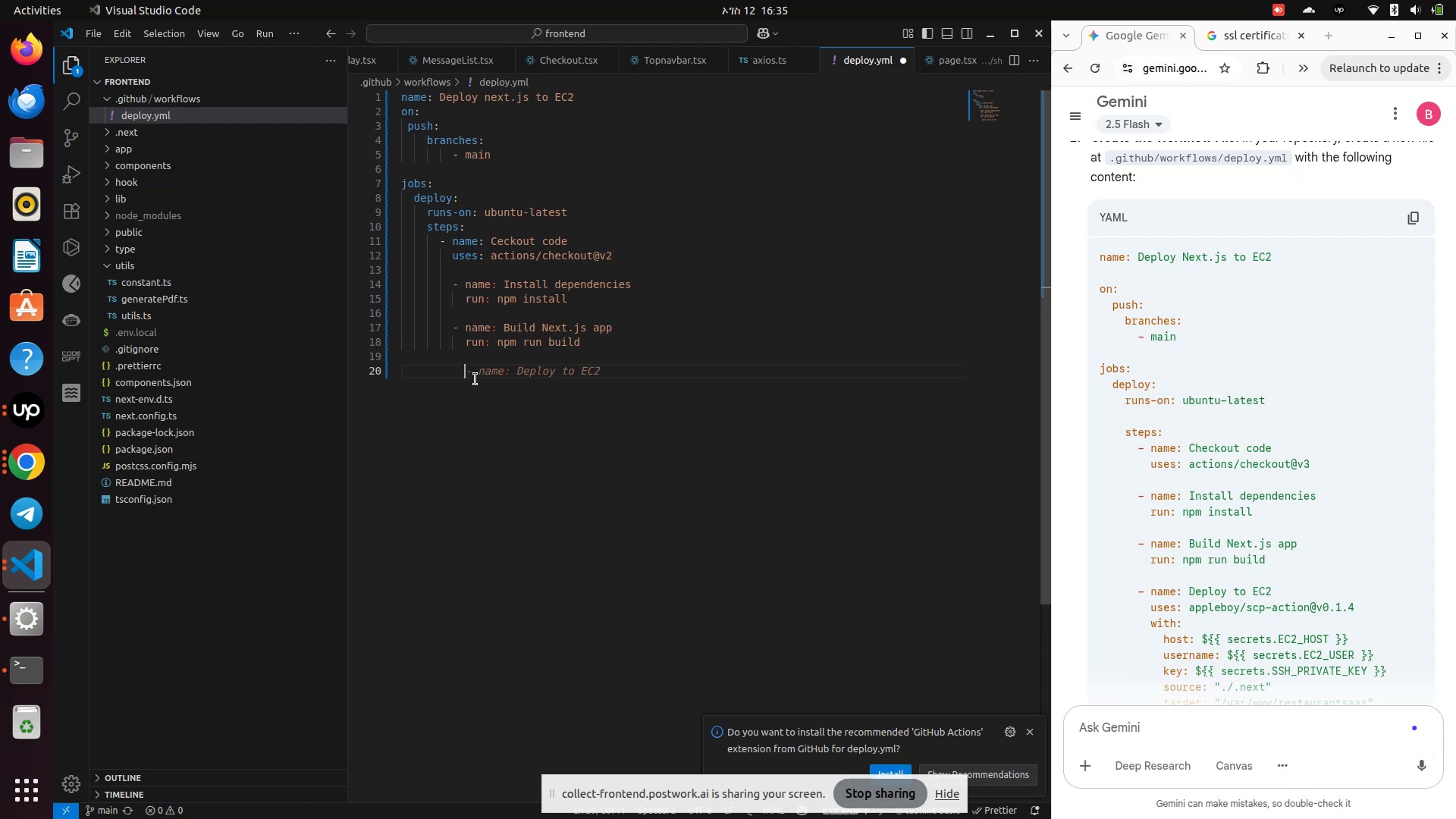 
key(Backspace)
type(- name )
key(Backspace)
type(: Deploy to AWS )
 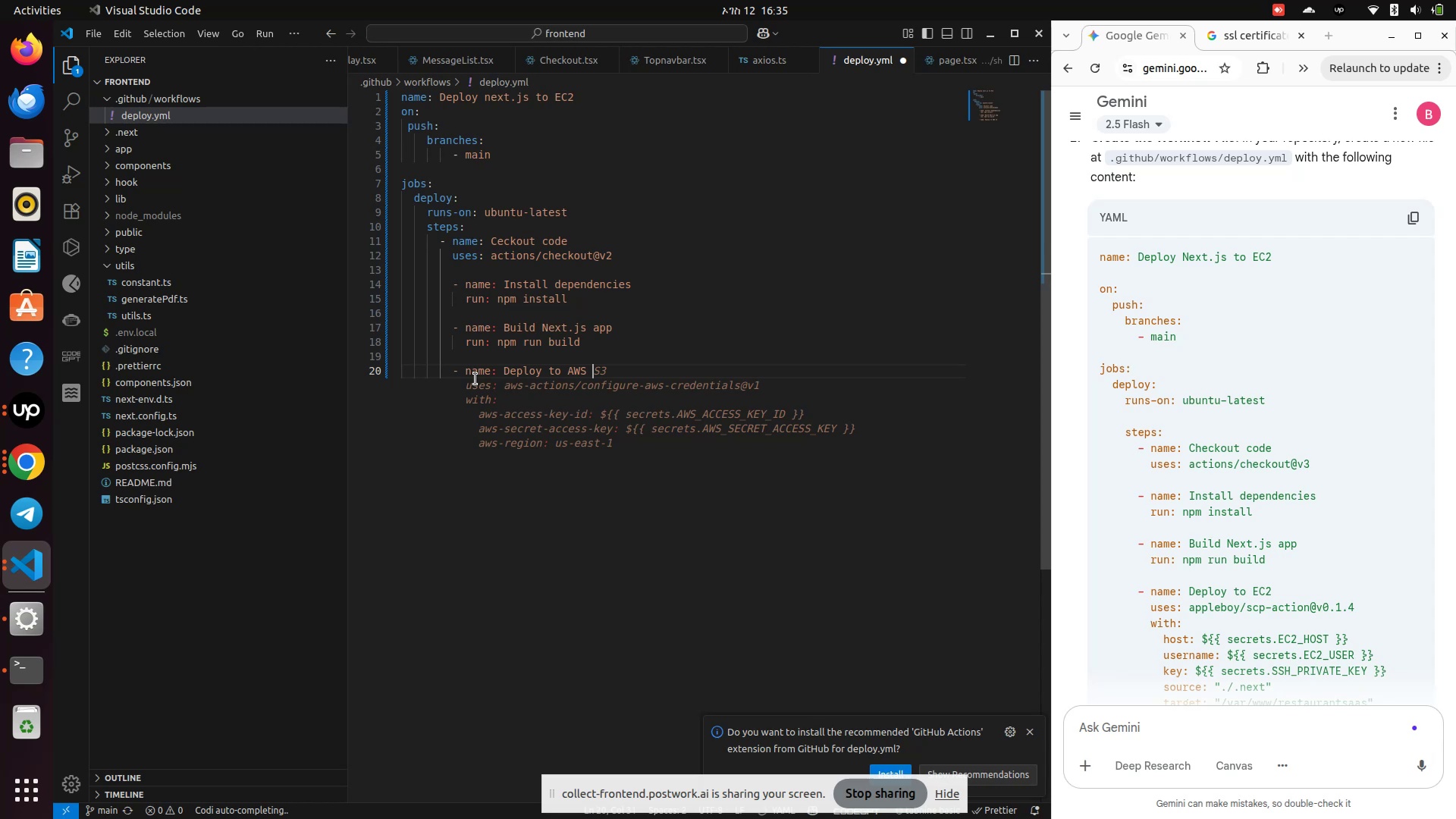 
 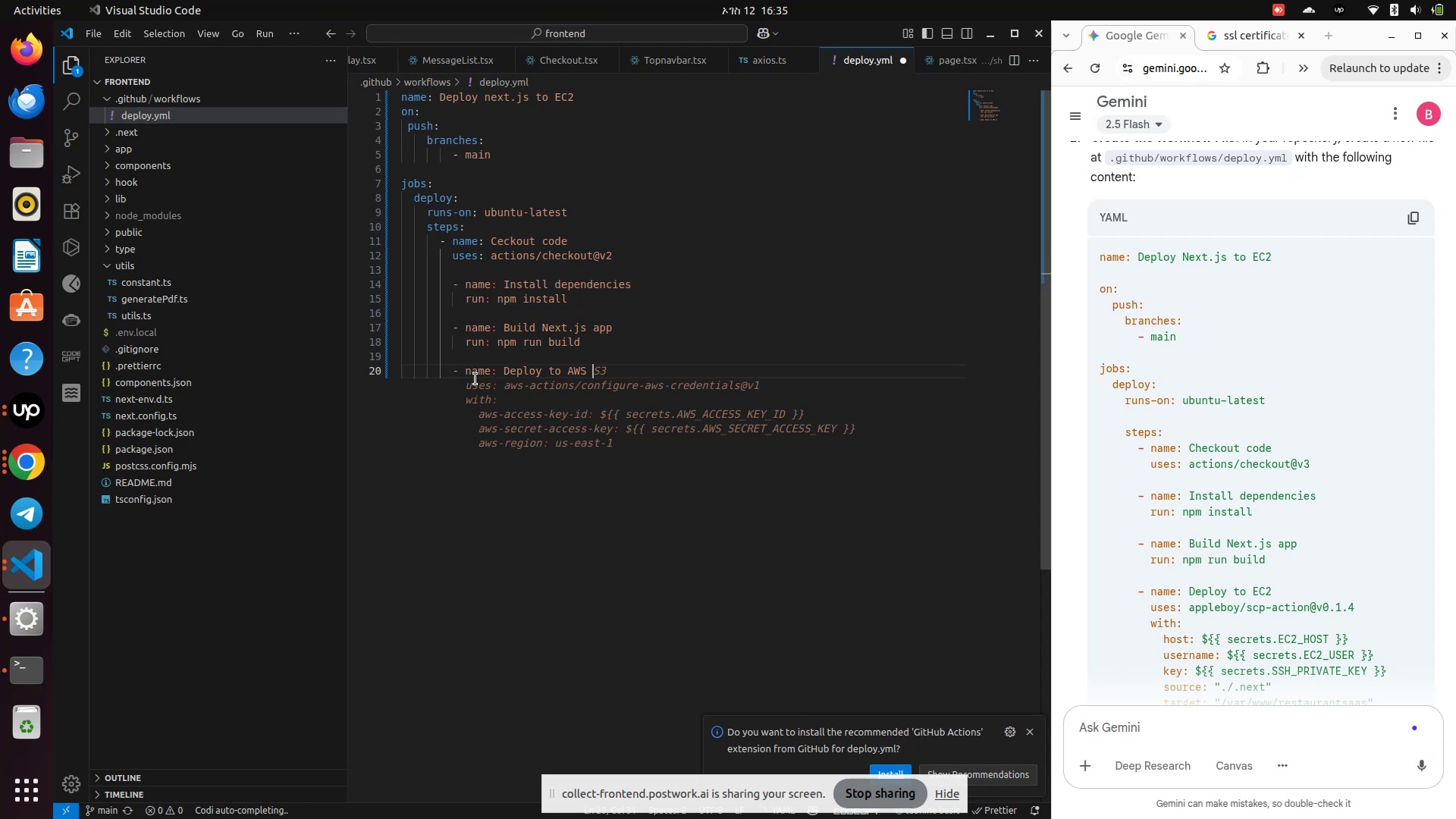 
hold_key(key=ShiftRight, duration=0.72)
 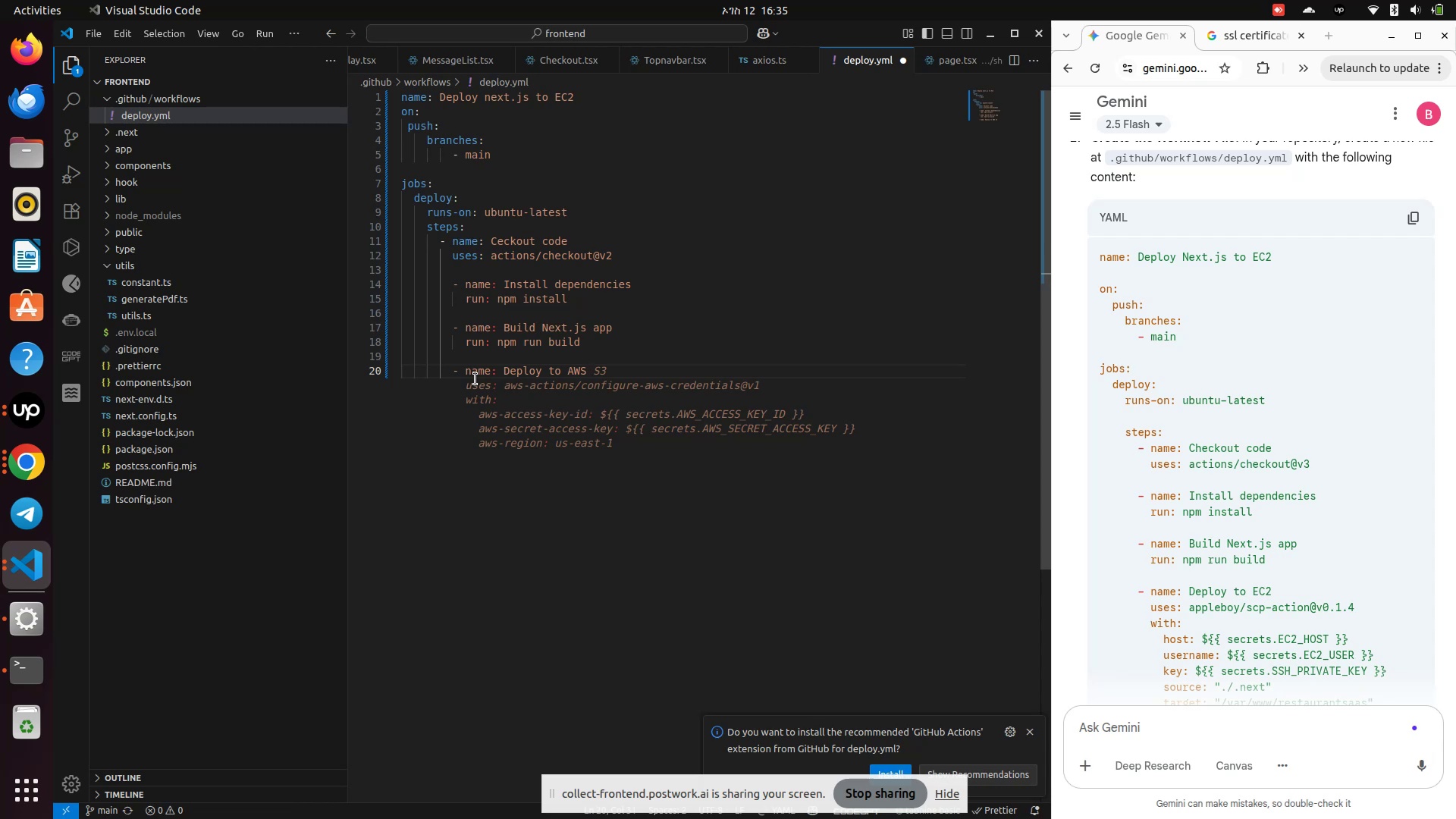 
key(Backspace)
key(Backspace)
key(Backspace)
key(Backspace)
type(EC2)
 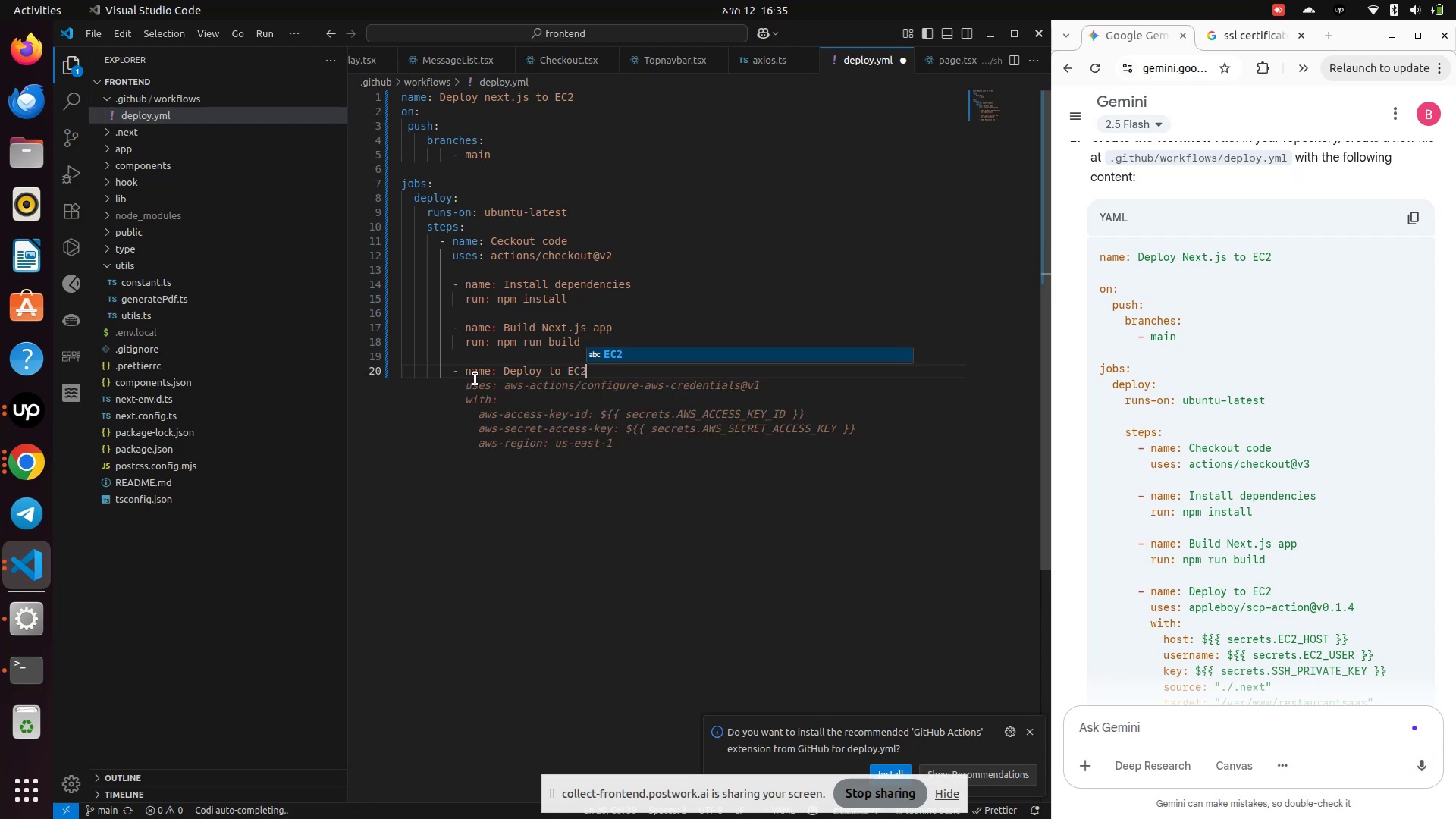 
key(Enter)
 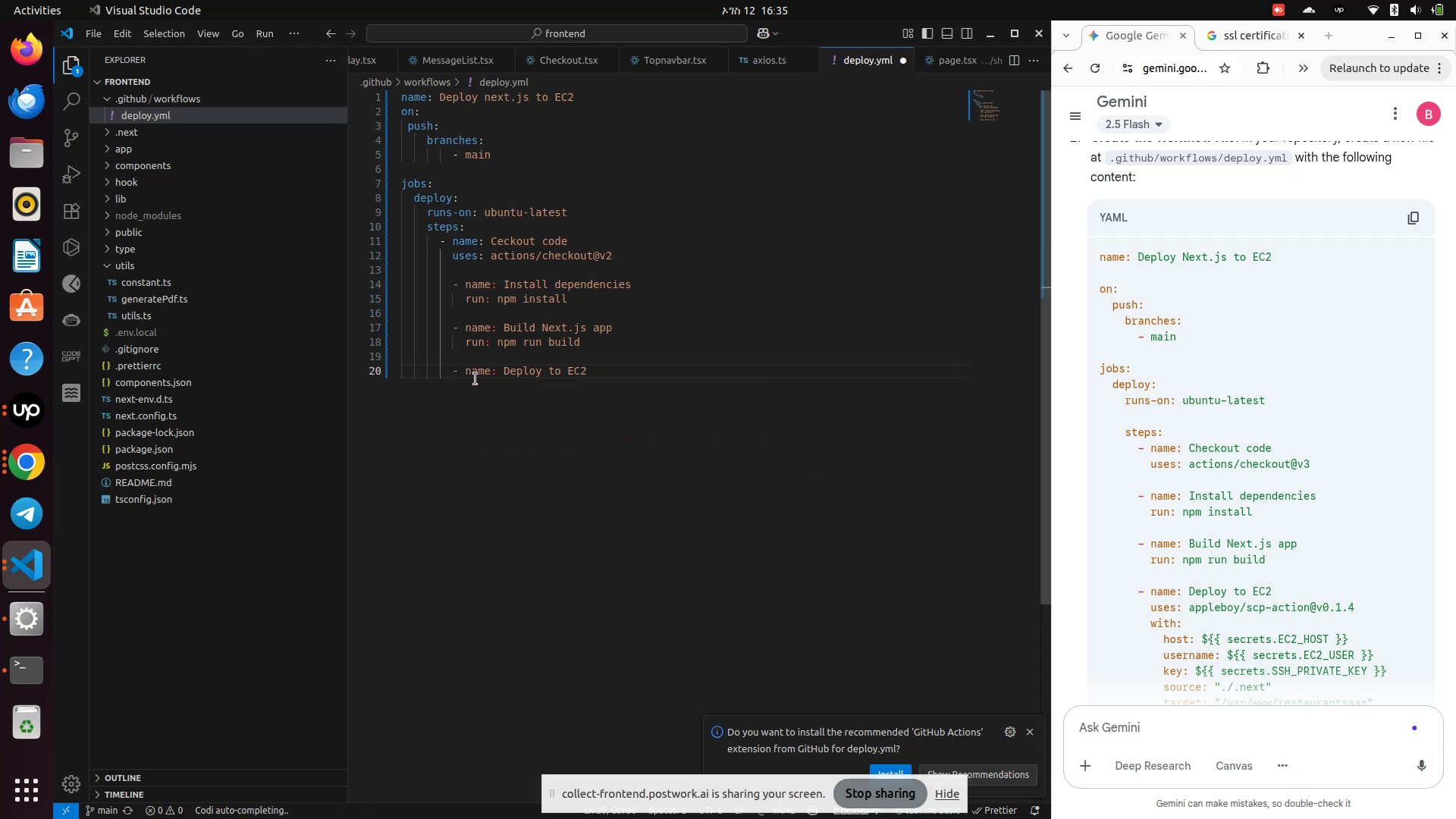 
key(Enter)
 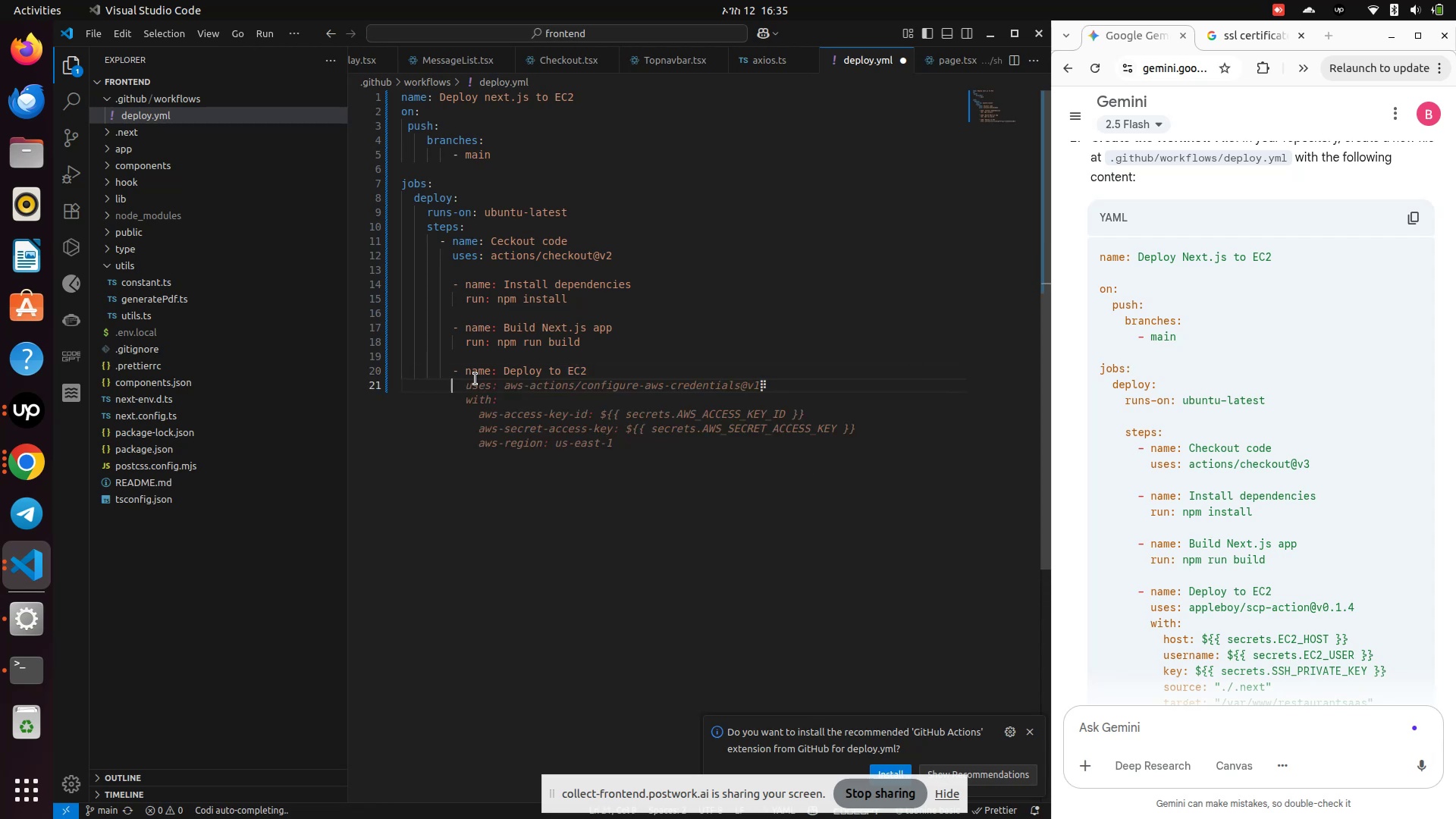 
key(ArrowRight)
 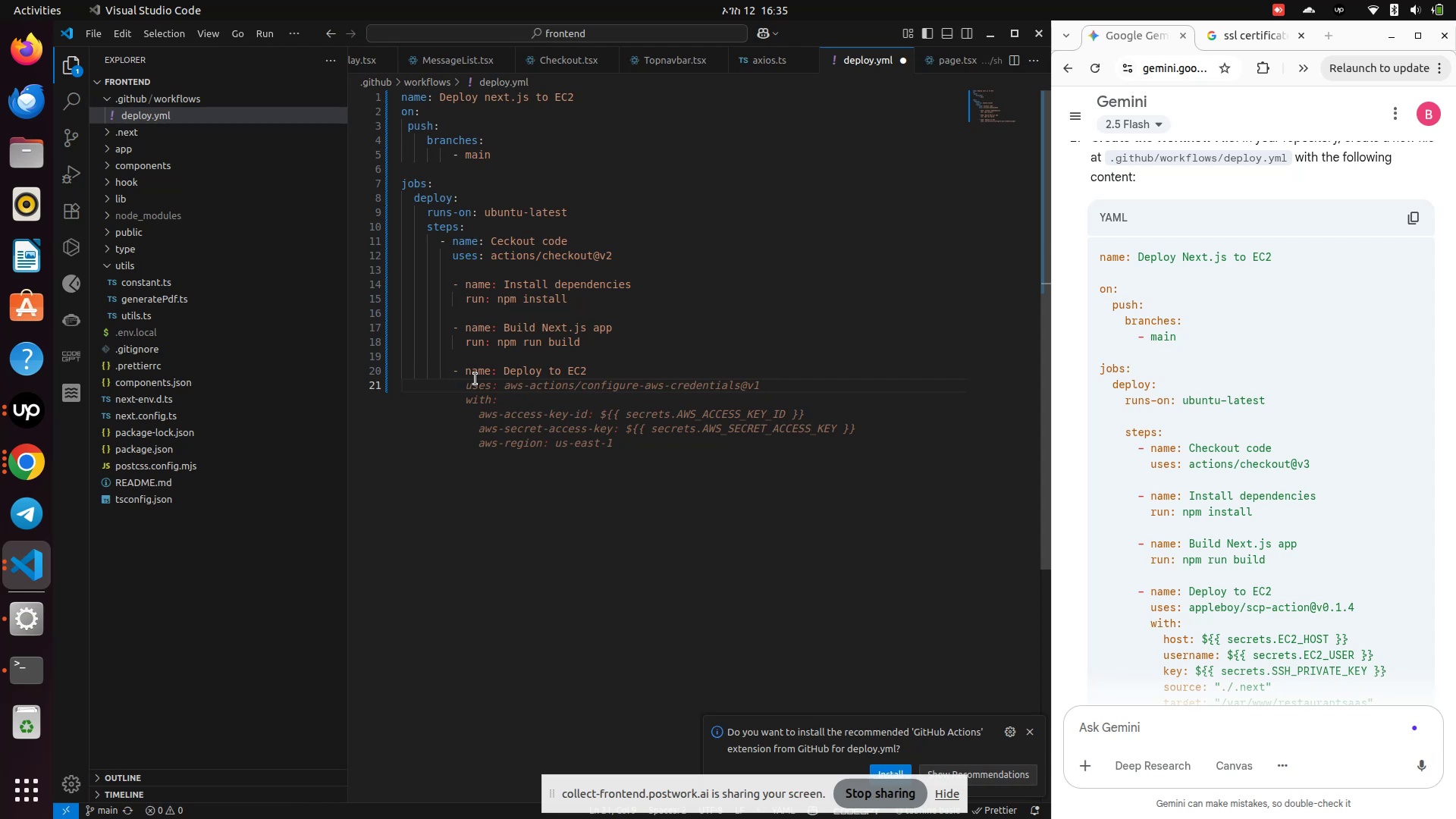 
key(ArrowRight)
 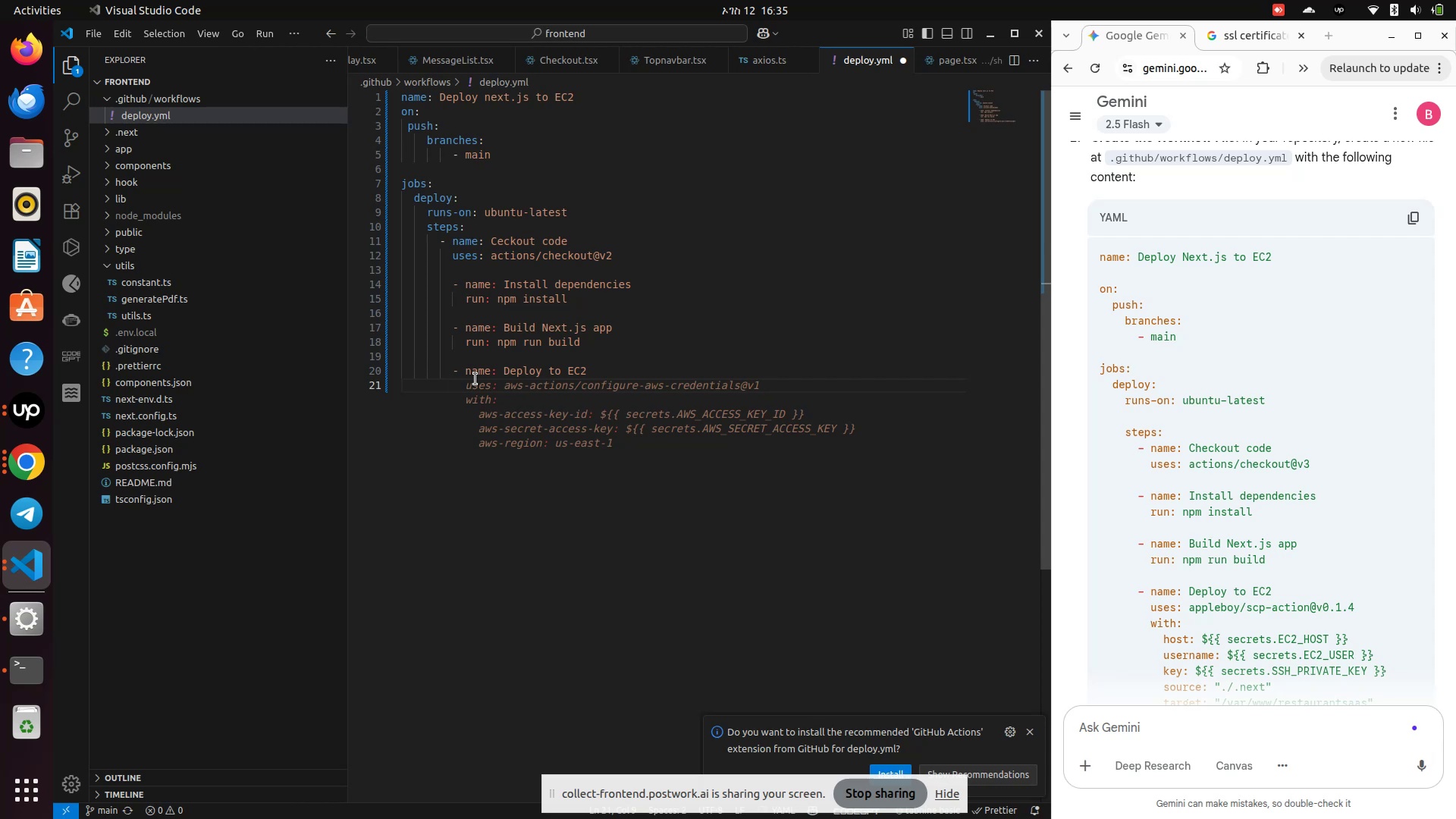 
key(ArrowRight)
 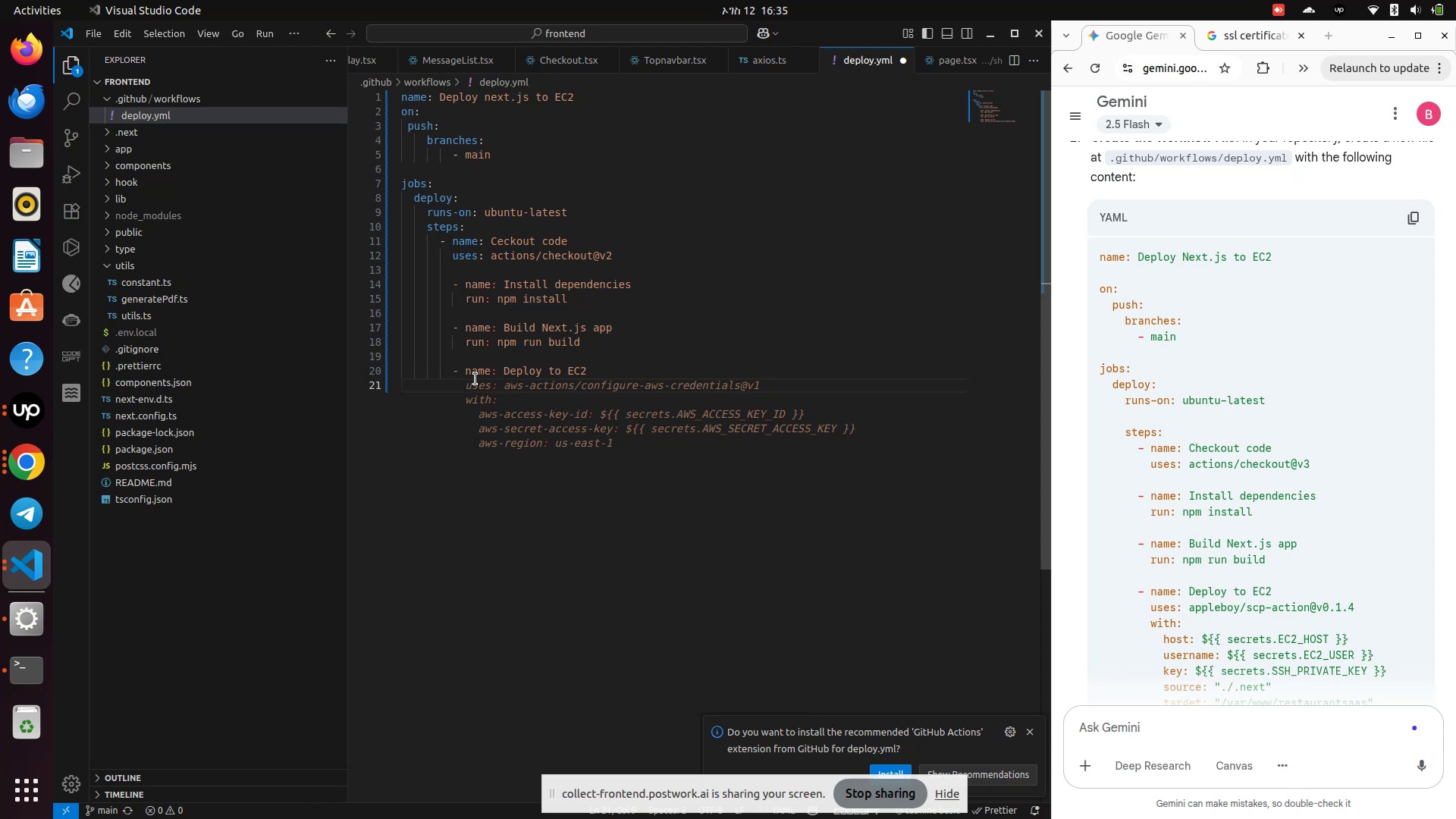 
type(  users)
key(Backspace)
key(Backspace)
type(s: appleboy/scp-action)
 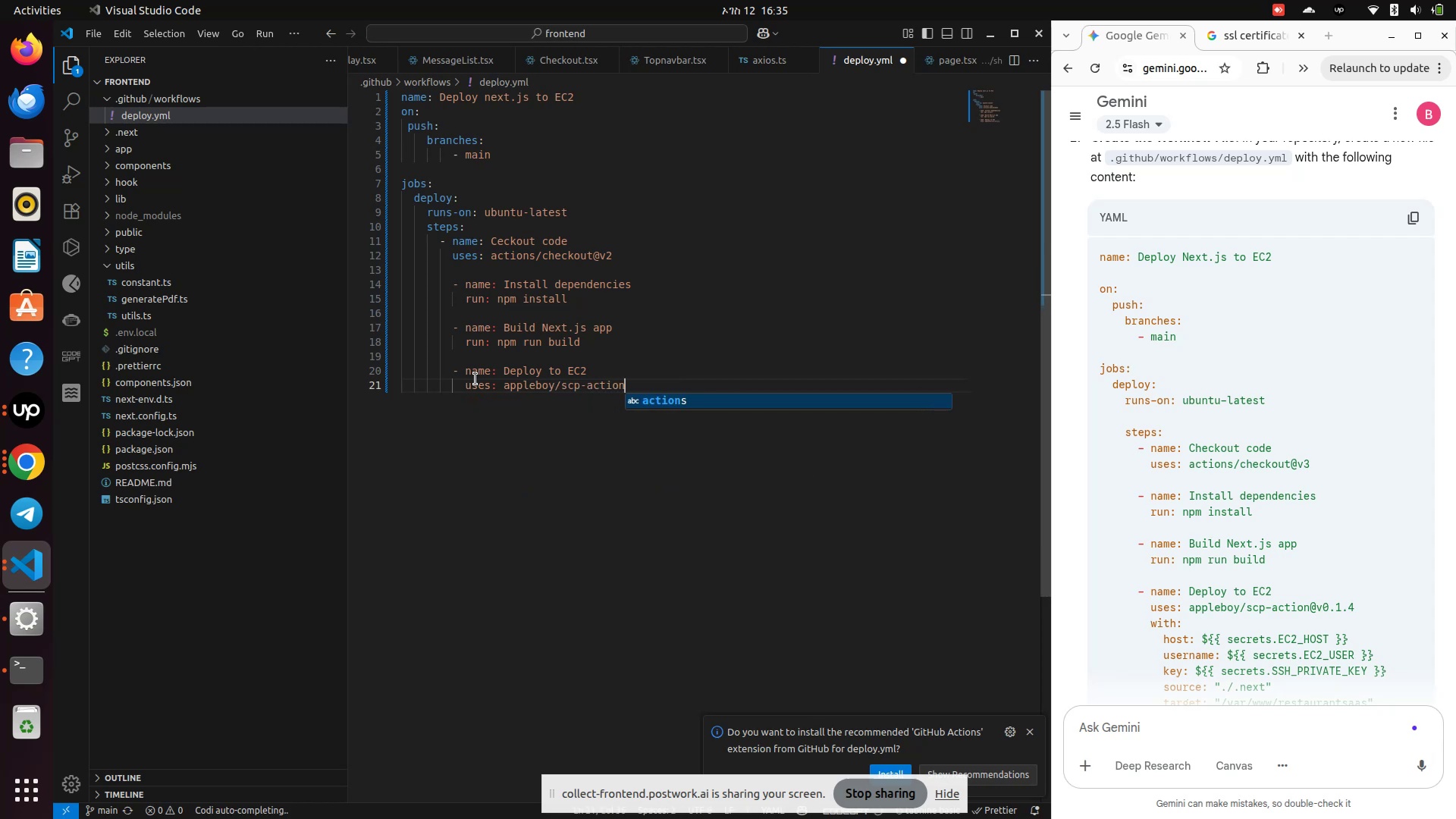 
key(Enter)
 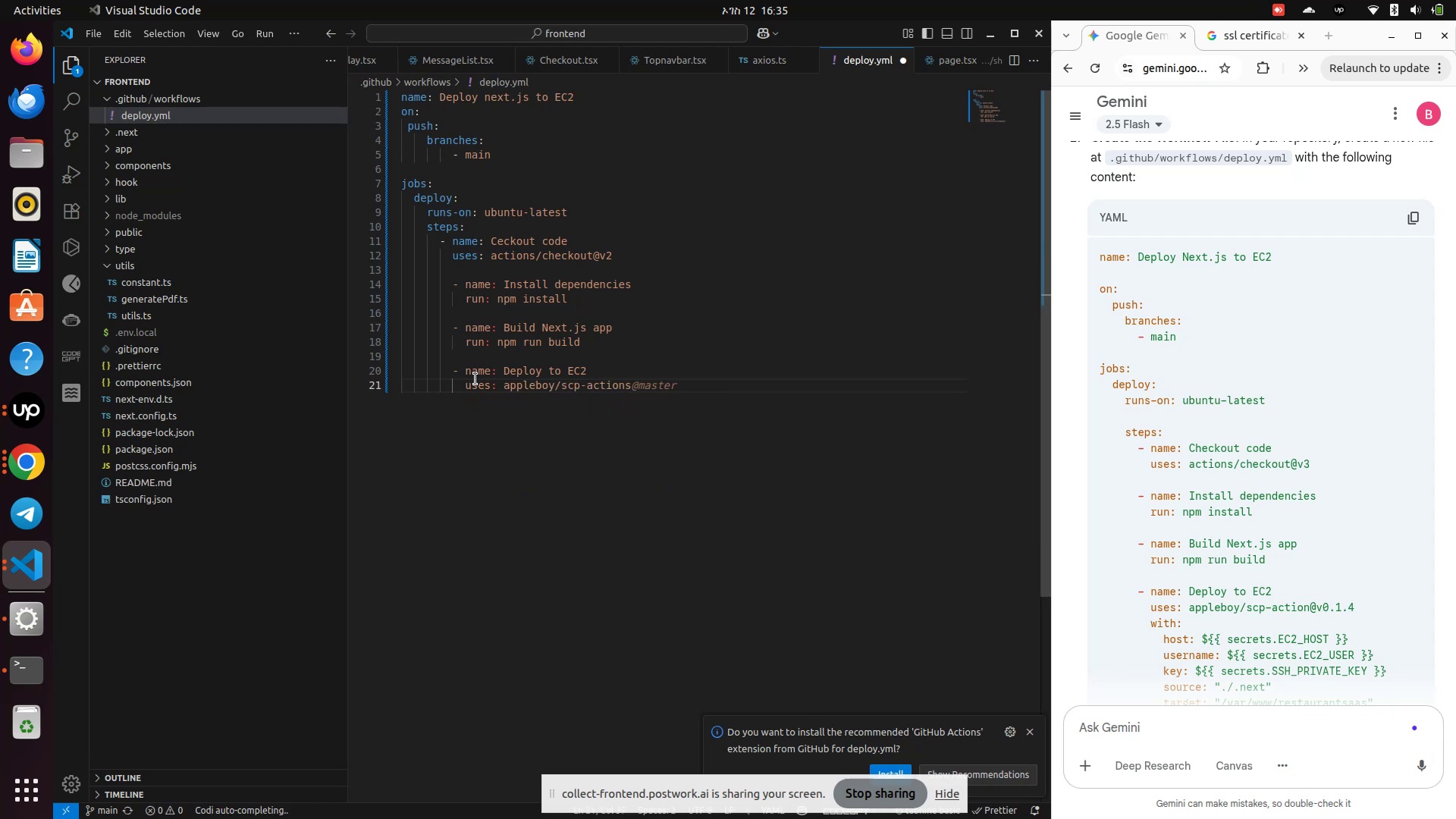 
type(@v)
 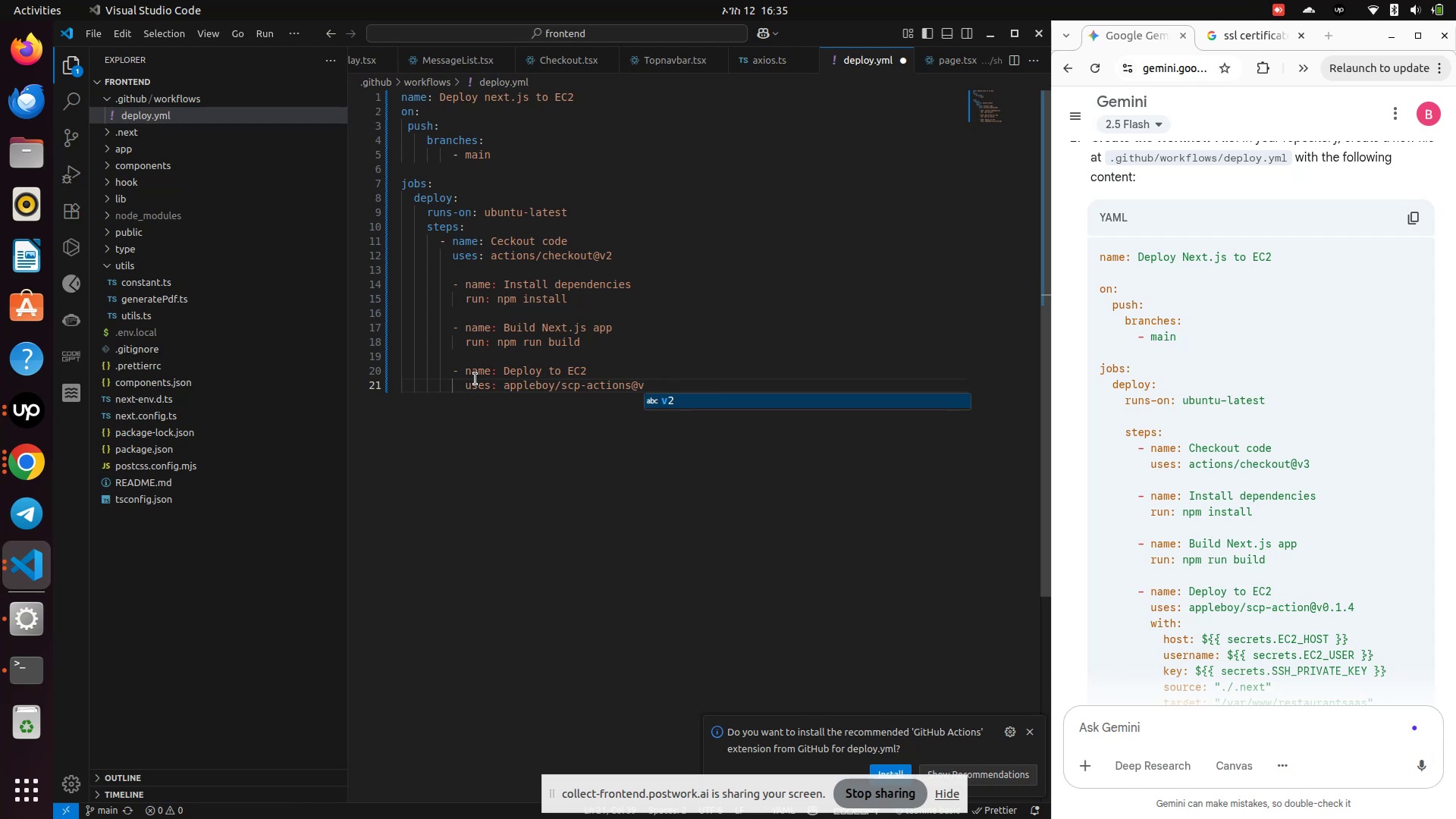 
wait(5.08)
 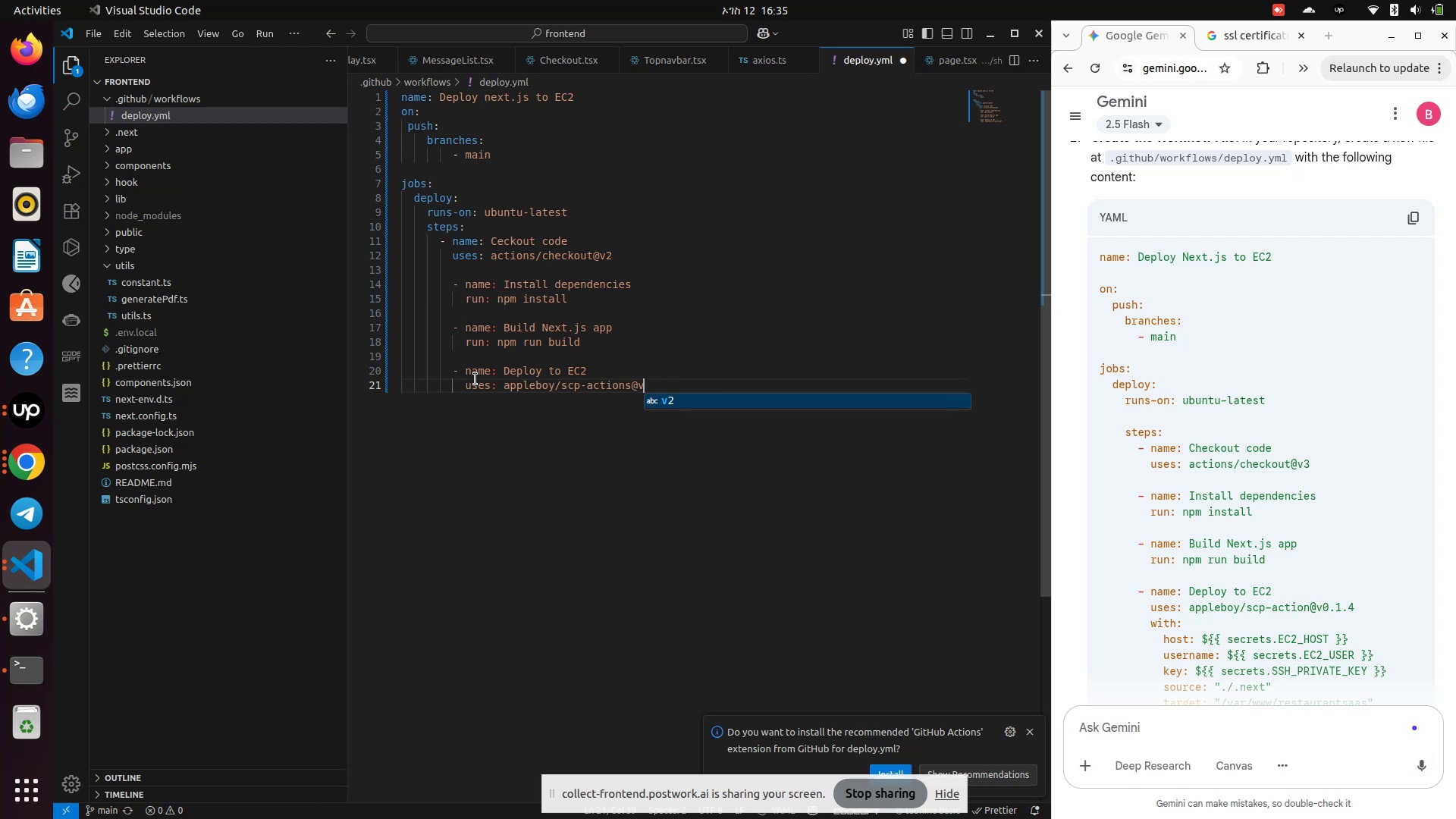 
key(0)
 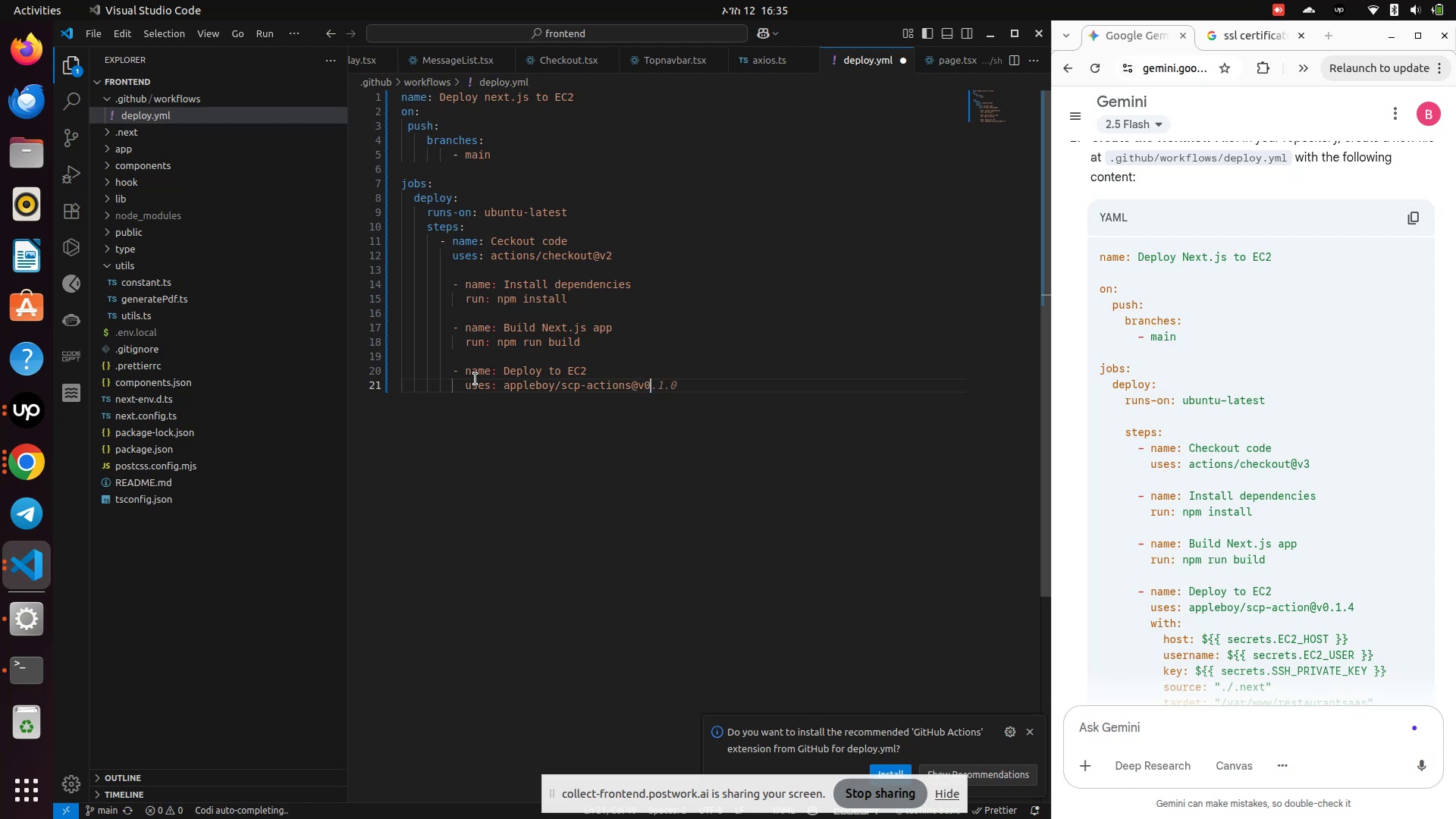 
key(Period)
 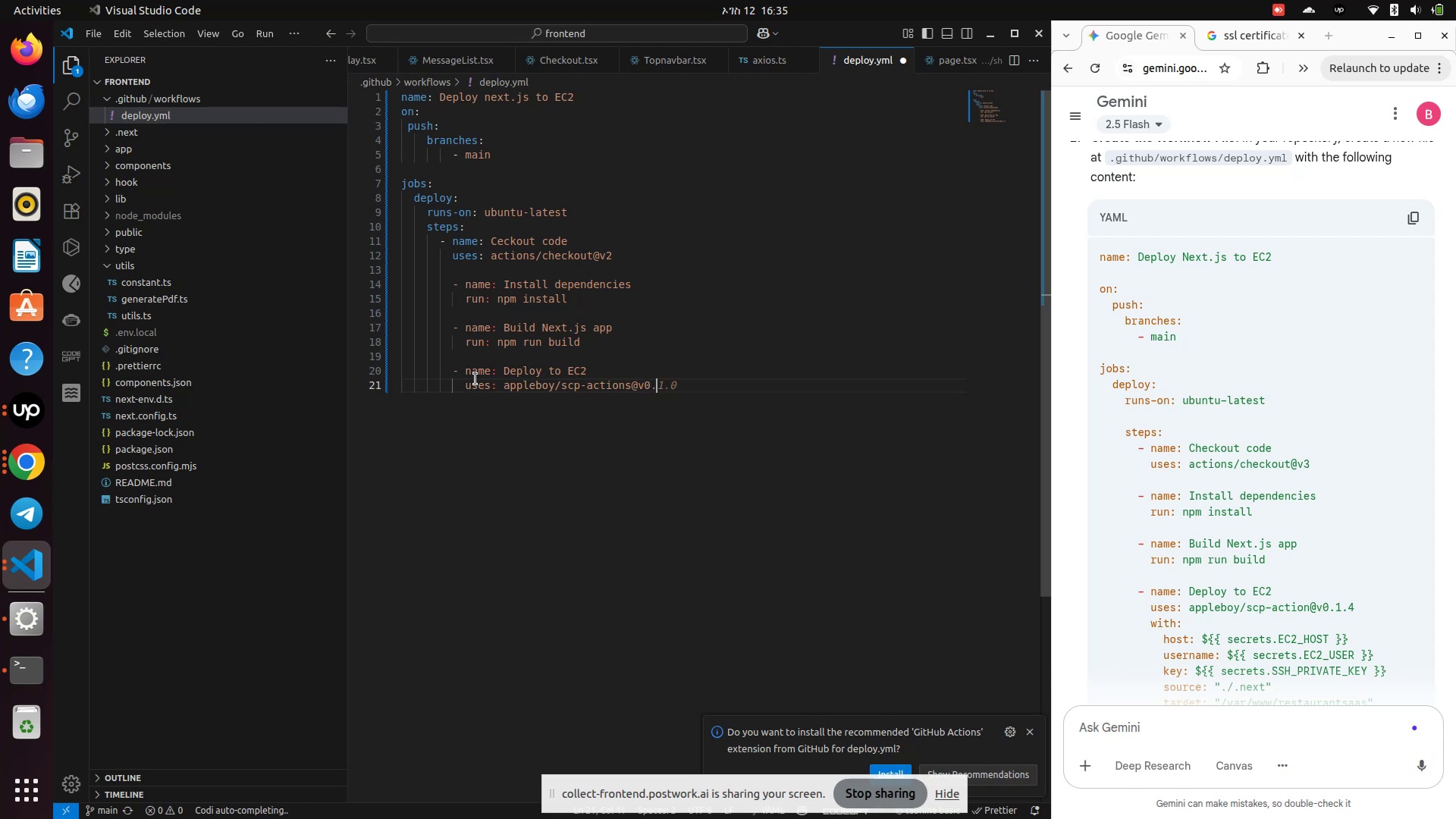 
key(1)
 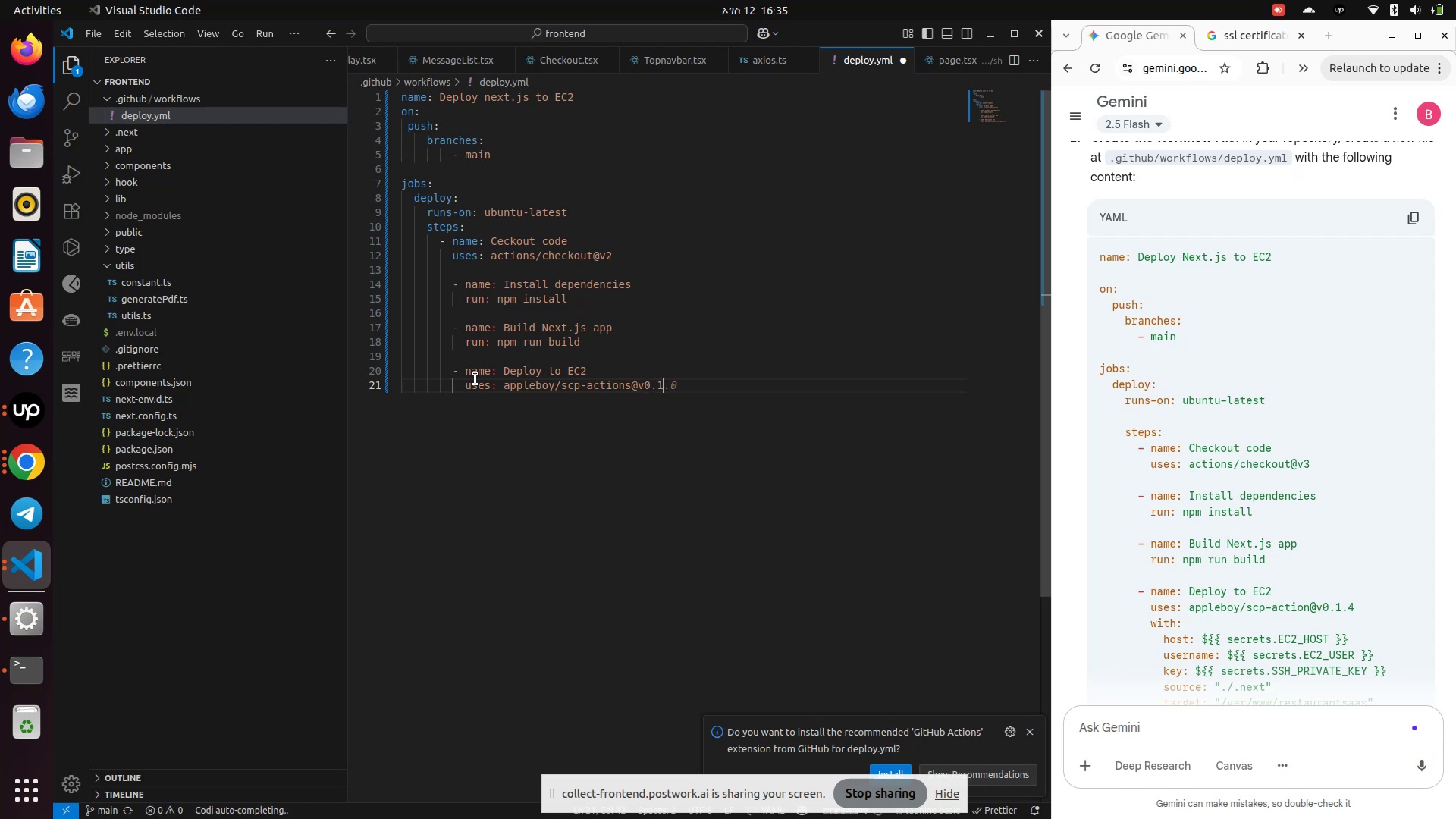 
key(Period)
 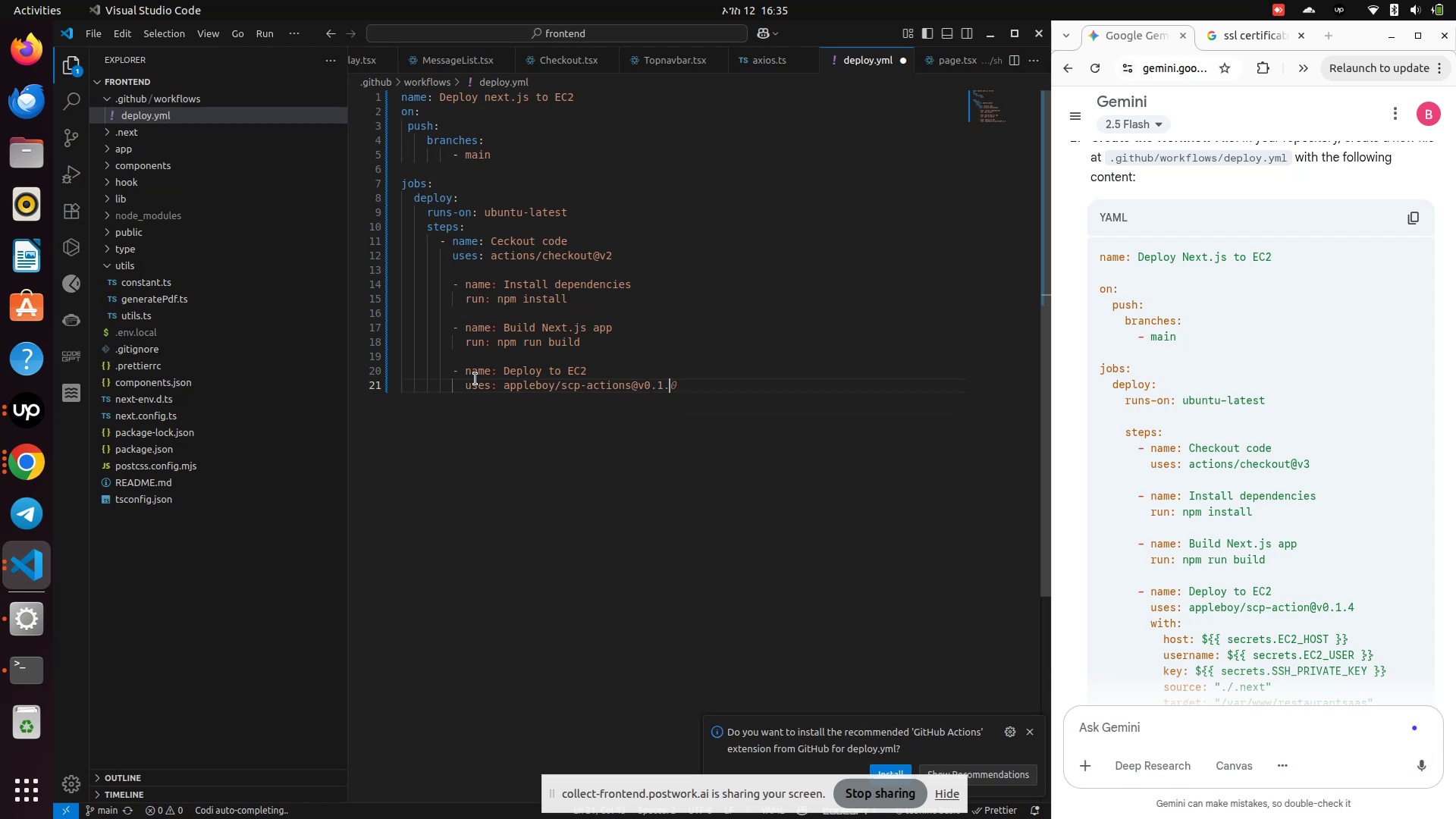 
key(4)
 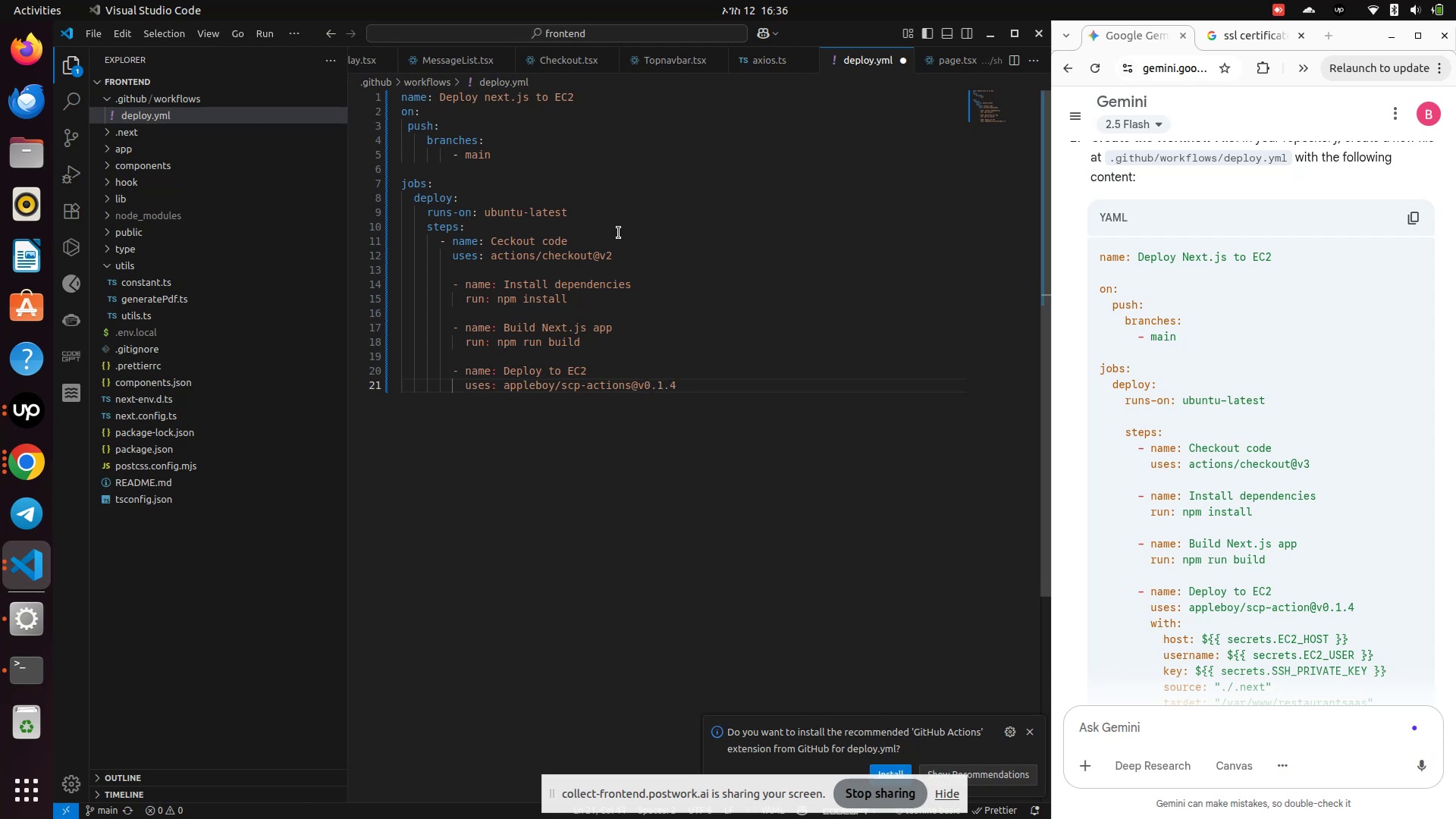 
left_click([622, 255])
 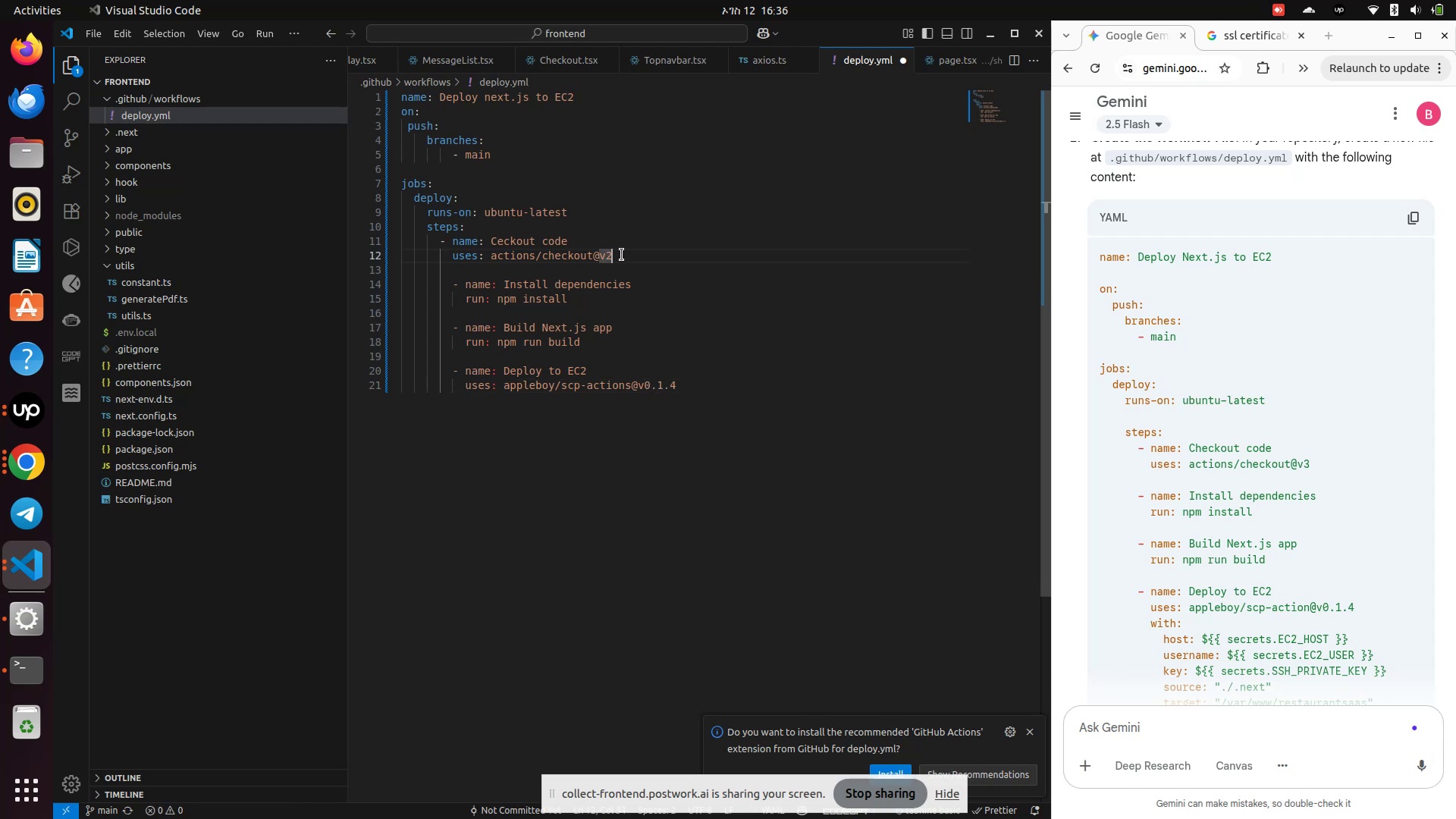 
key(Backspace)
 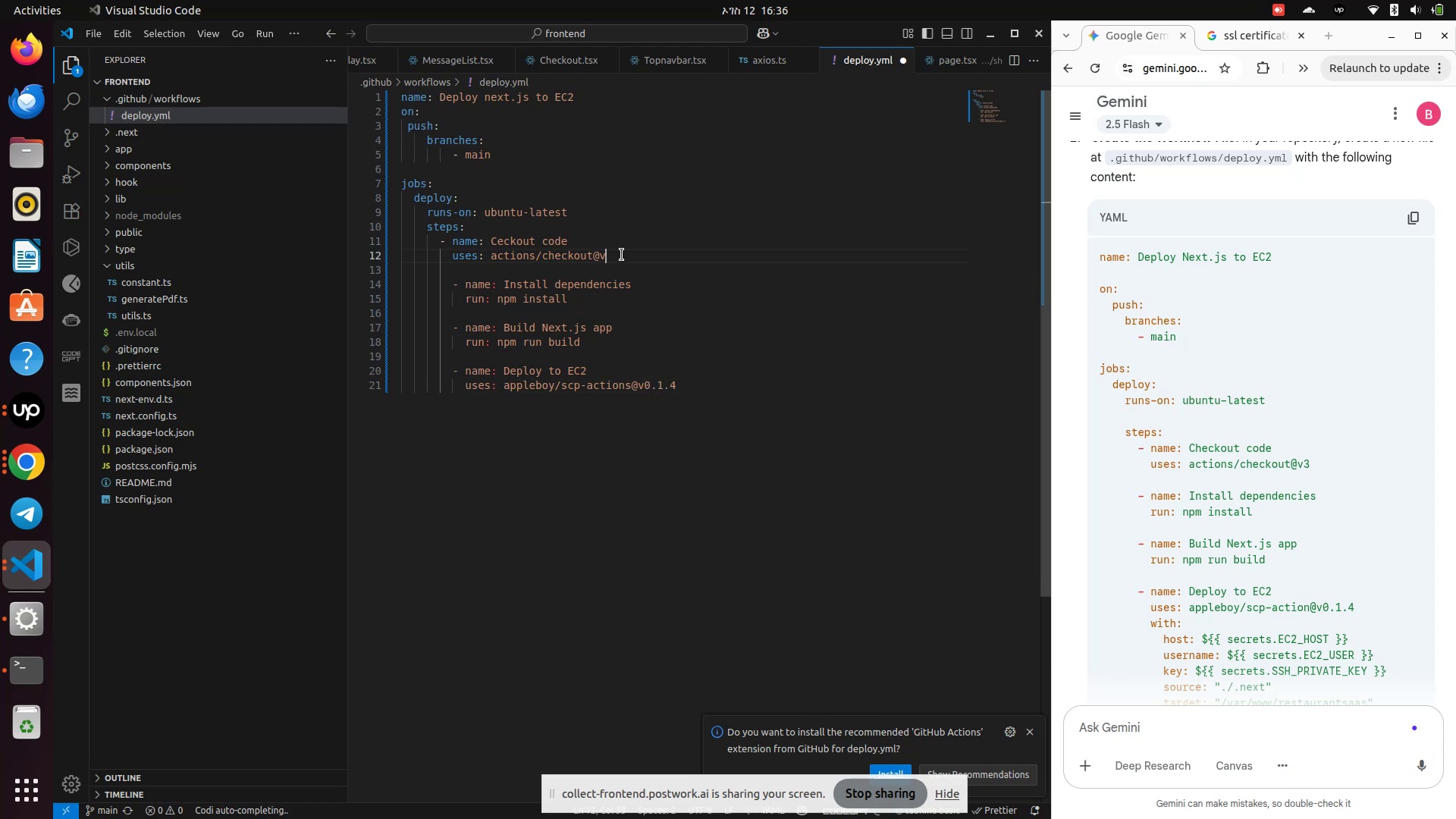 
key(3)
 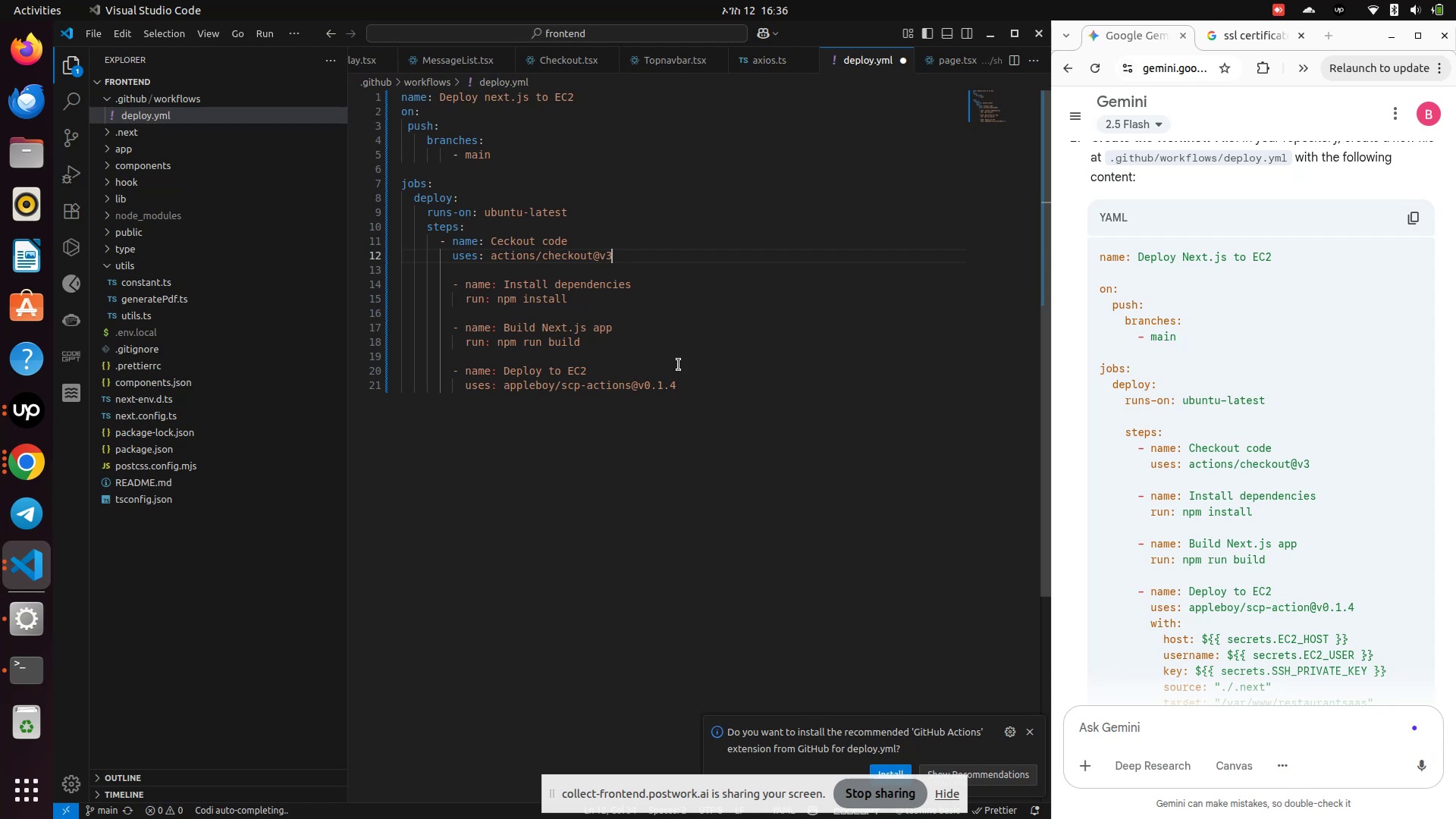 
left_click([689, 377])
 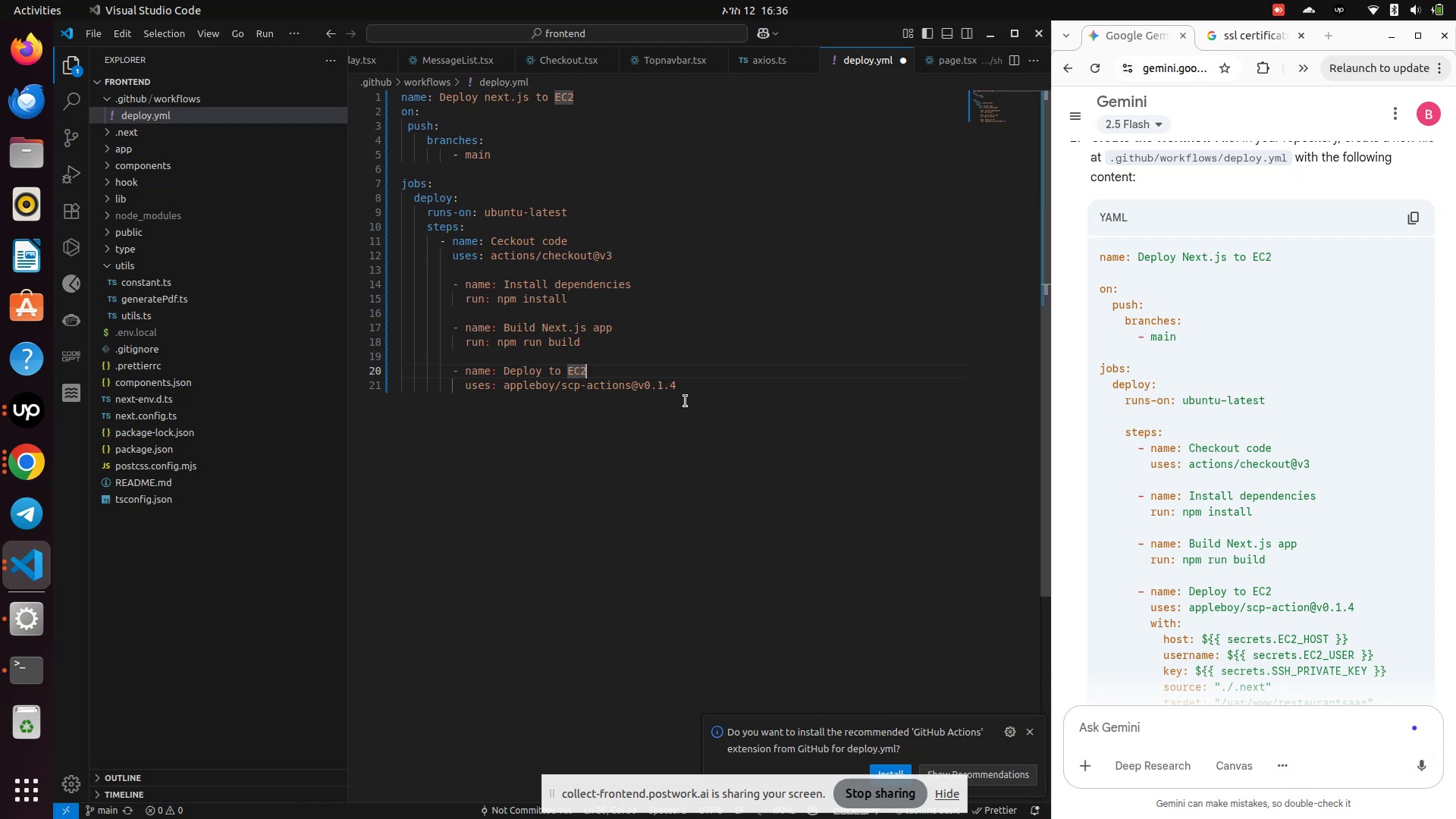 
left_click([683, 387])
 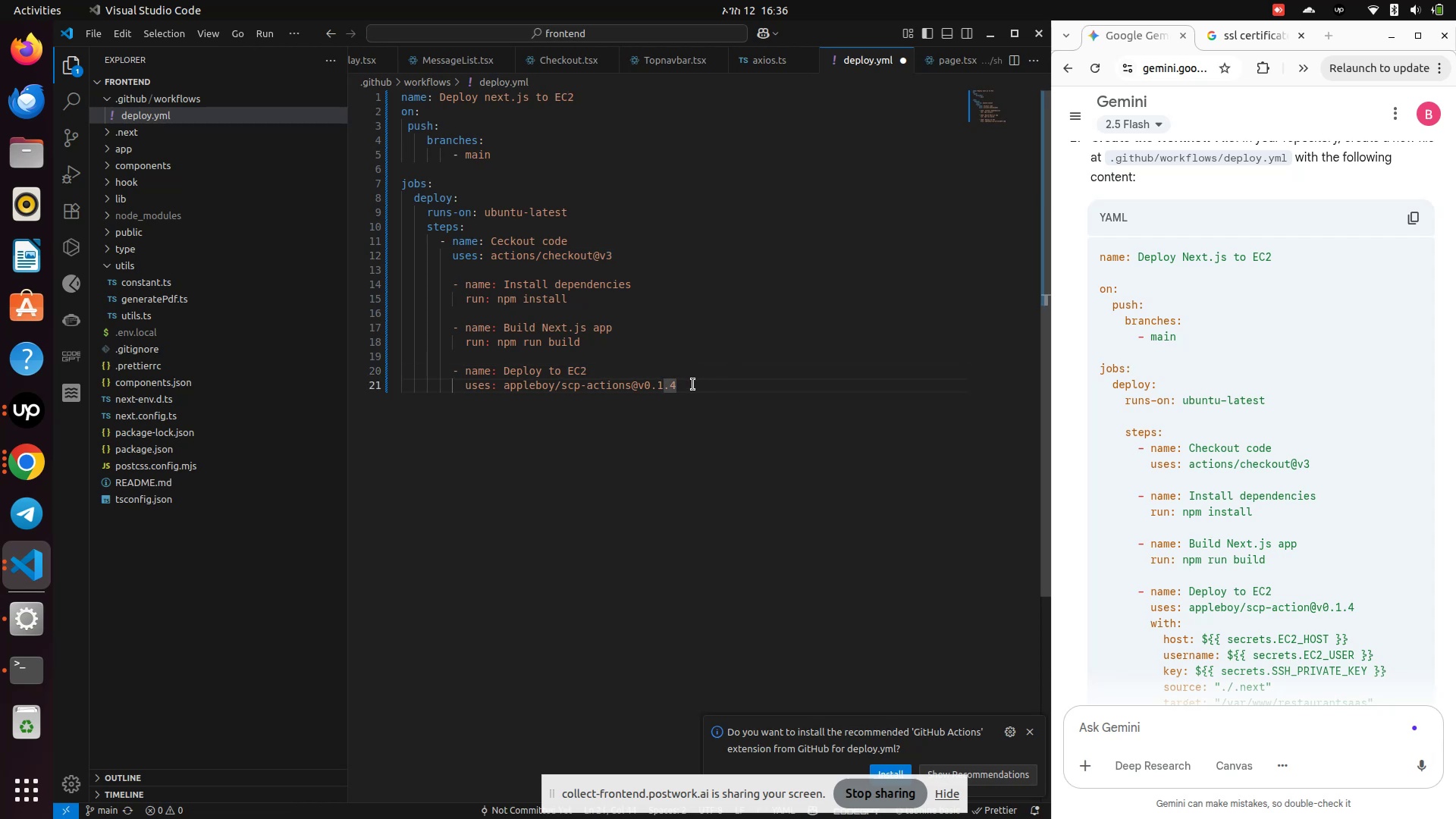 
wait(7.77)
 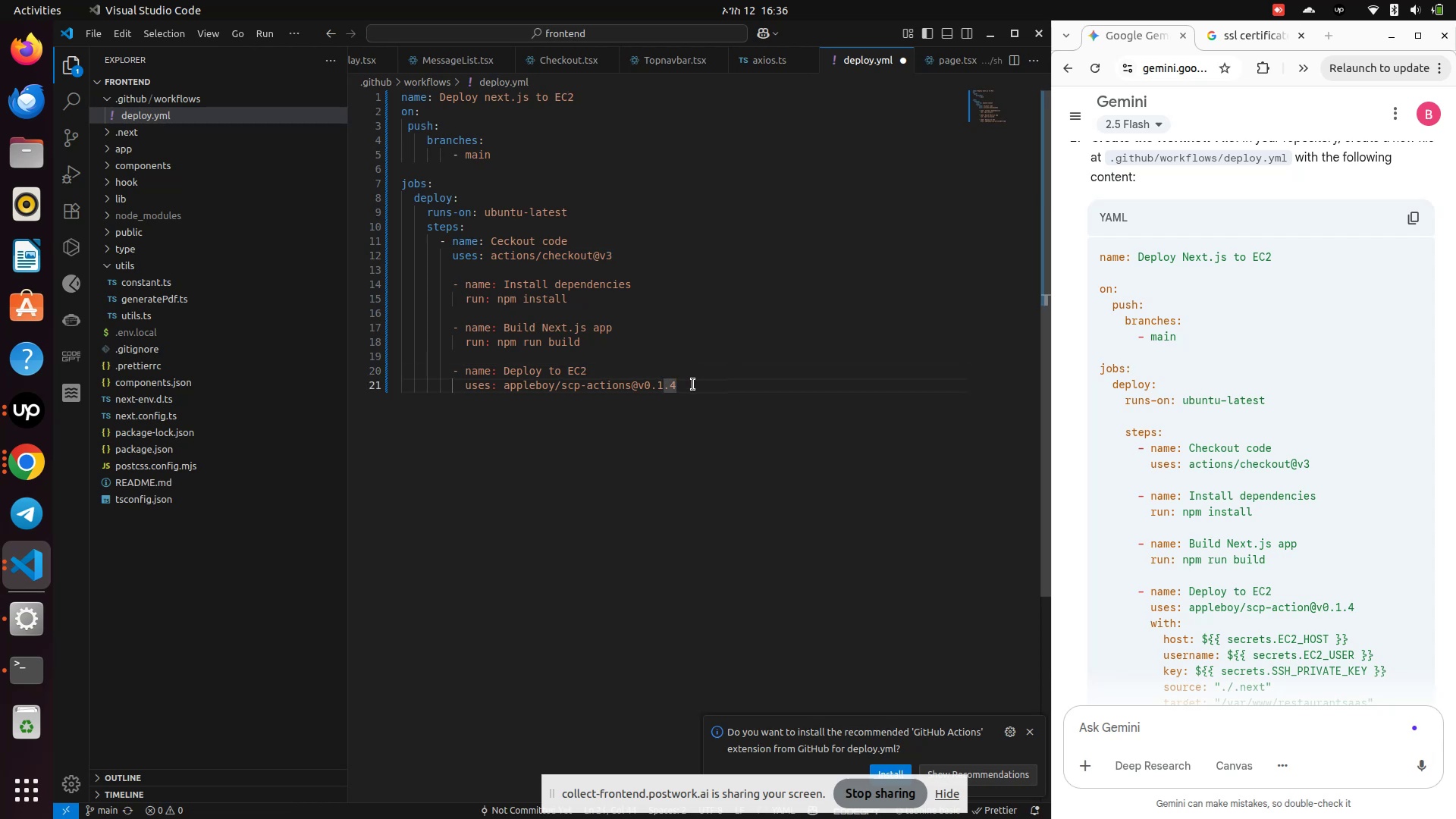 
key(ArrowRight)
 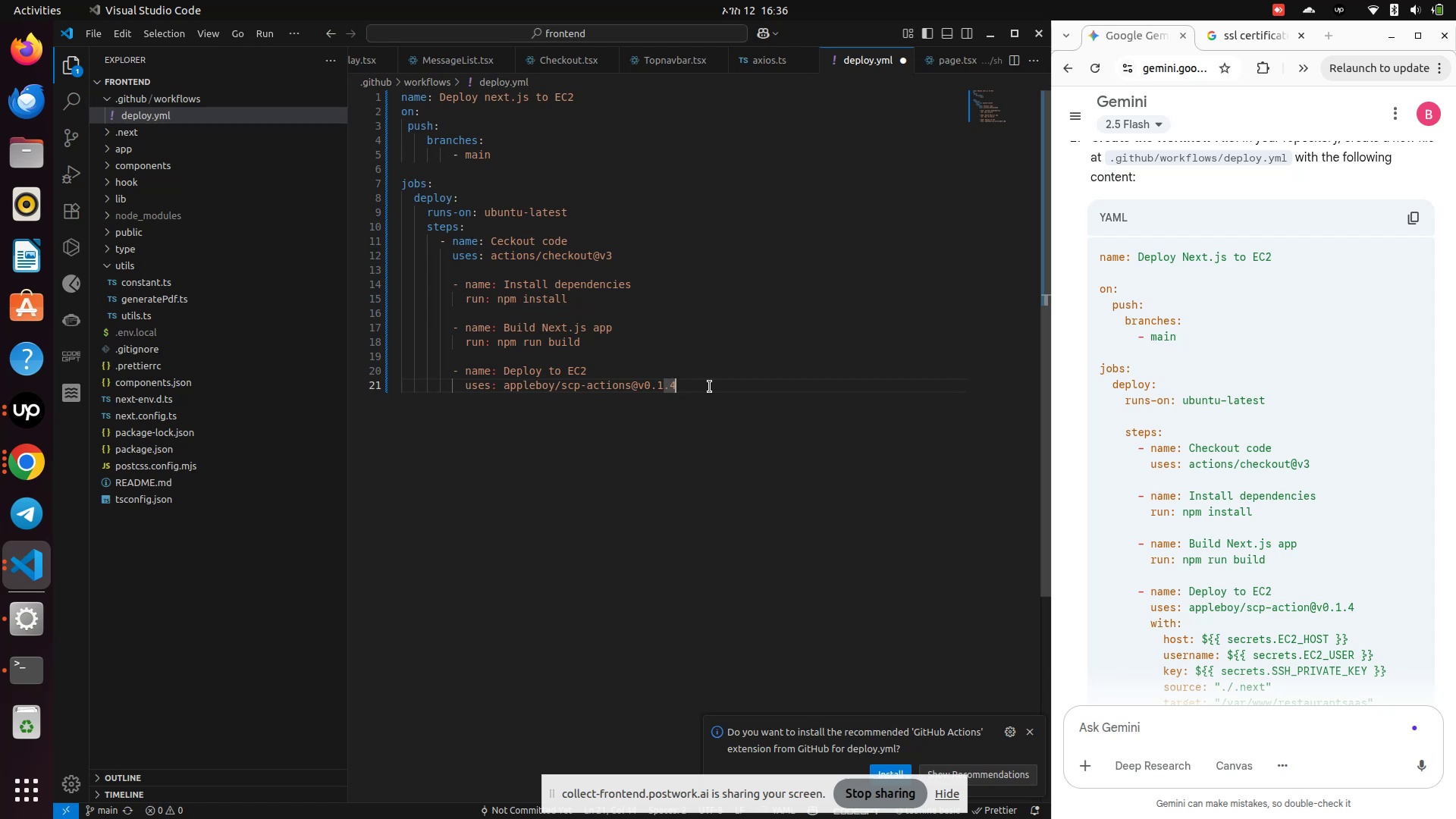 
key(ArrowLeft)
 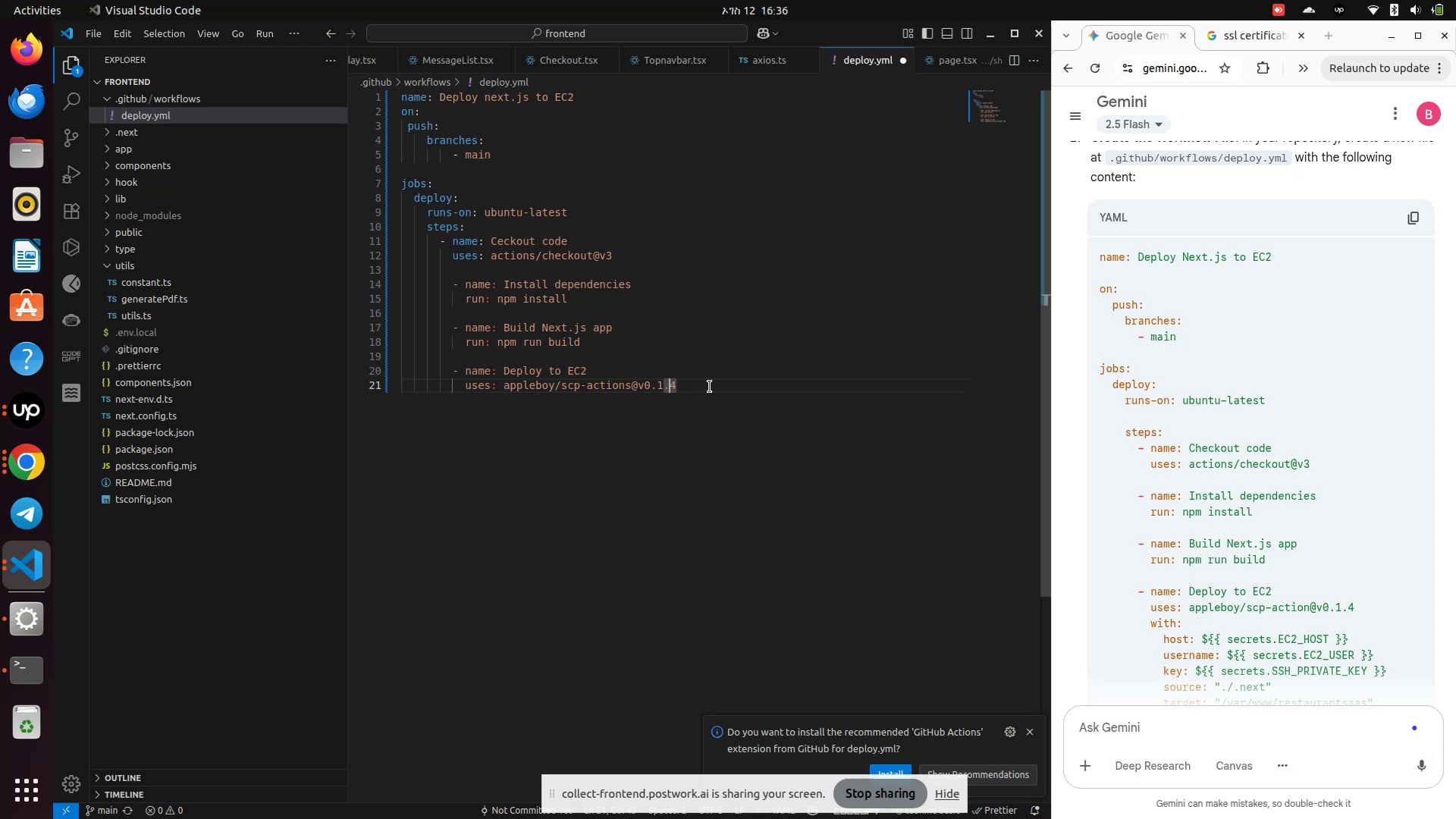 
key(ArrowRight)
 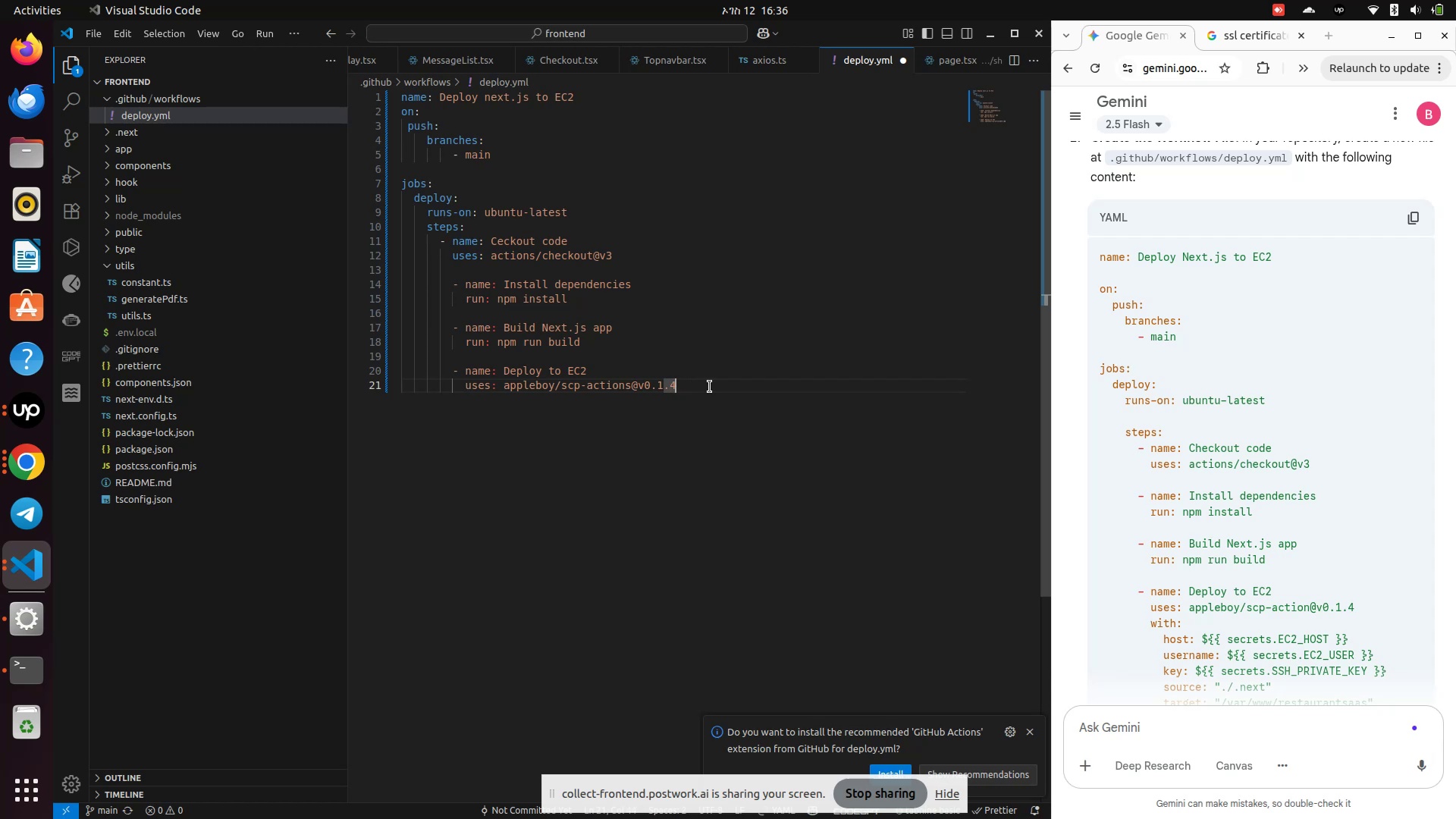 
key(Enter)
 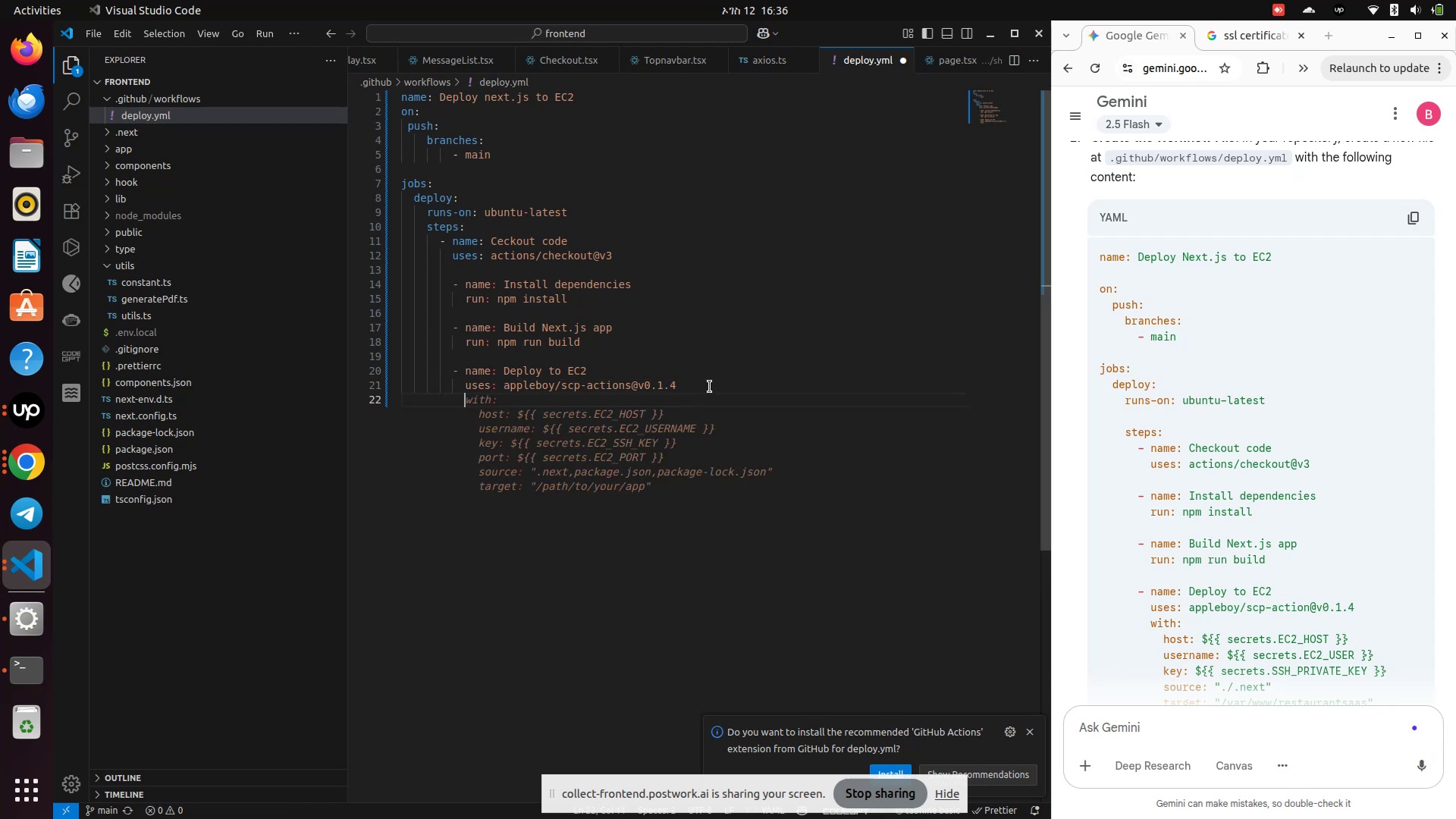 
type(with:)
 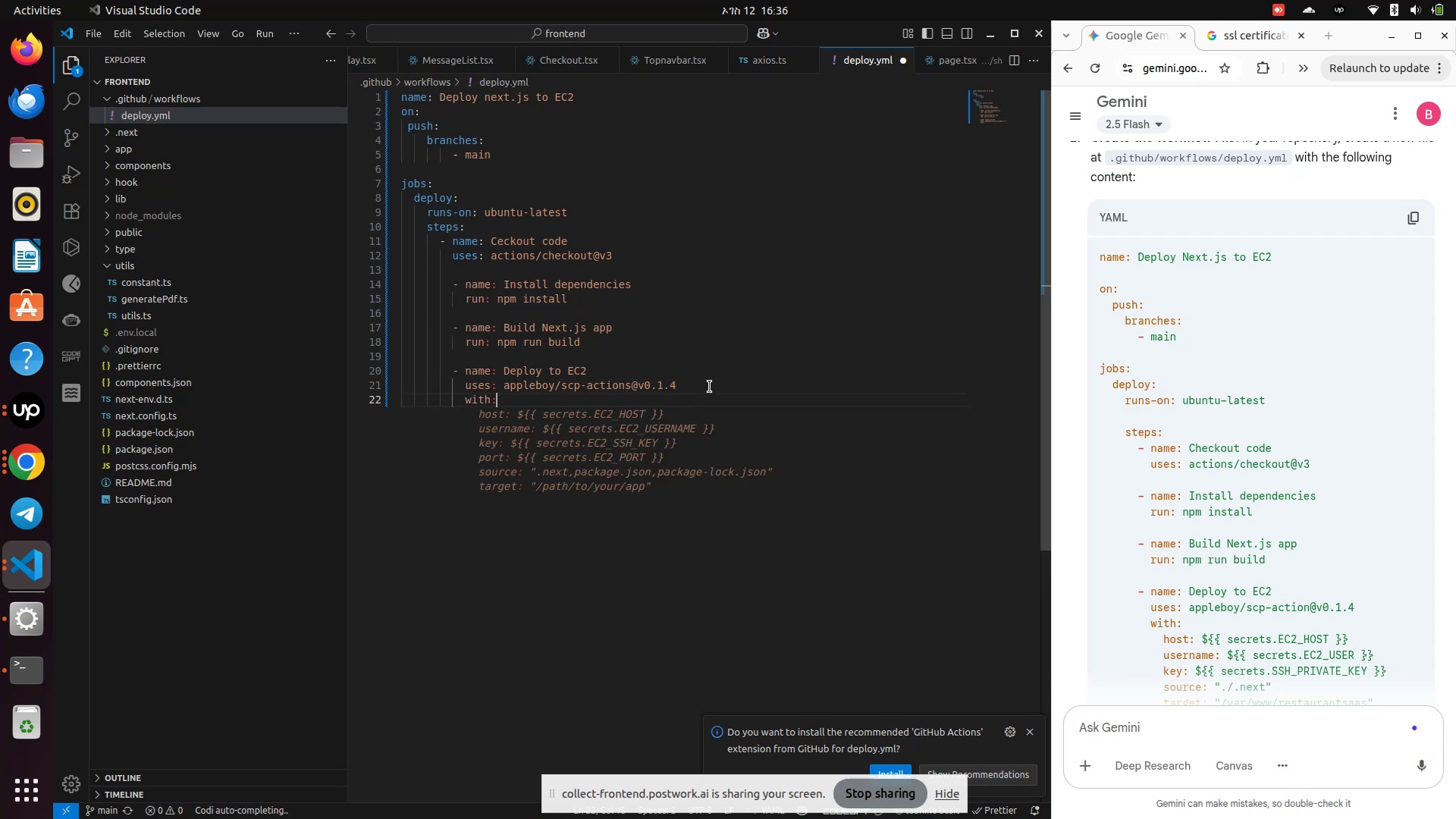 
key(Enter)
 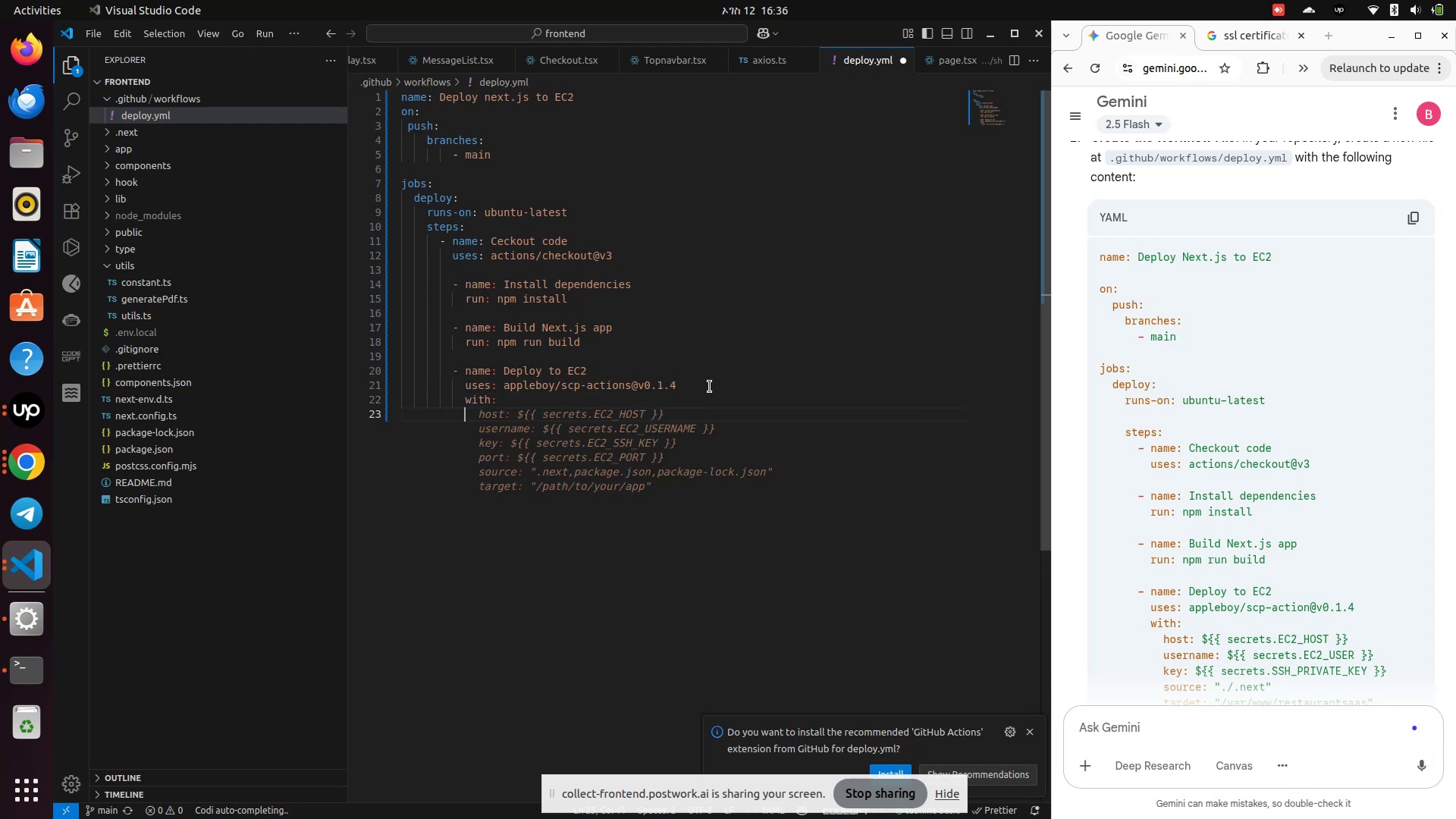 
type(  host: ${{ secrets.EC@)
key(Backspace)
type(2_Ho)
key(Backspace)
type(OST {)
key(Backspace)
type(}})
 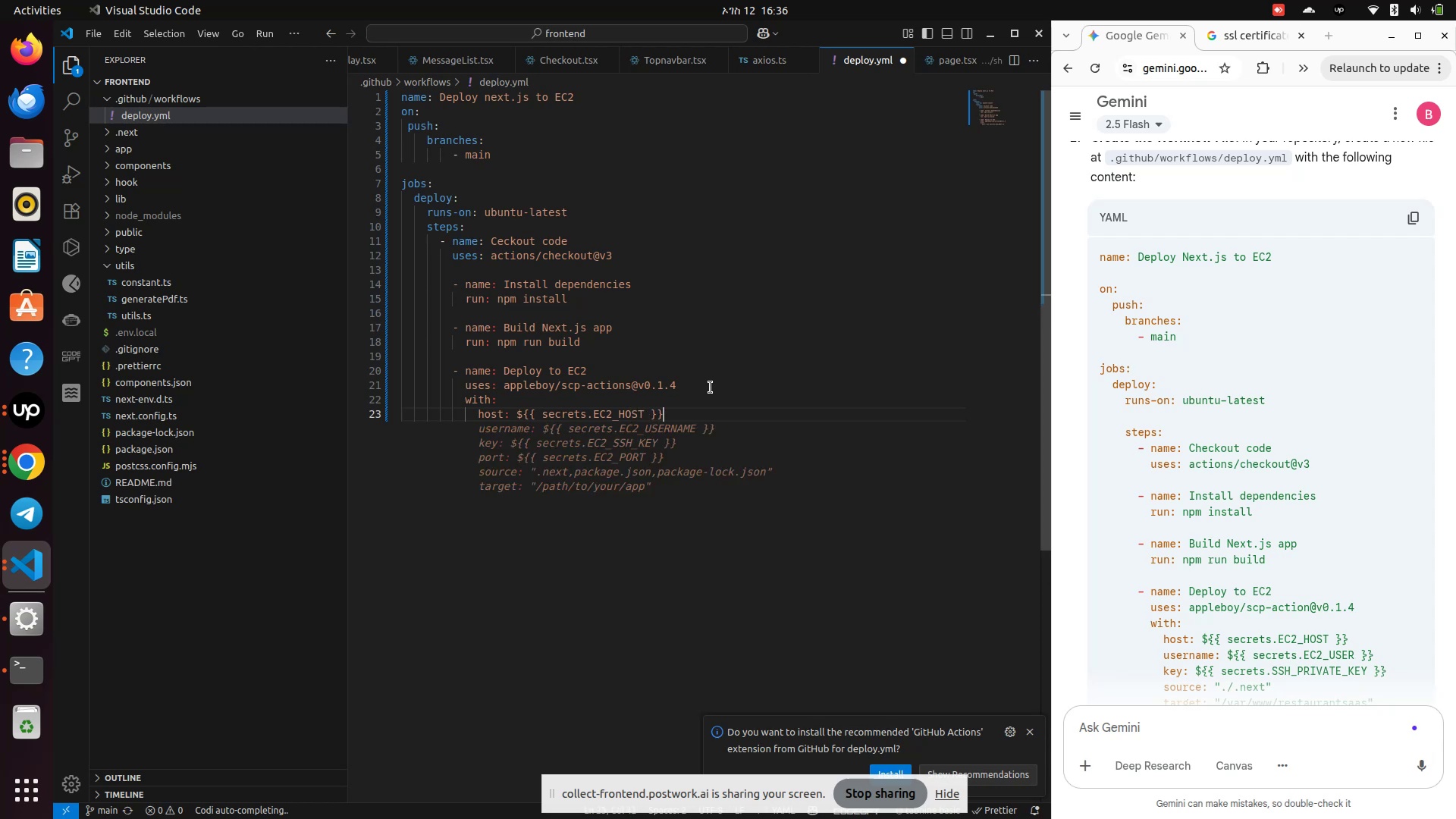 
key(Enter)
 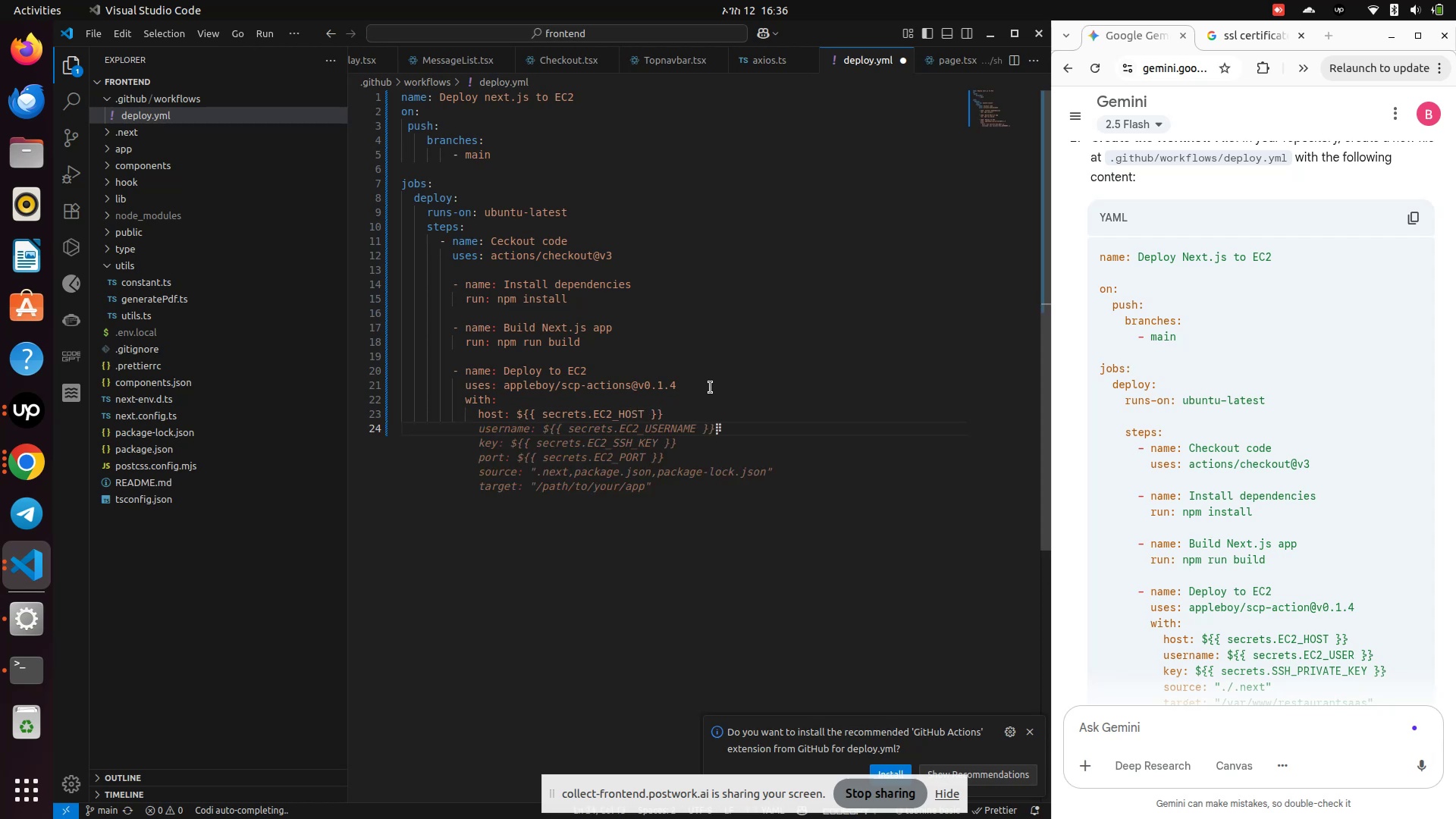 
type(username: ${{ secrets.EC@)
key(Backspace)
type(2_)
 